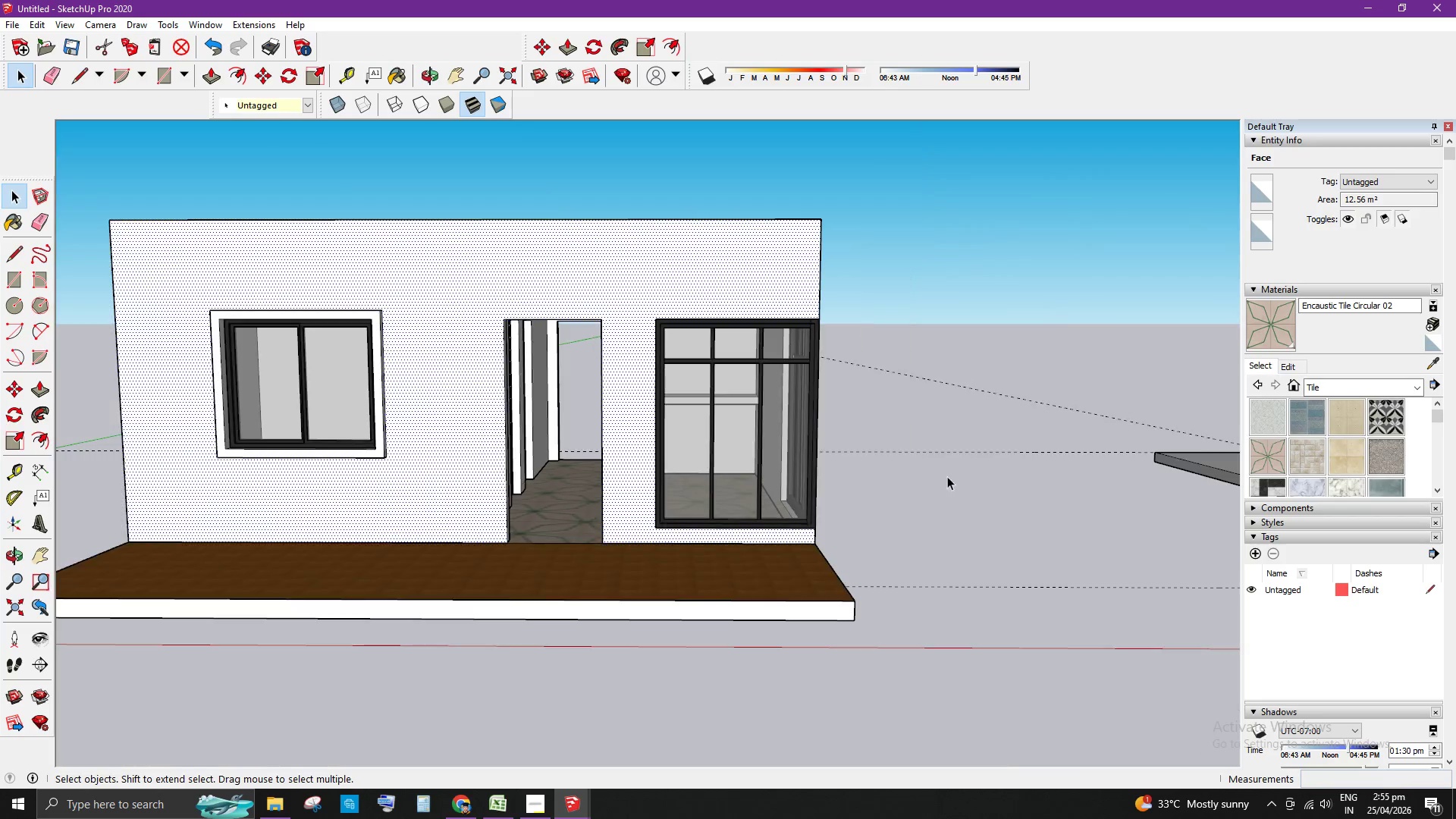 
left_click([940, 398])
 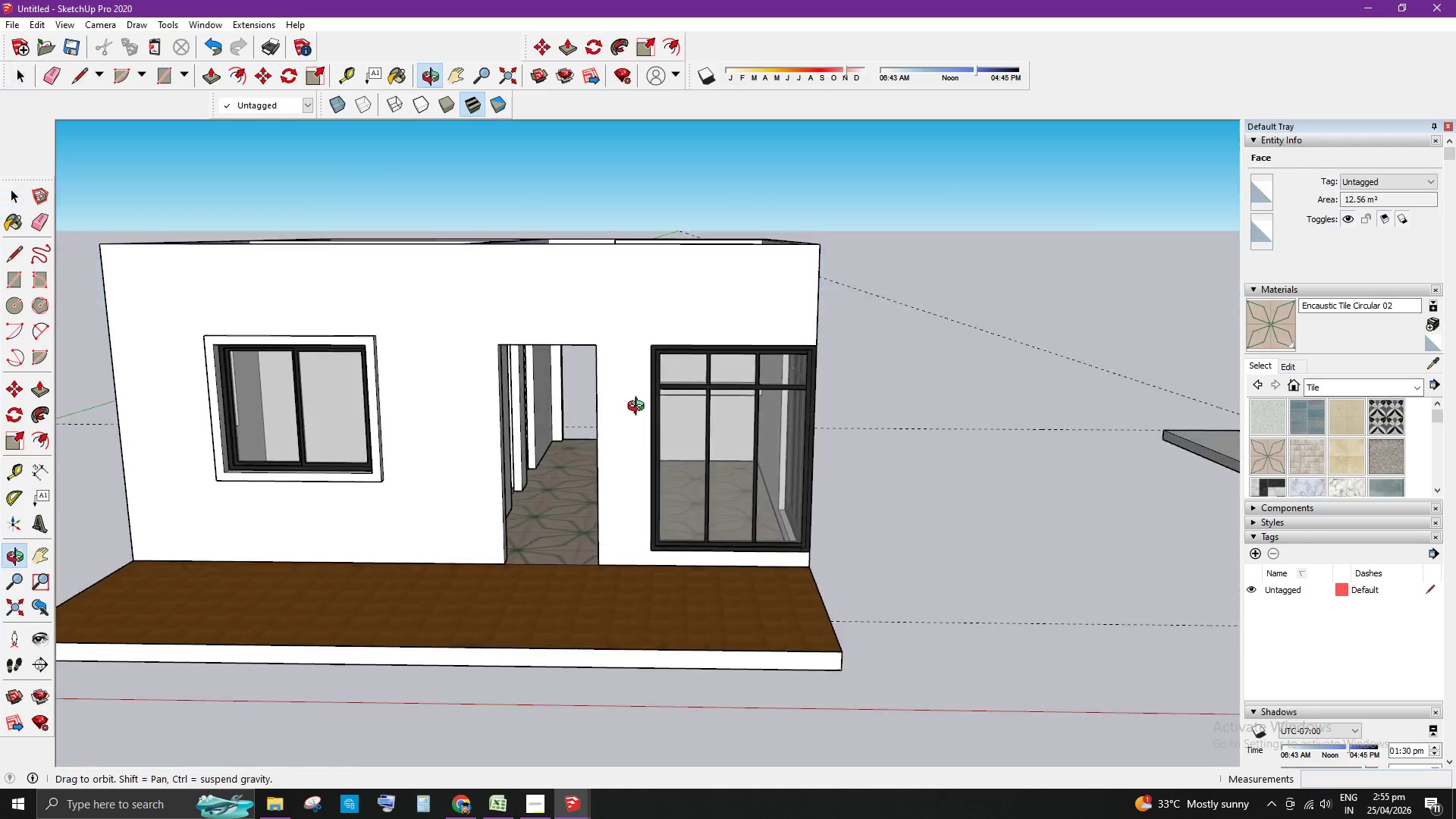 
scroll: coordinate [639, 367], scroll_direction: down, amount: 6.0
 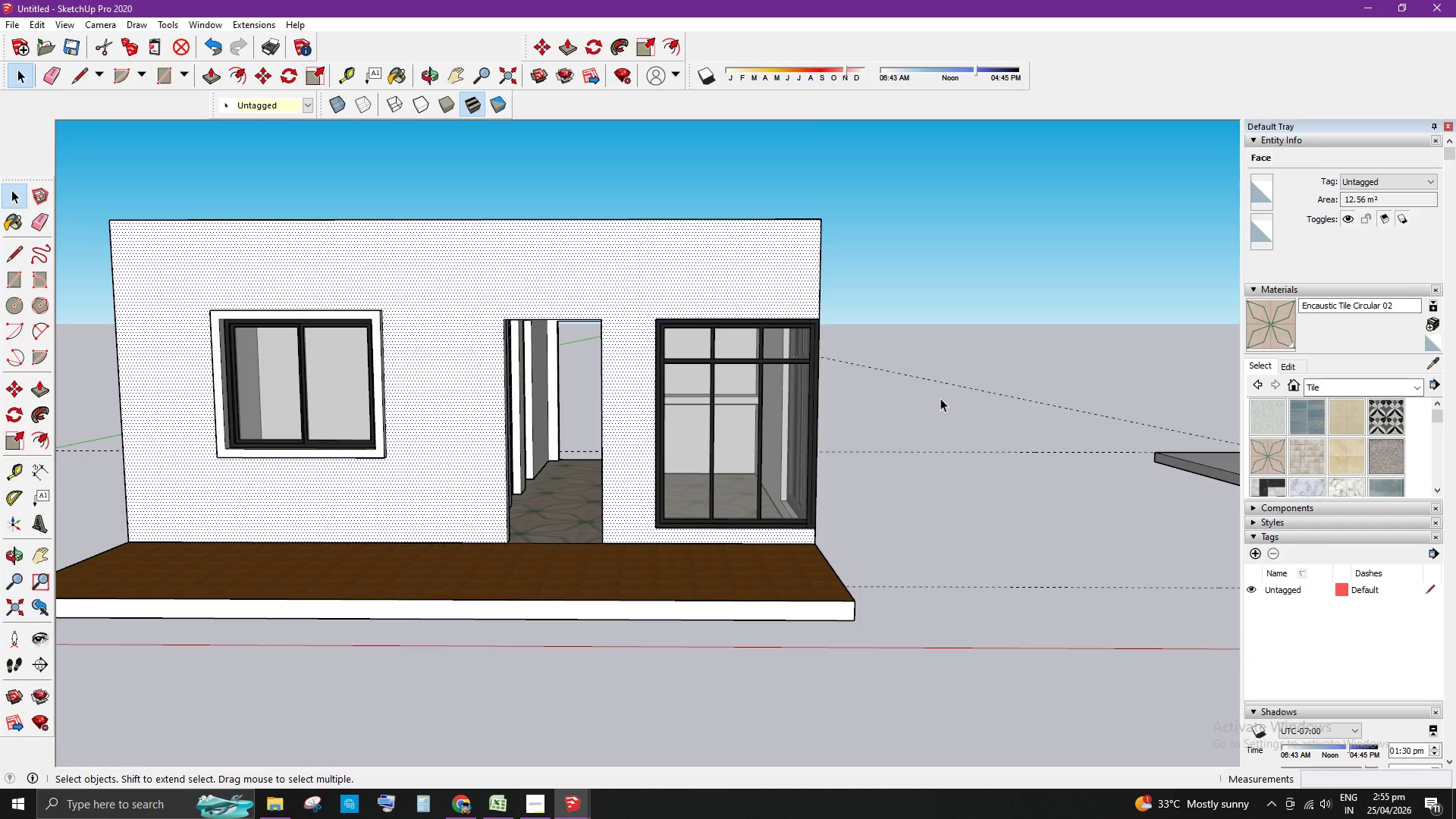 
key(T)
 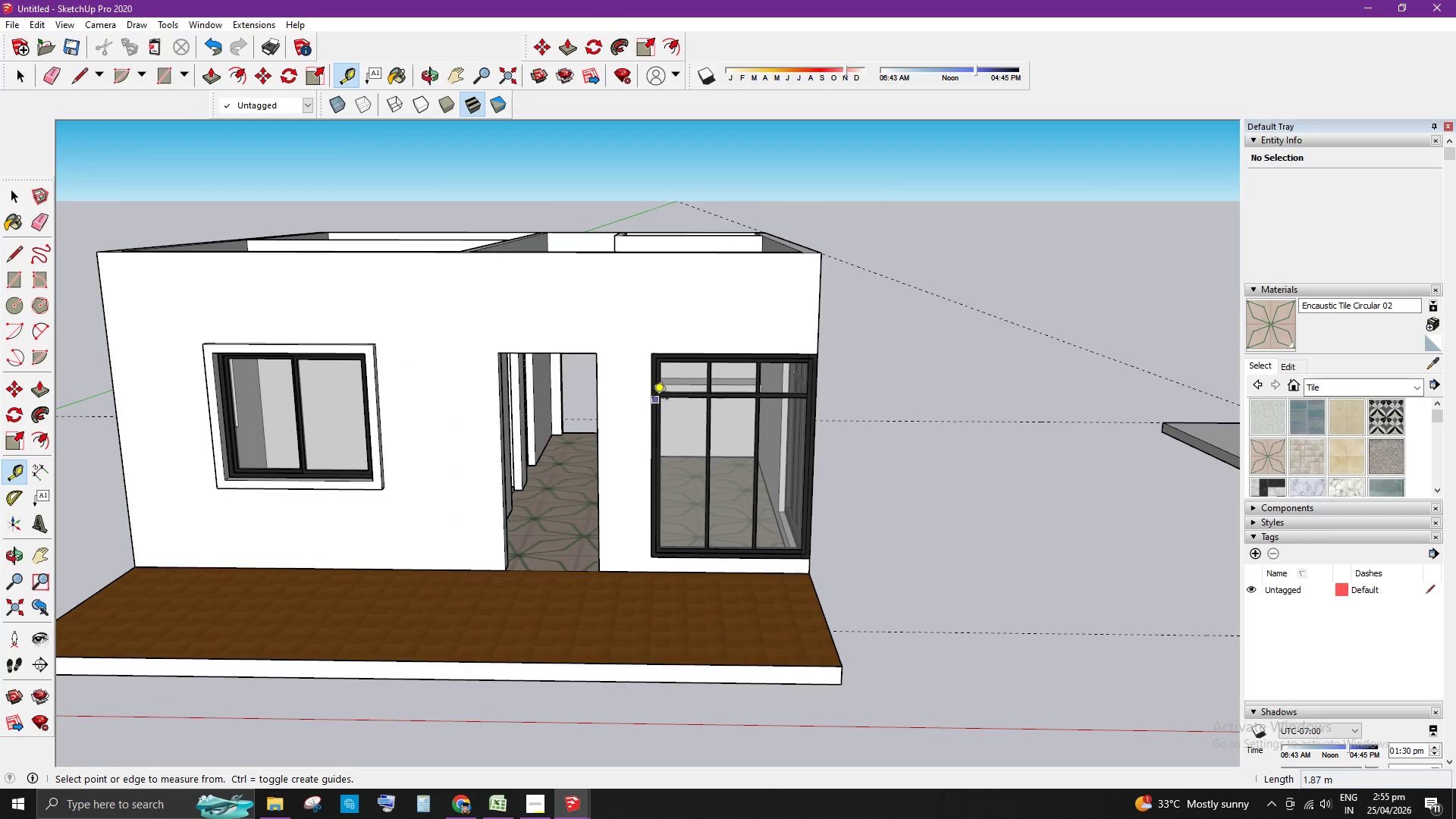 
scroll: coordinate [654, 398], scroll_direction: up, amount: 3.0
 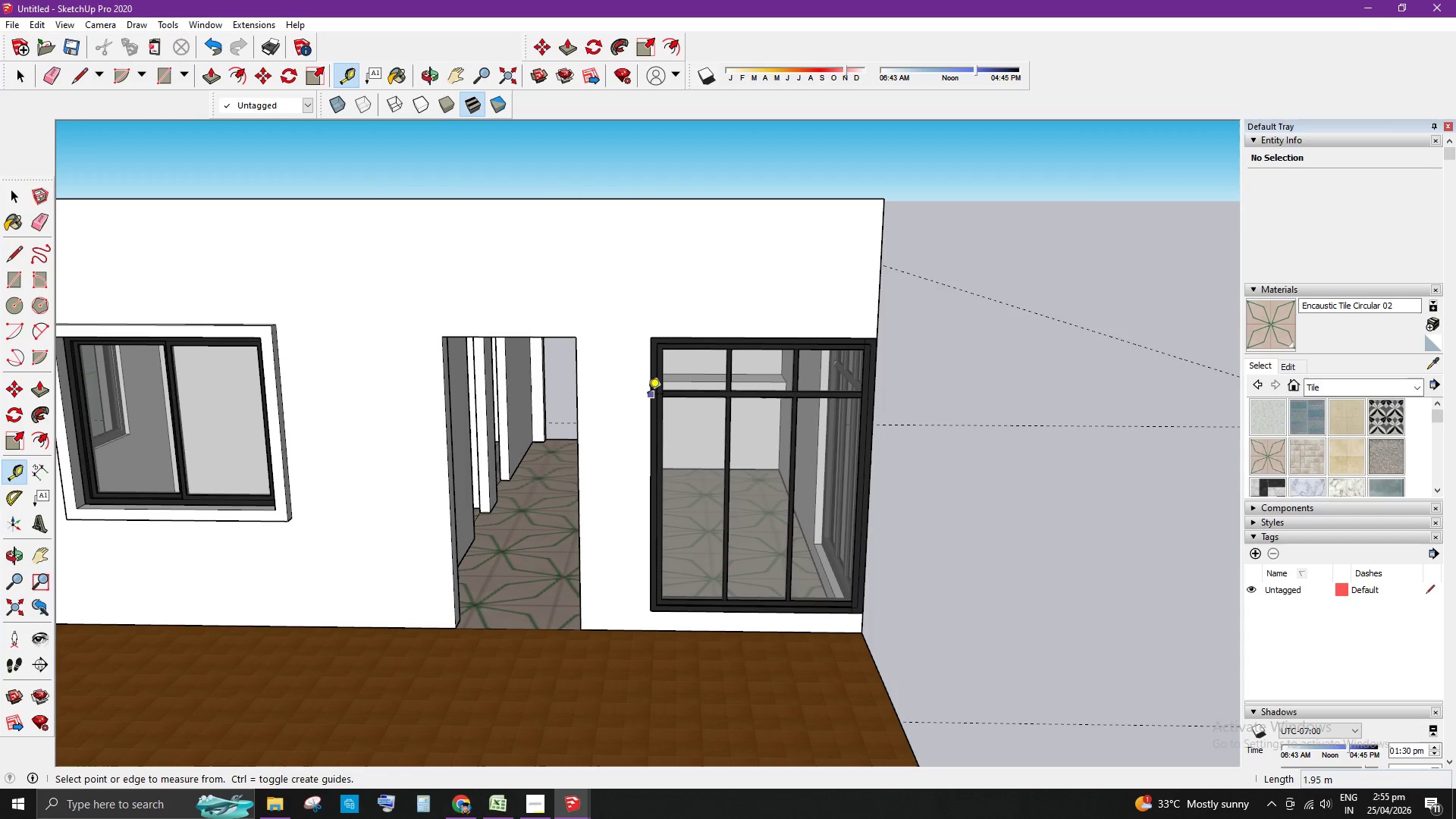 
left_click([649, 395])
 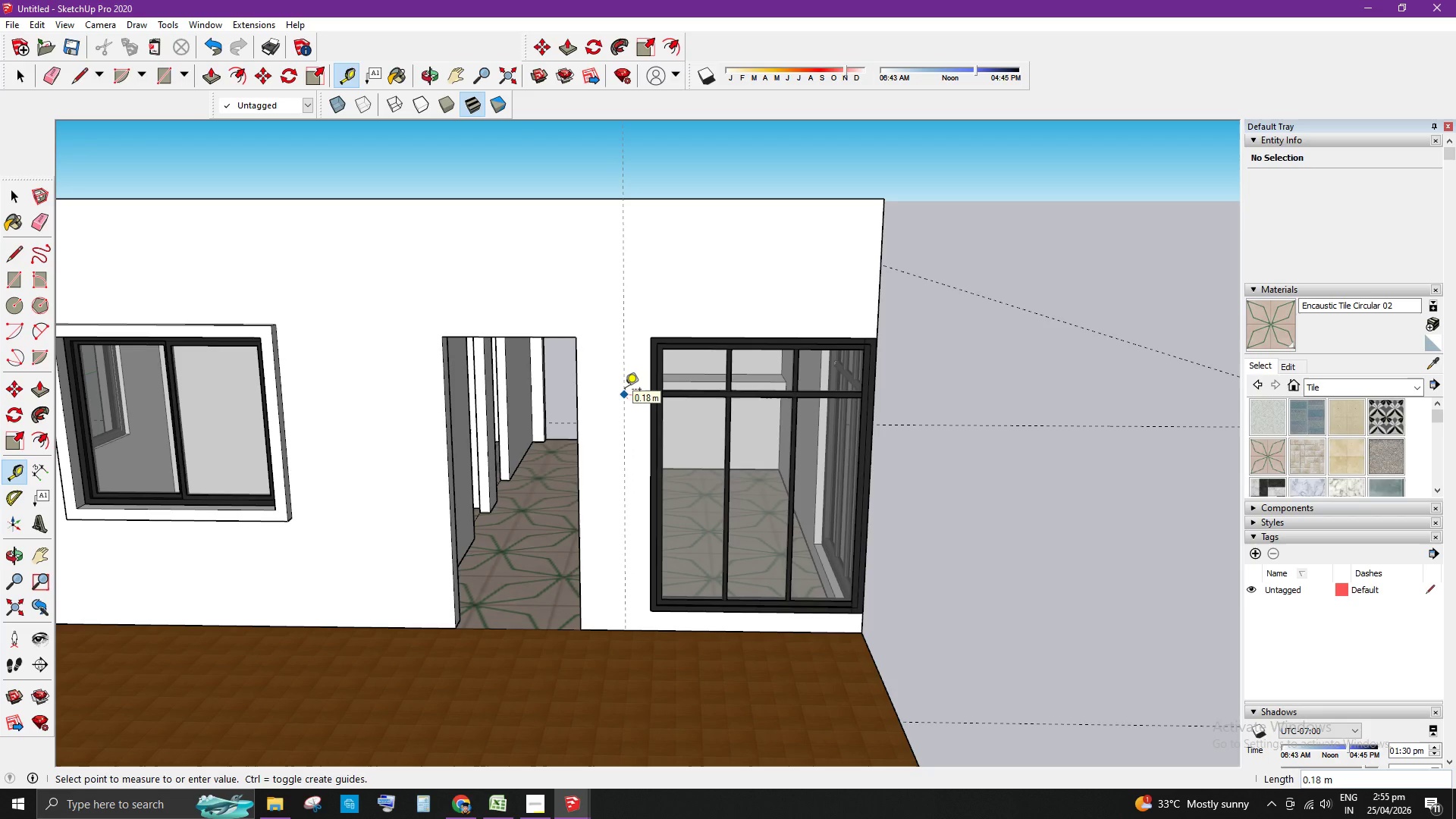 
key(Numpad0)
 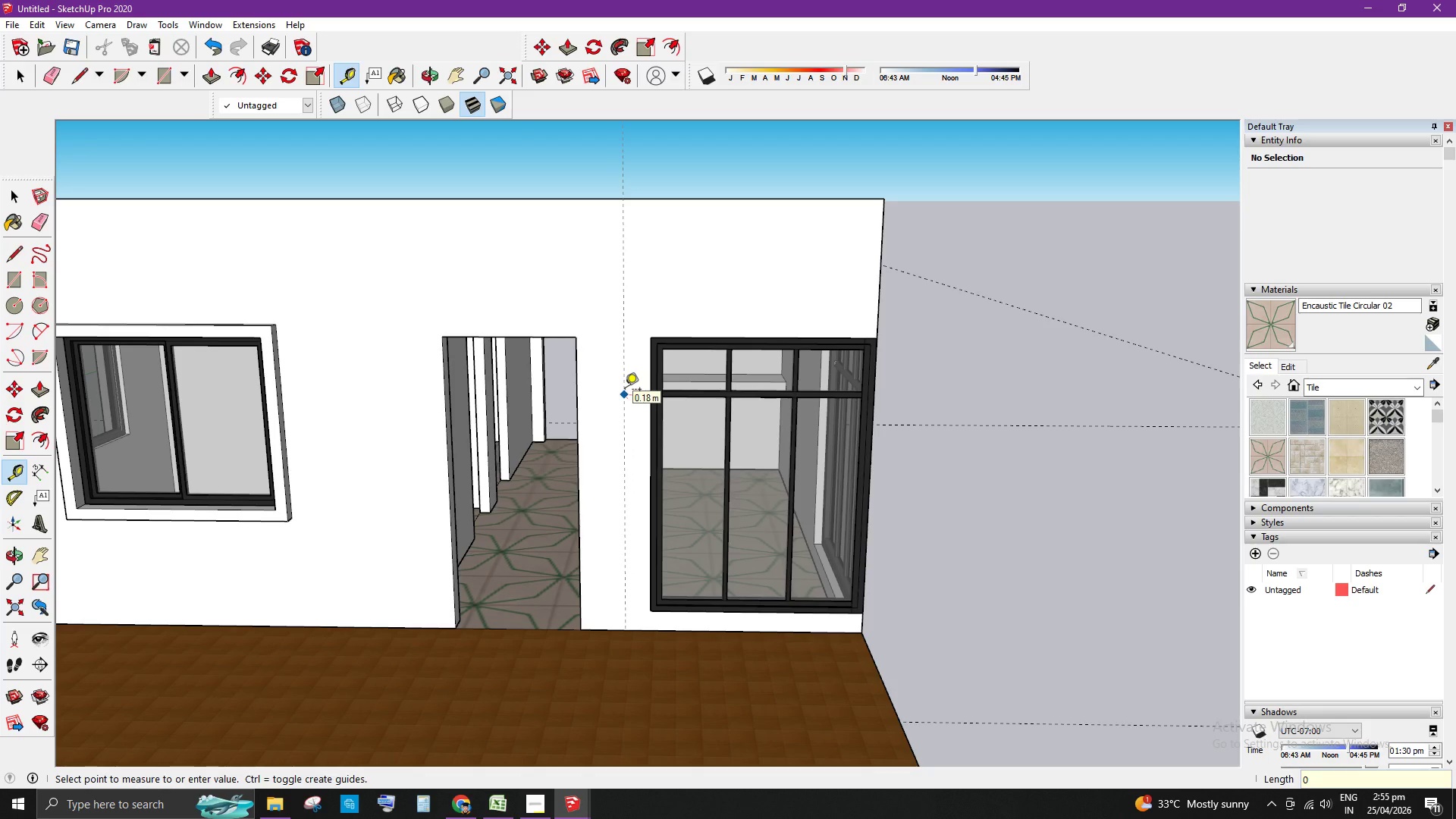 
key(NumpadDecimal)
 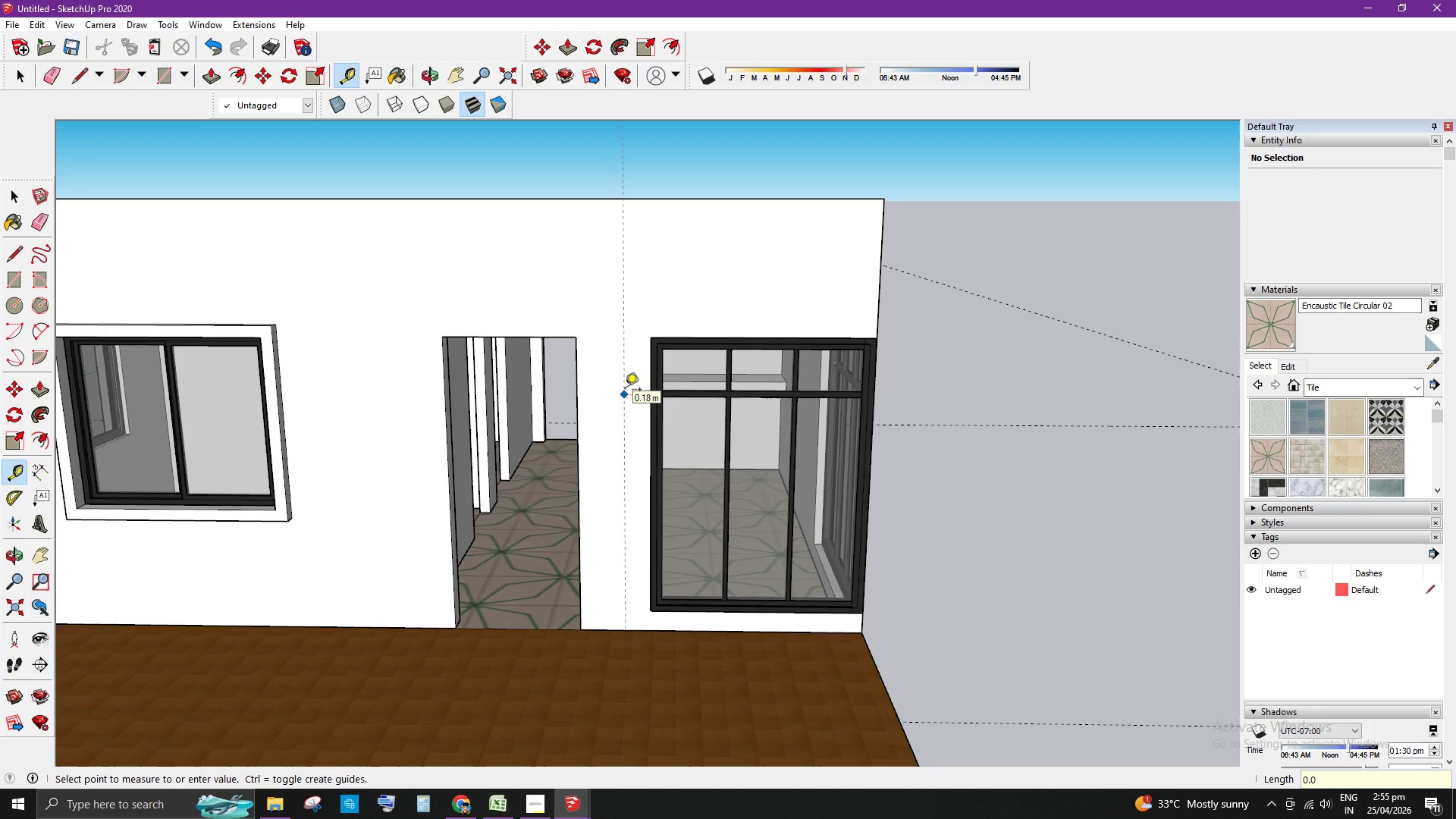 
key(Numpad0)
 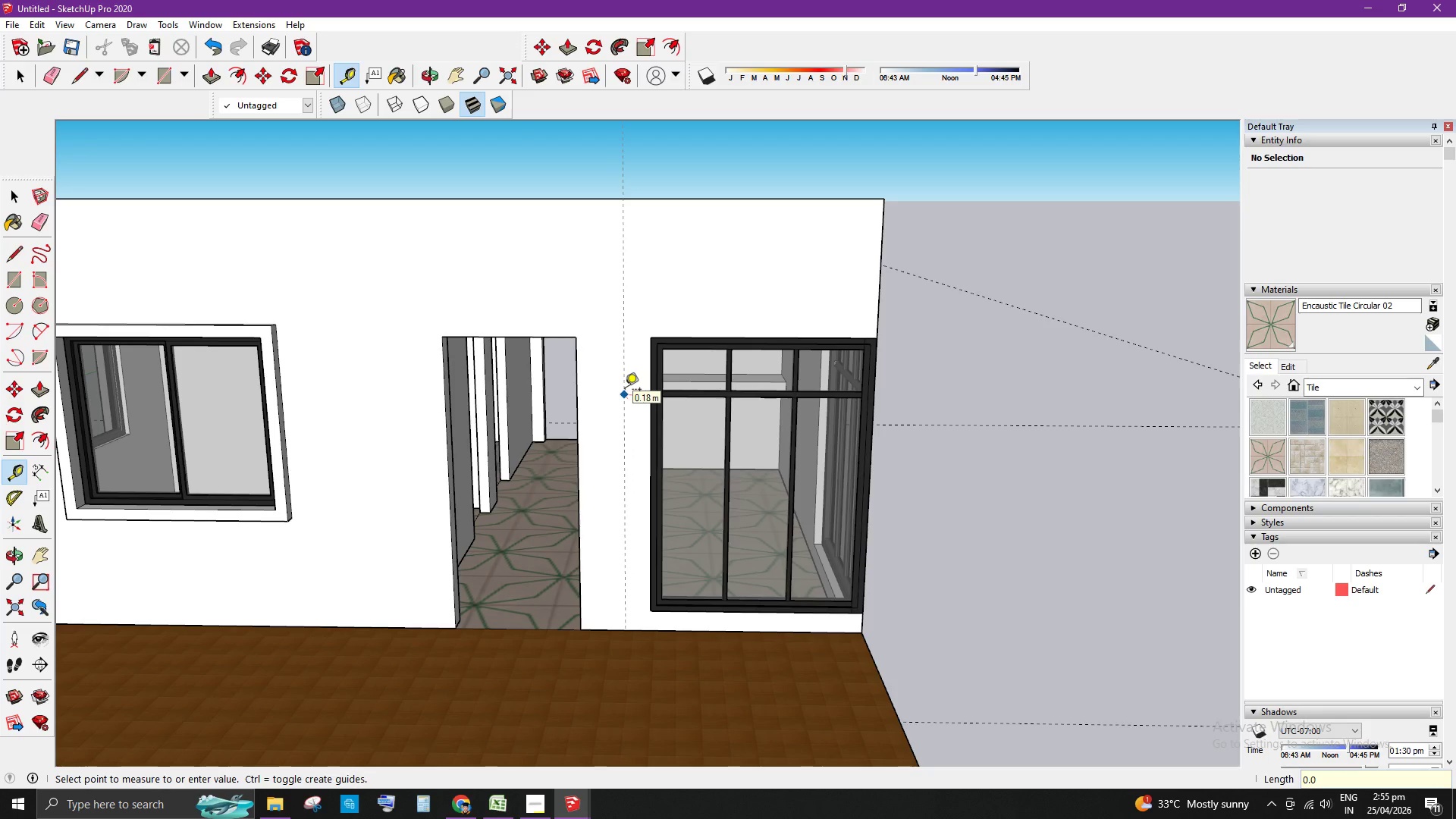 
key(Numpad5)
 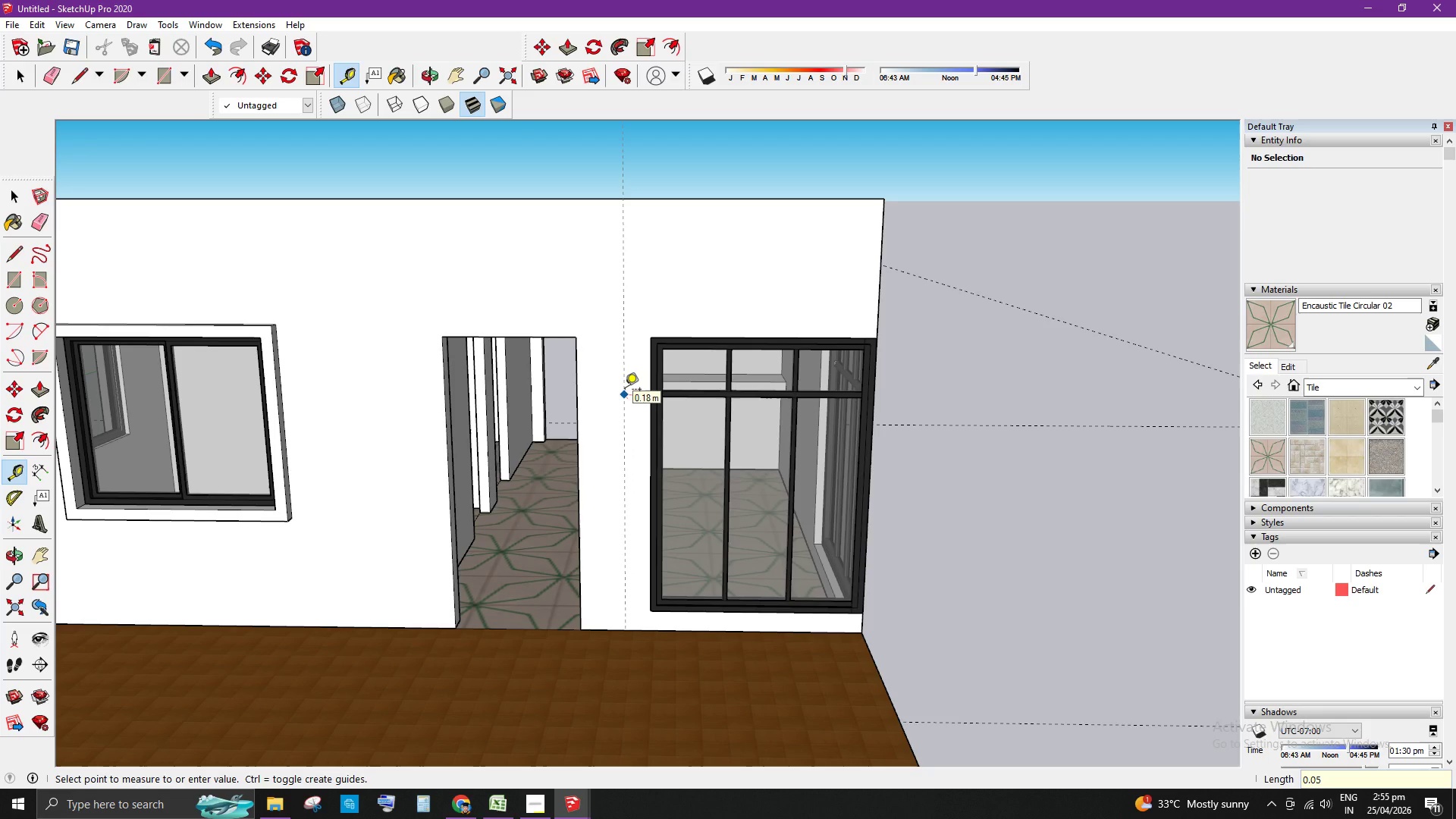 
key(Backspace)
 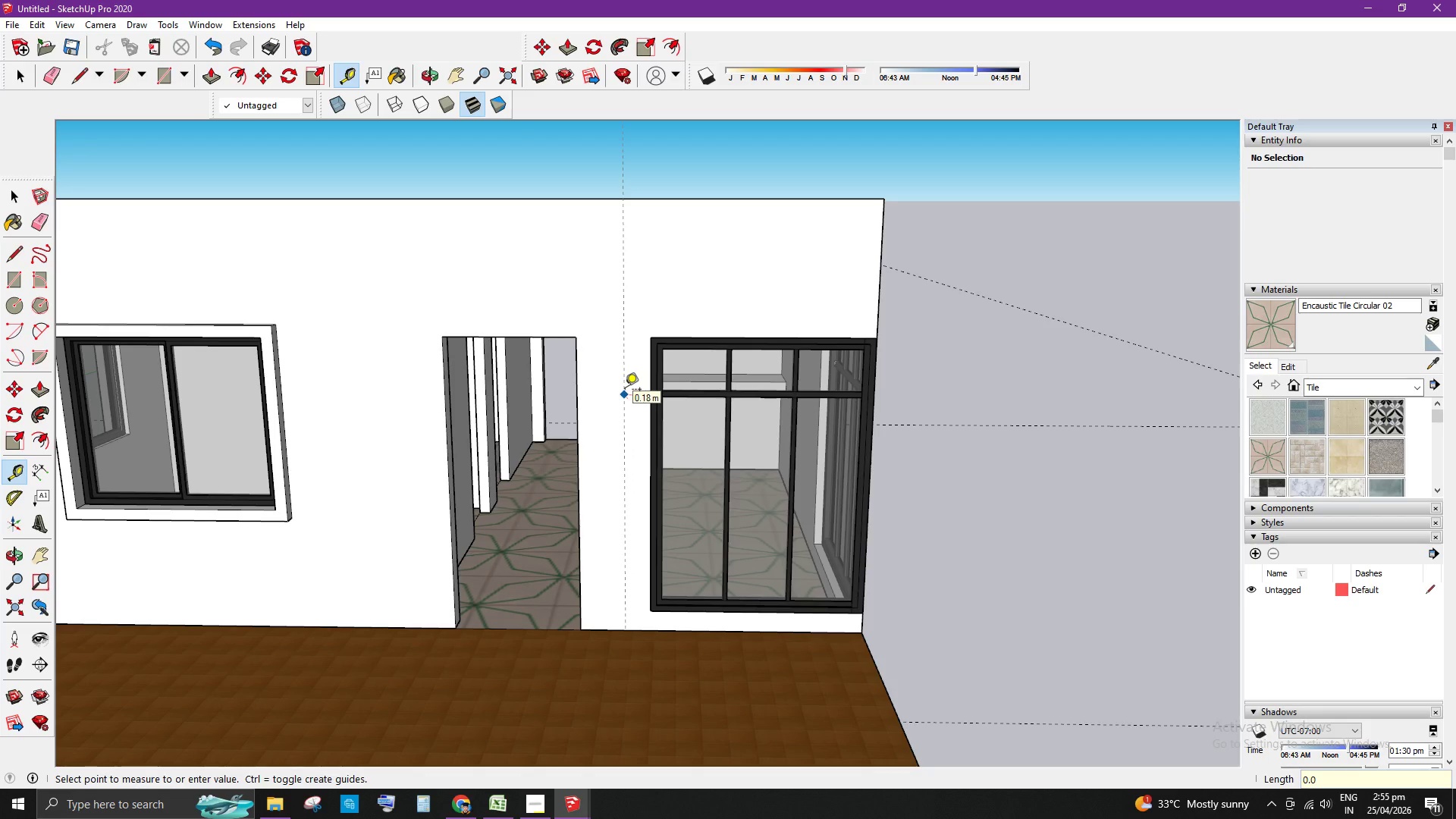 
key(Numpad8)
 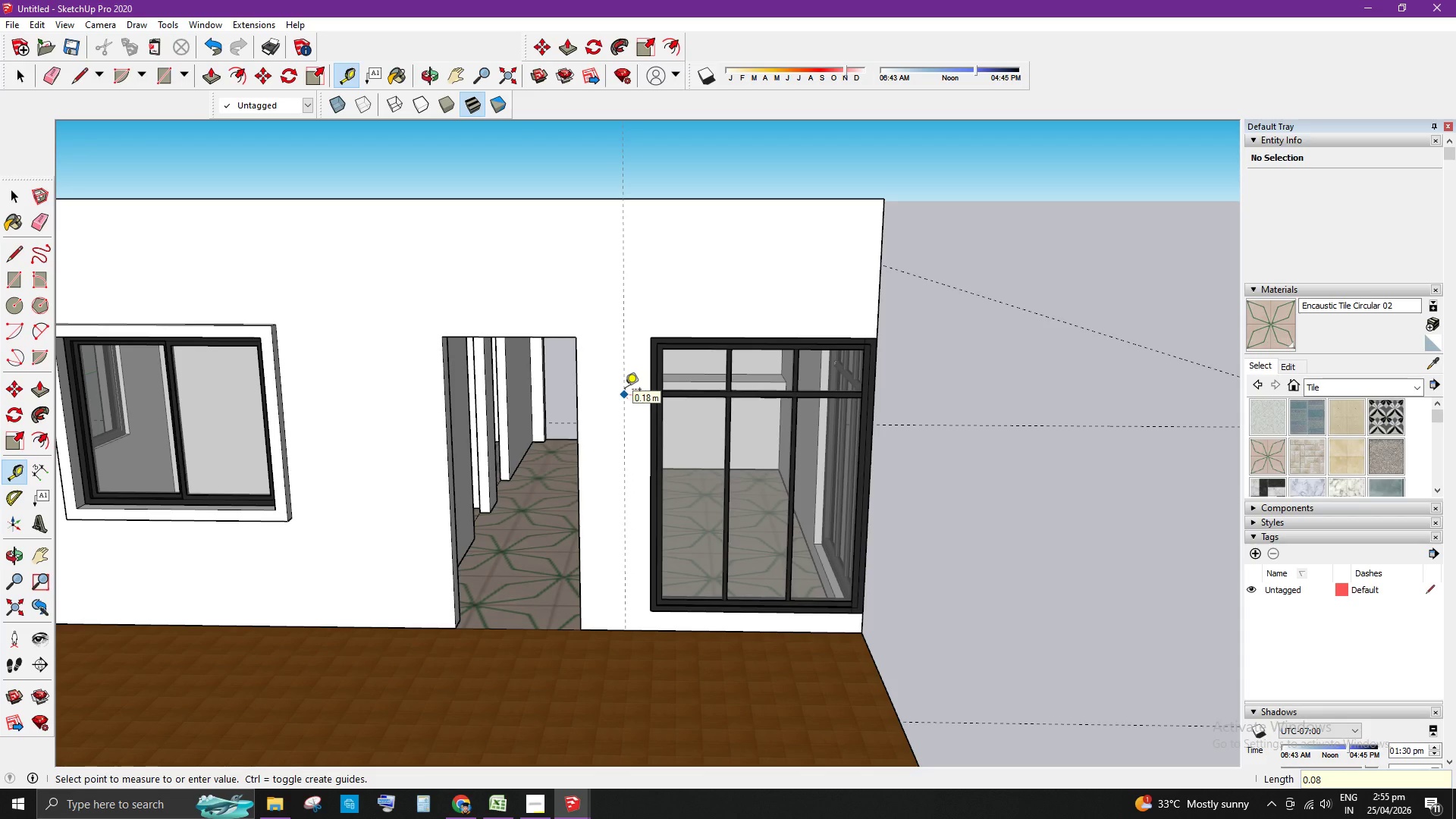 
key(Enter)
 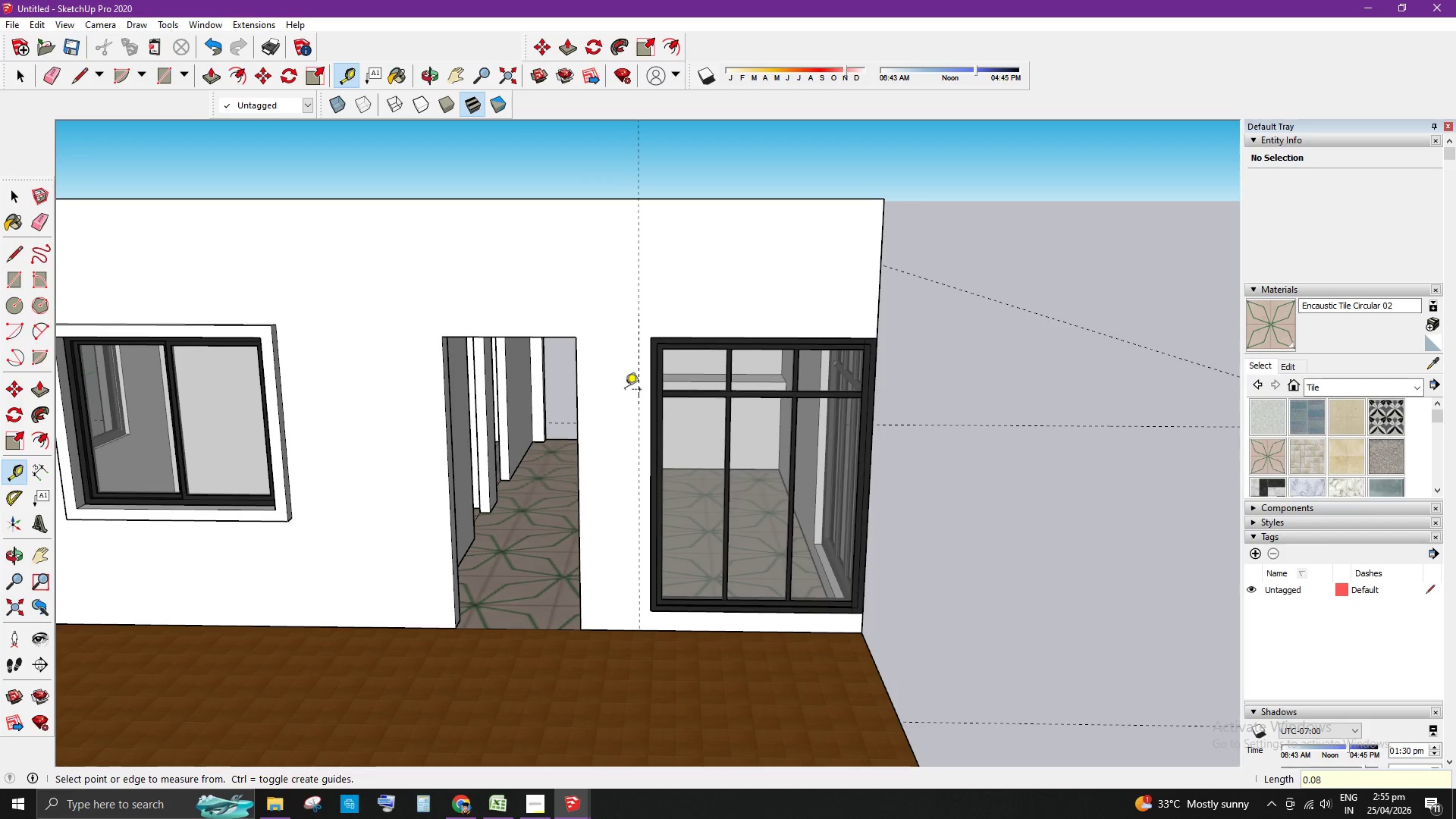 
key(Space)
 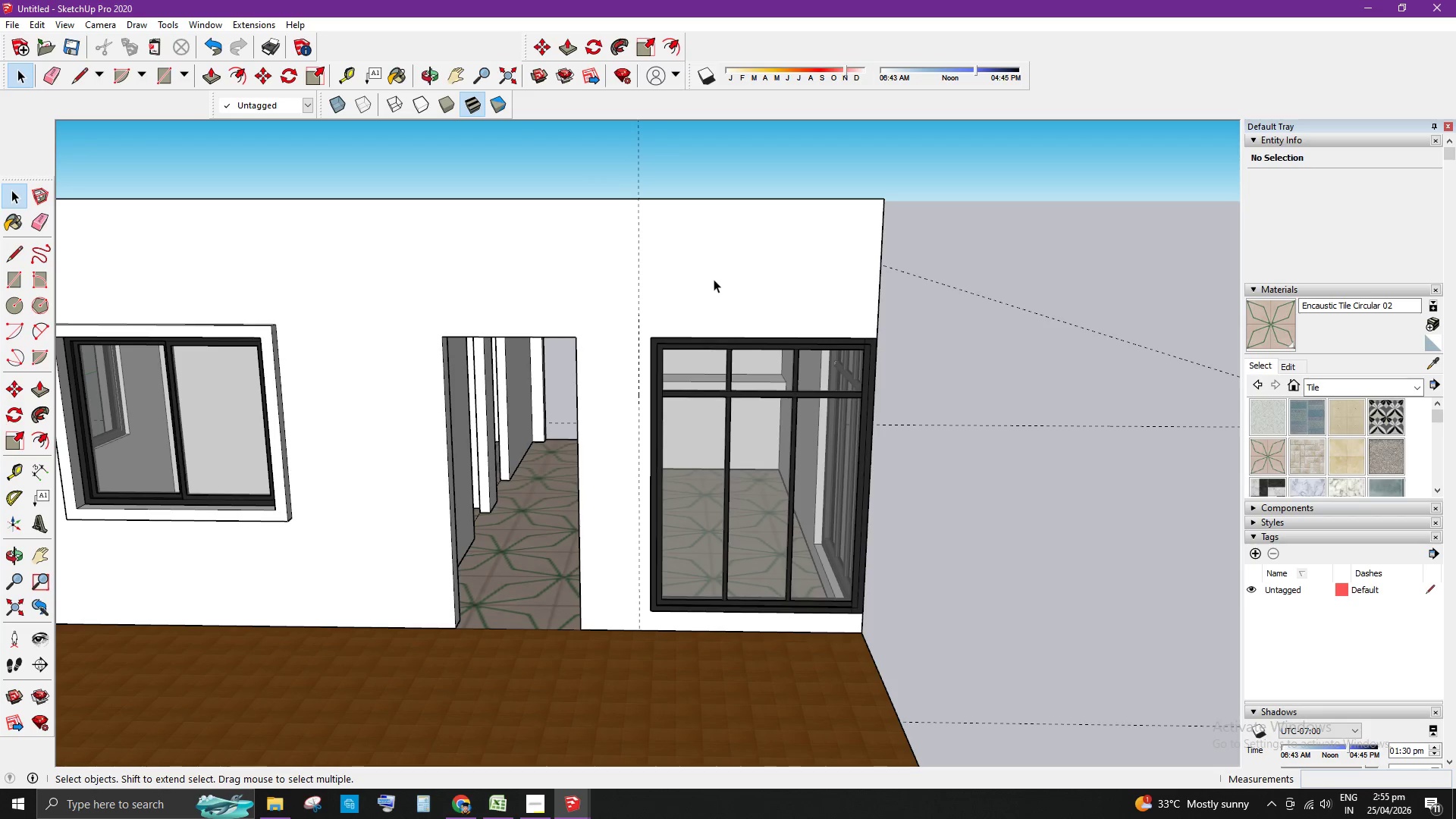 
scroll: coordinate [718, 289], scroll_direction: up, amount: 2.0
 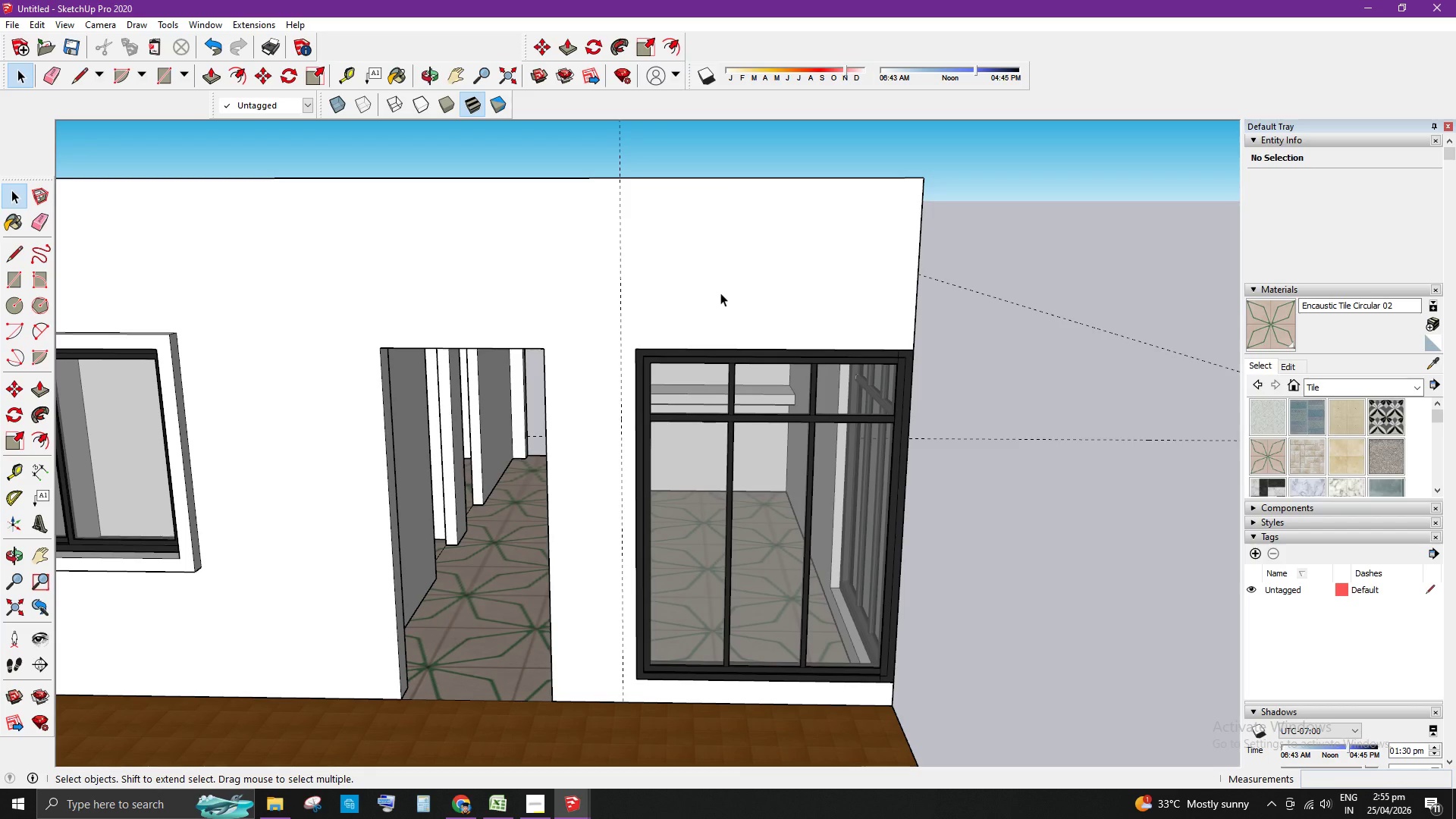 
key(T)
 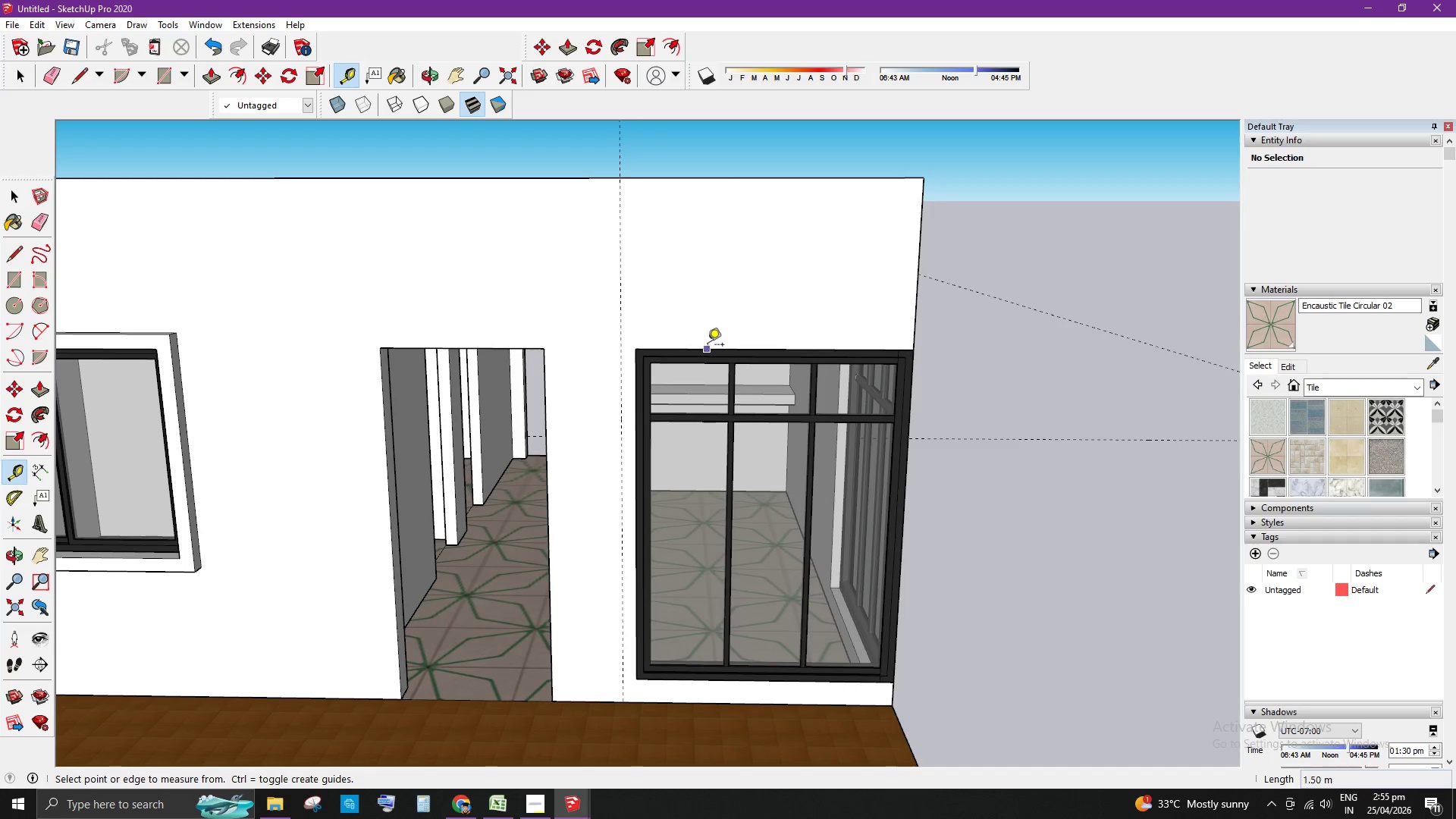 
left_click([708, 346])
 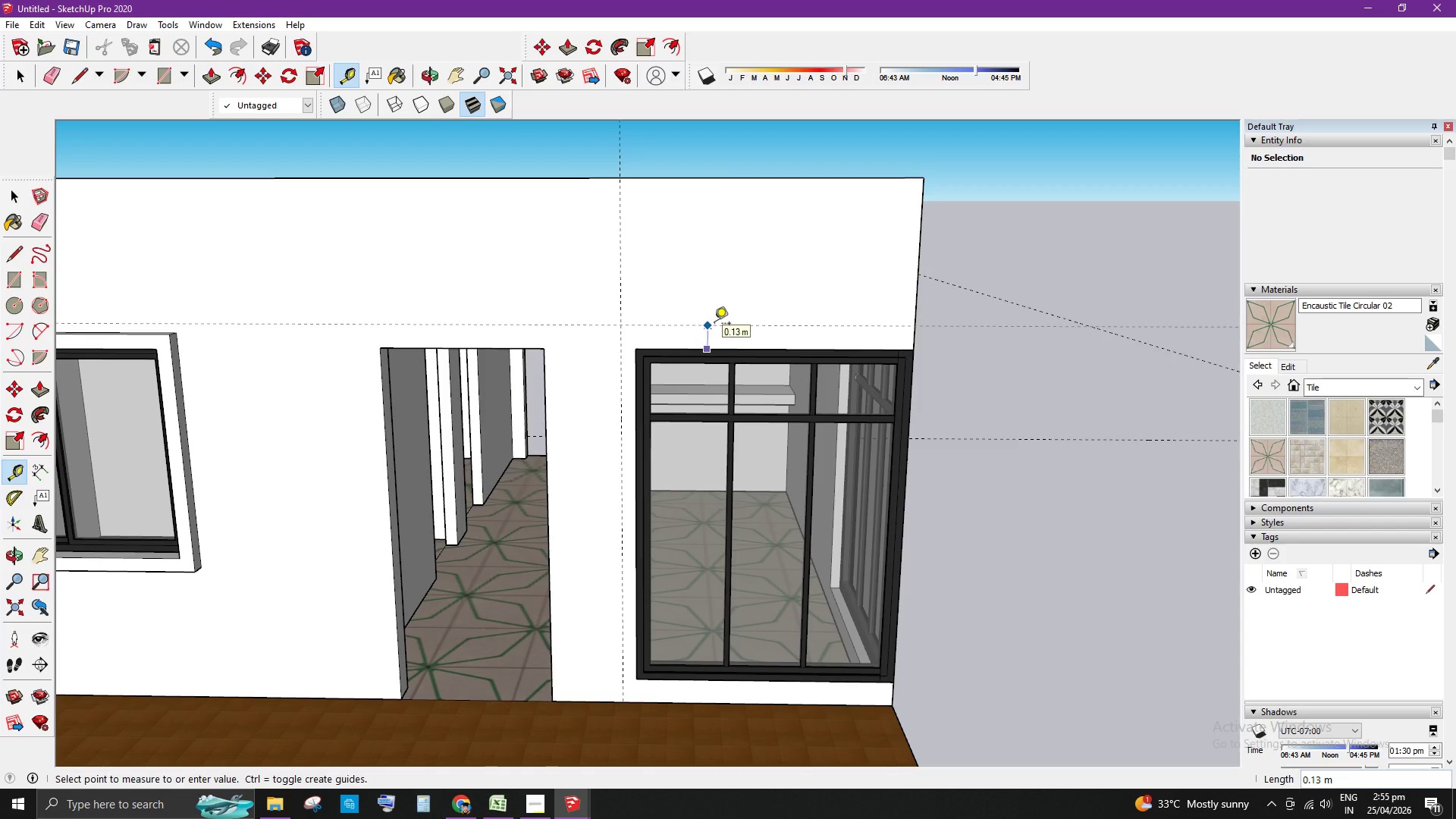 
key(NumpadDecimal)
 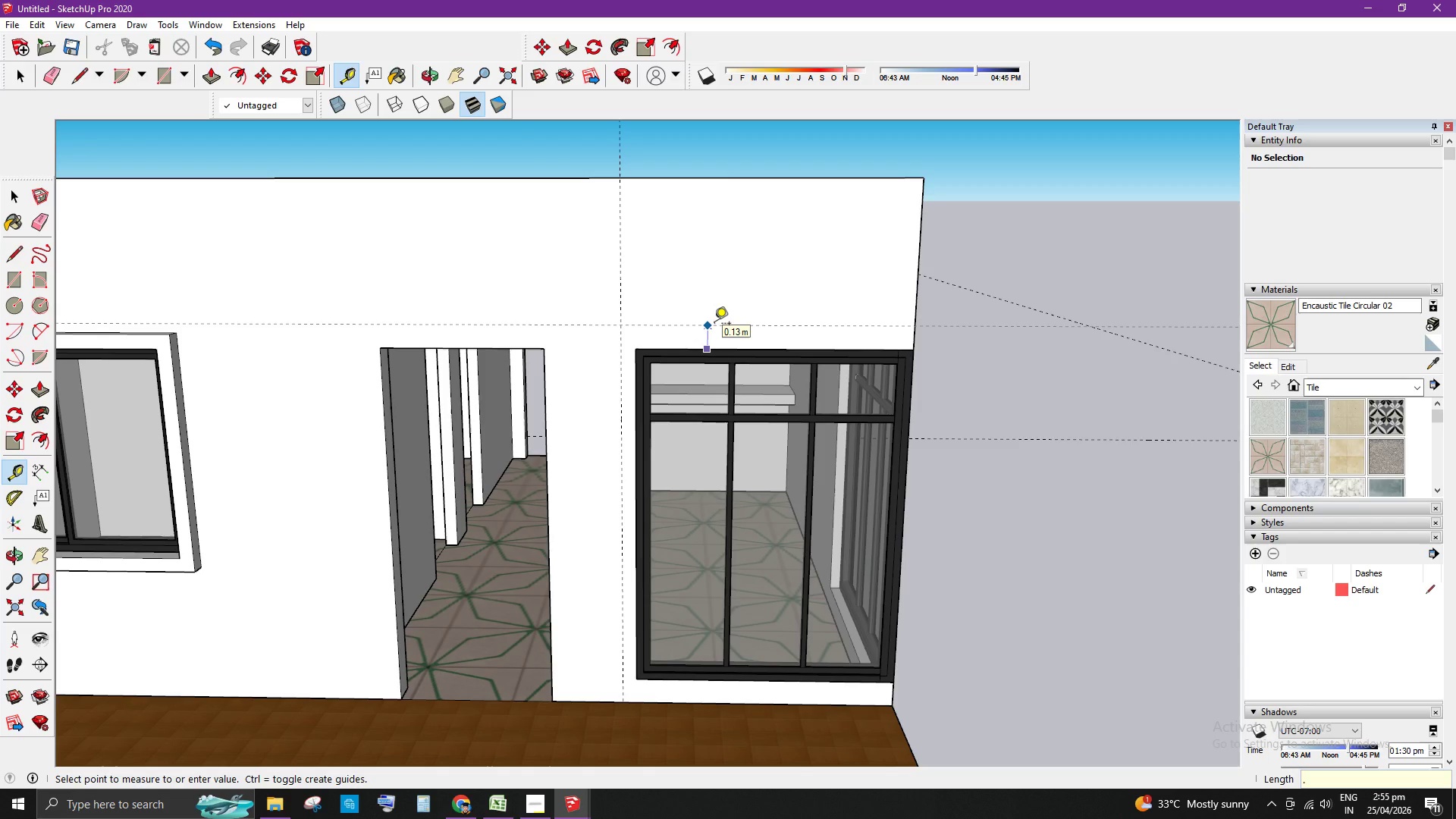 
key(Numpad0)
 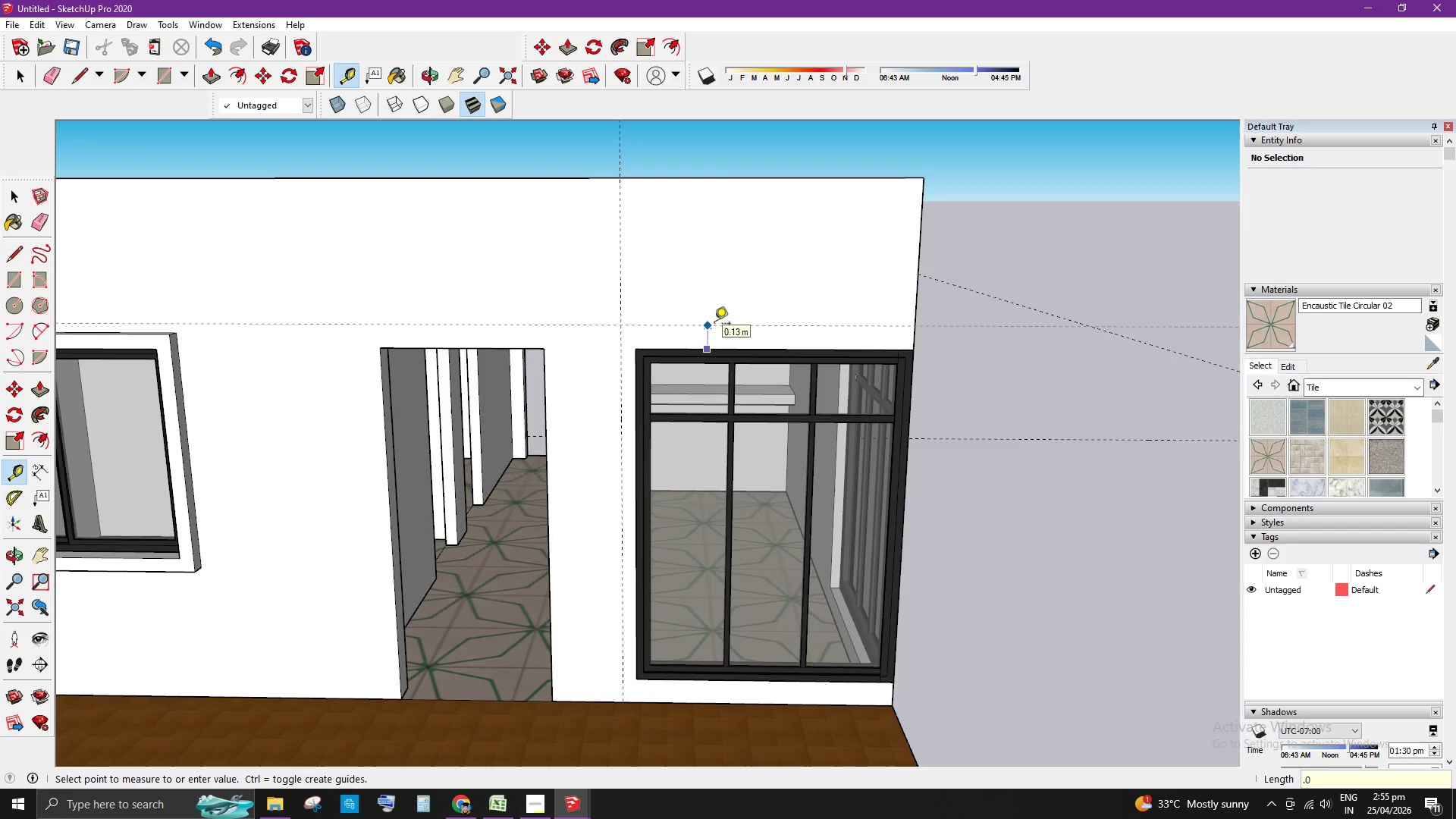 
key(Numpad8)
 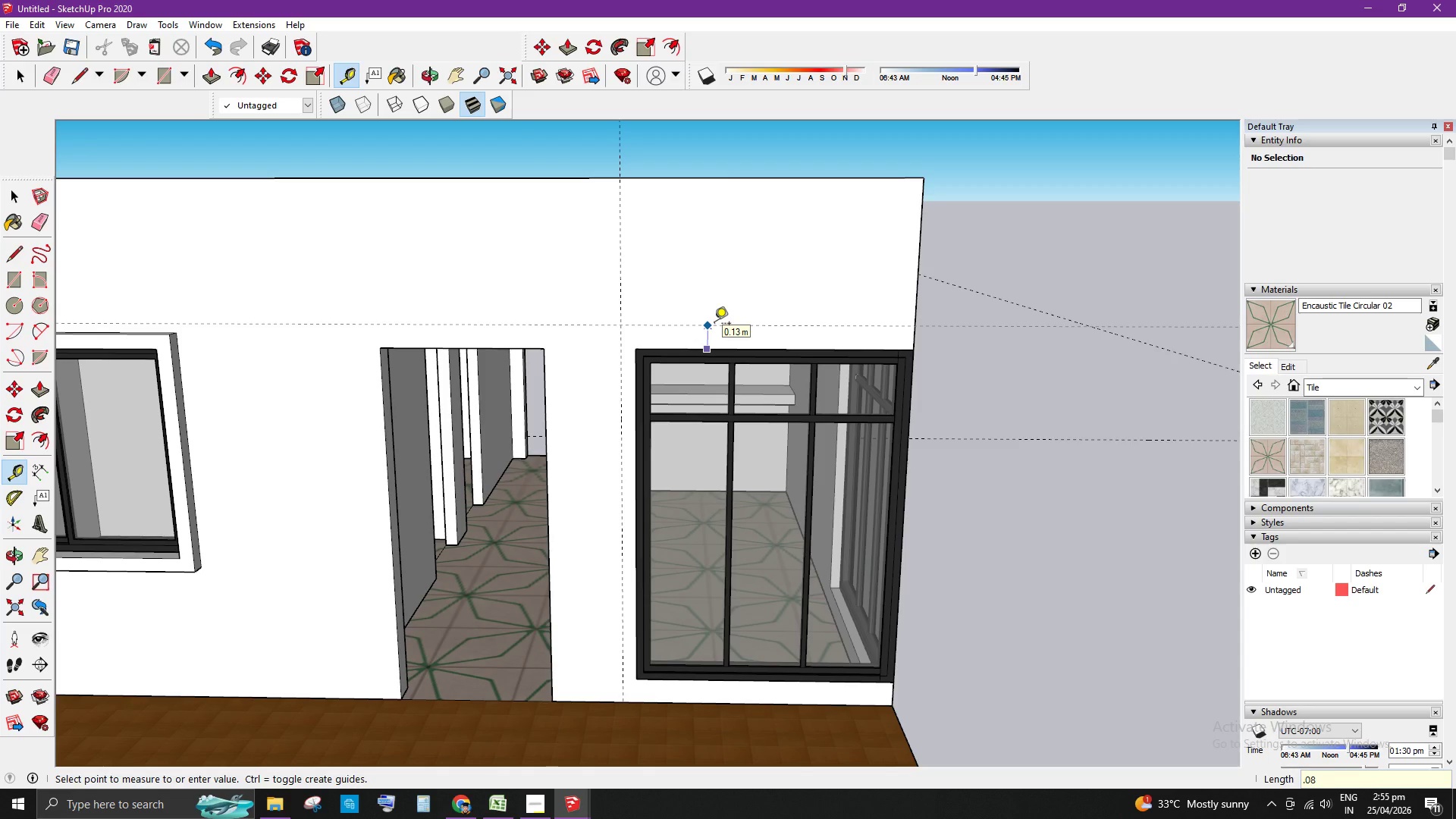 
key(Enter)
 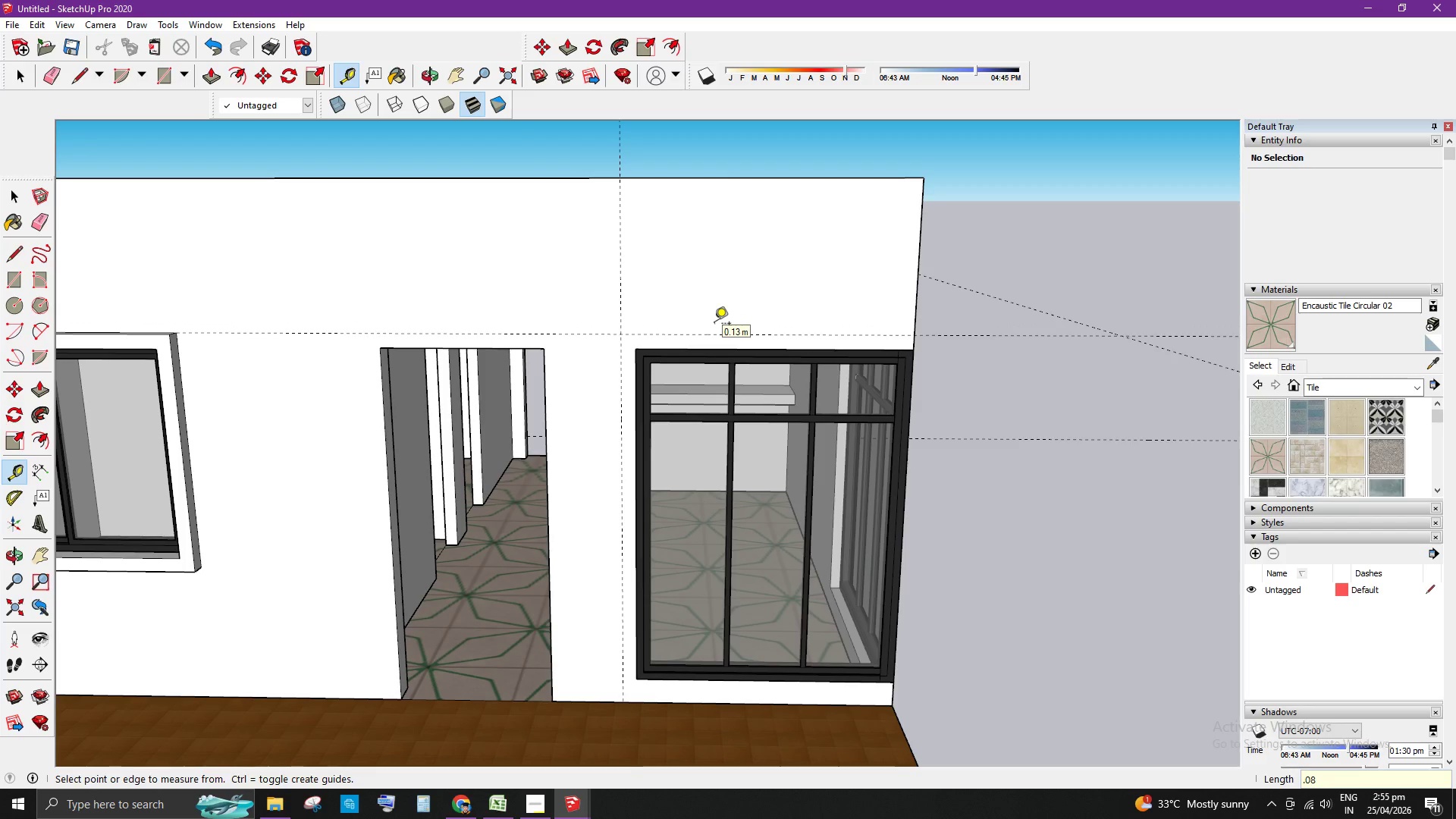 
key(Space)
 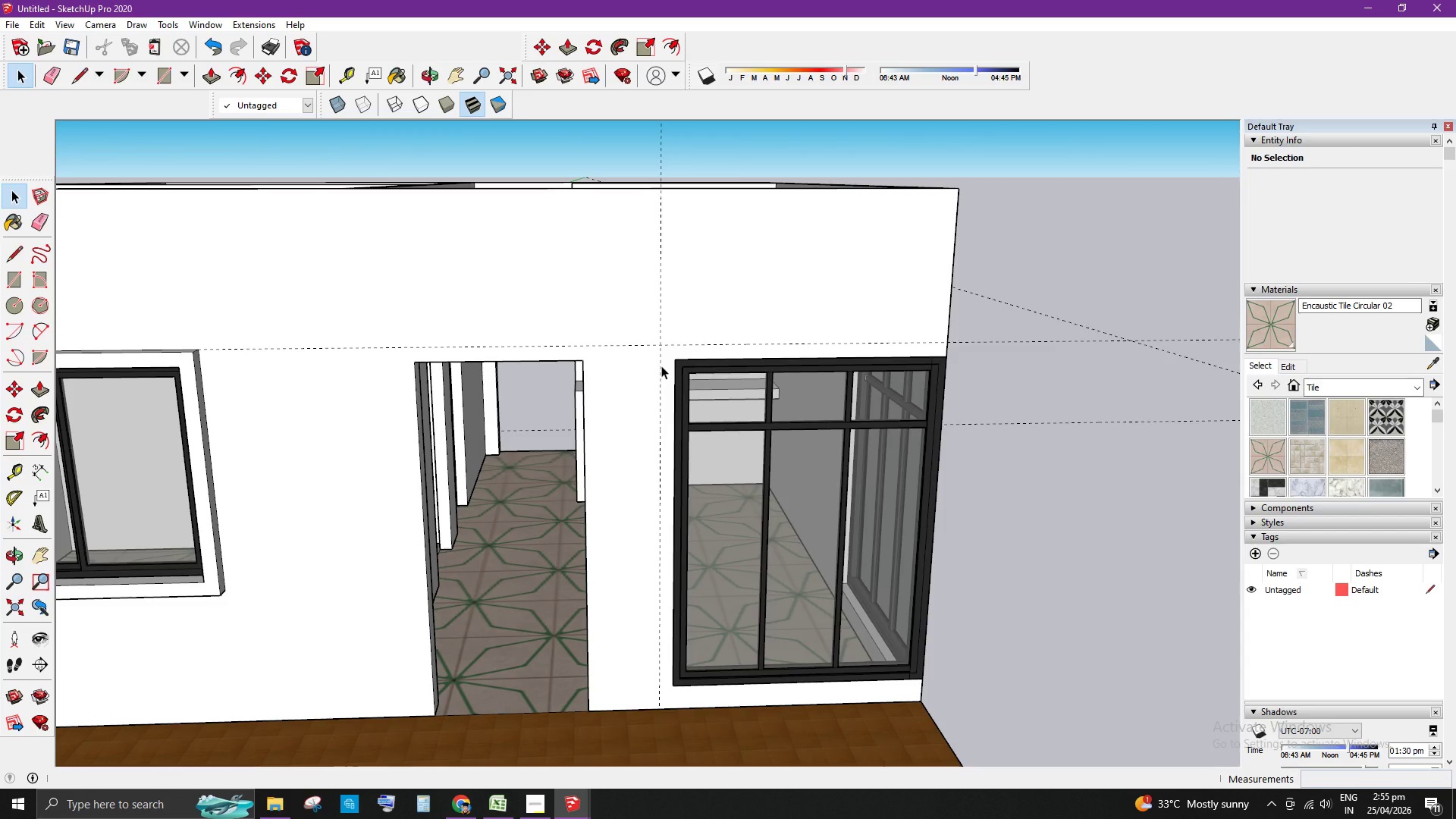 
scroll: coordinate [661, 365], scroll_direction: up, amount: 2.0
 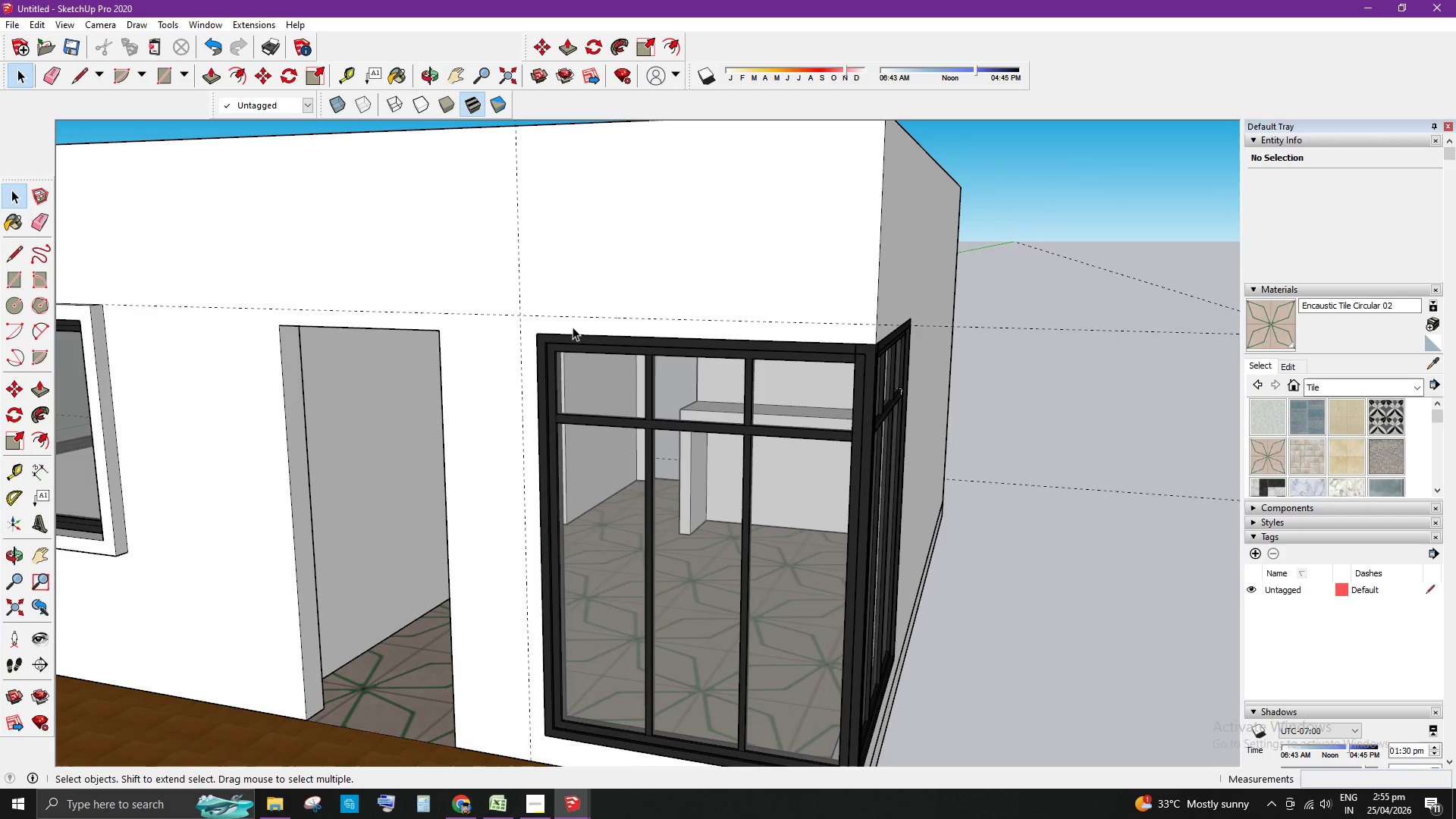 
key(R)
 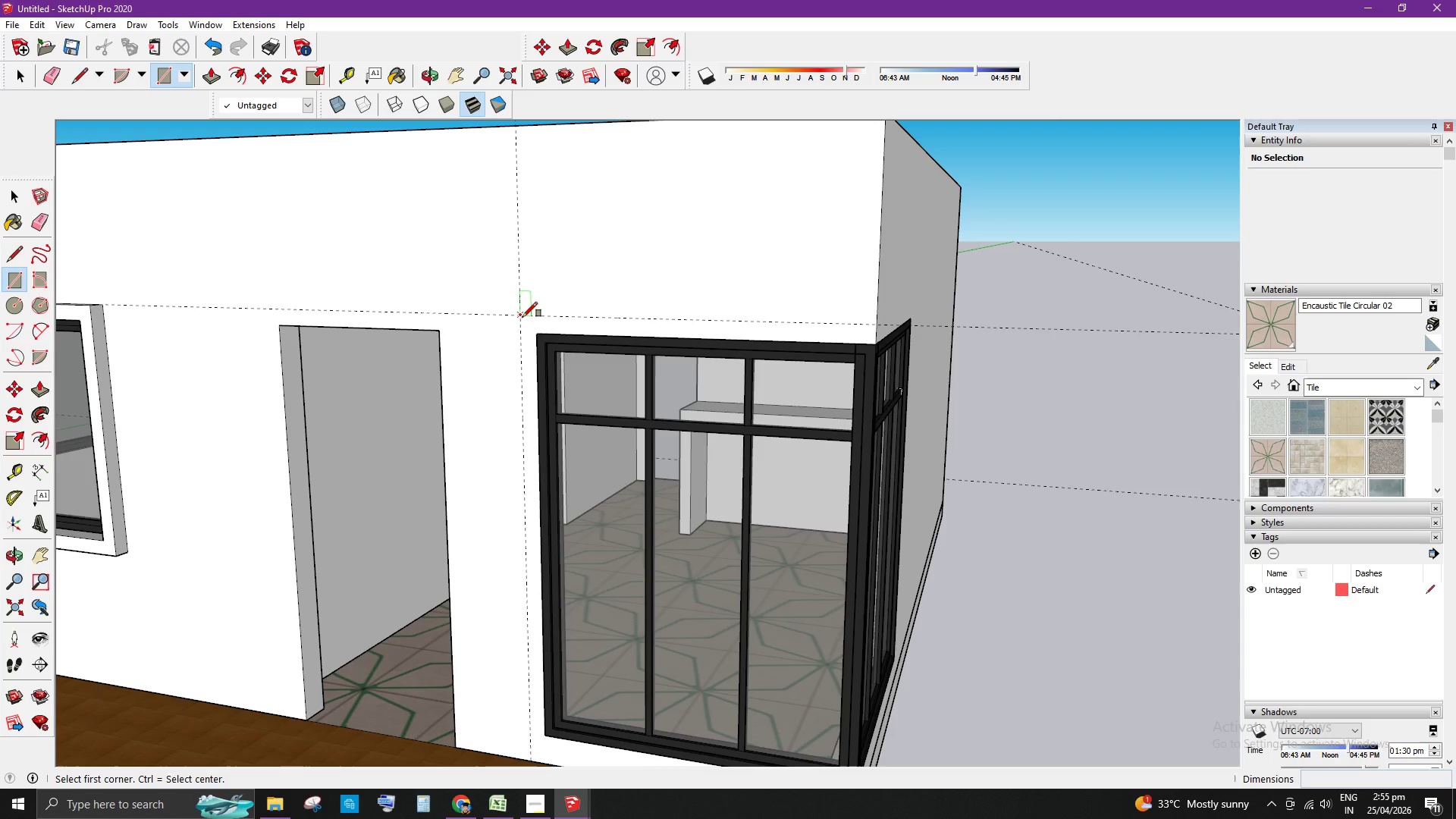 
left_click([522, 316])
 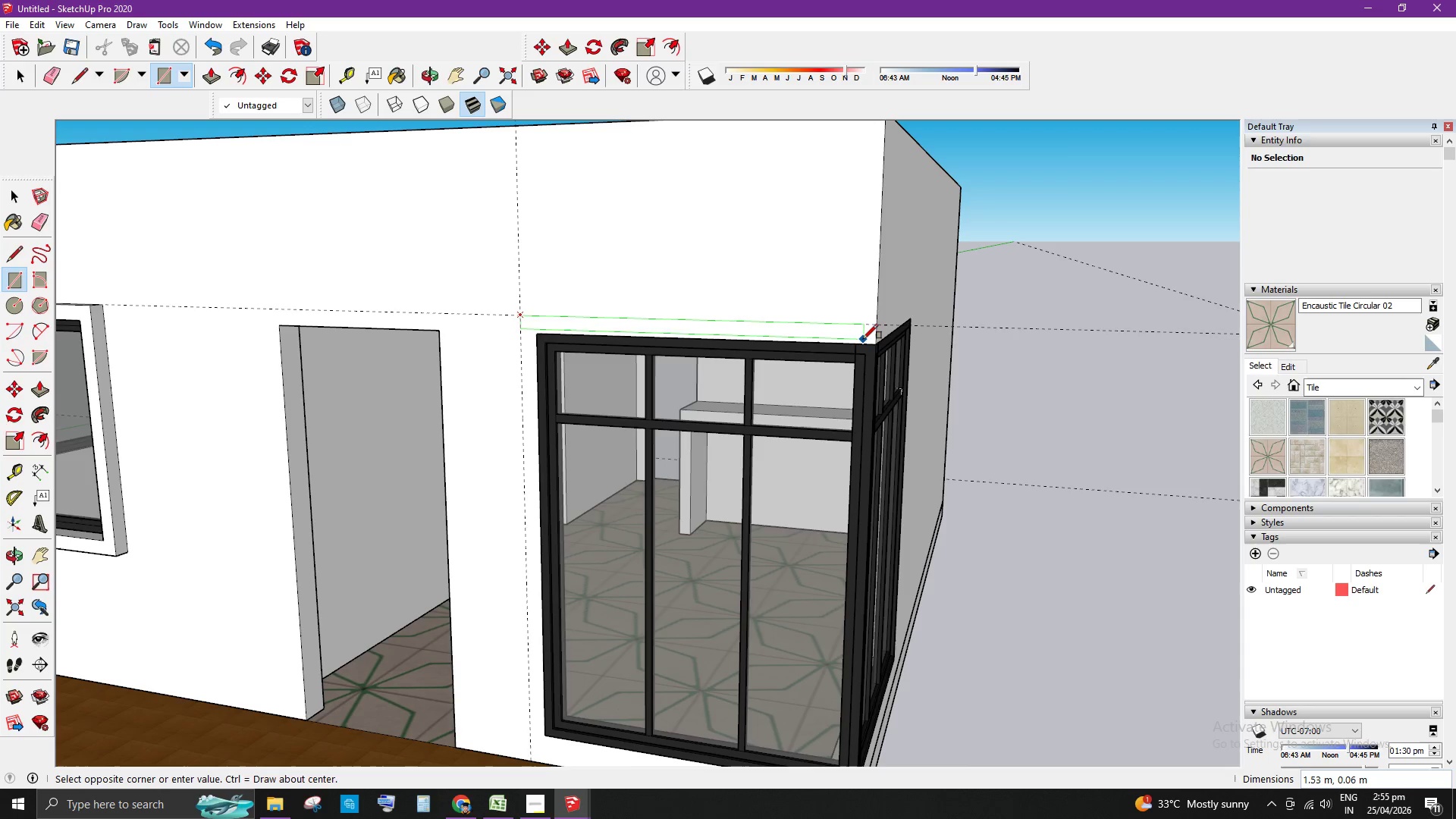 
key(Space)
 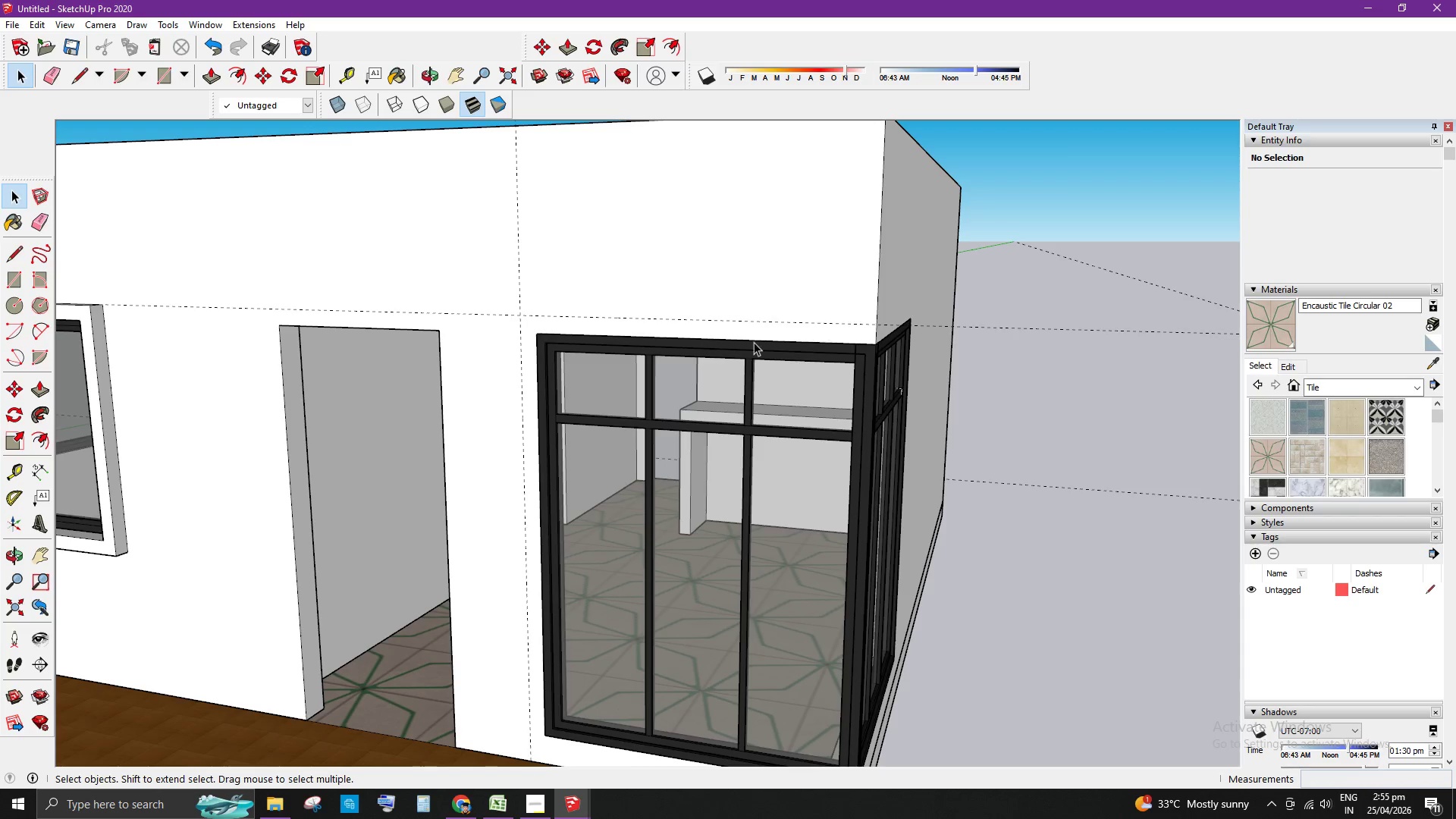 
key(R)
 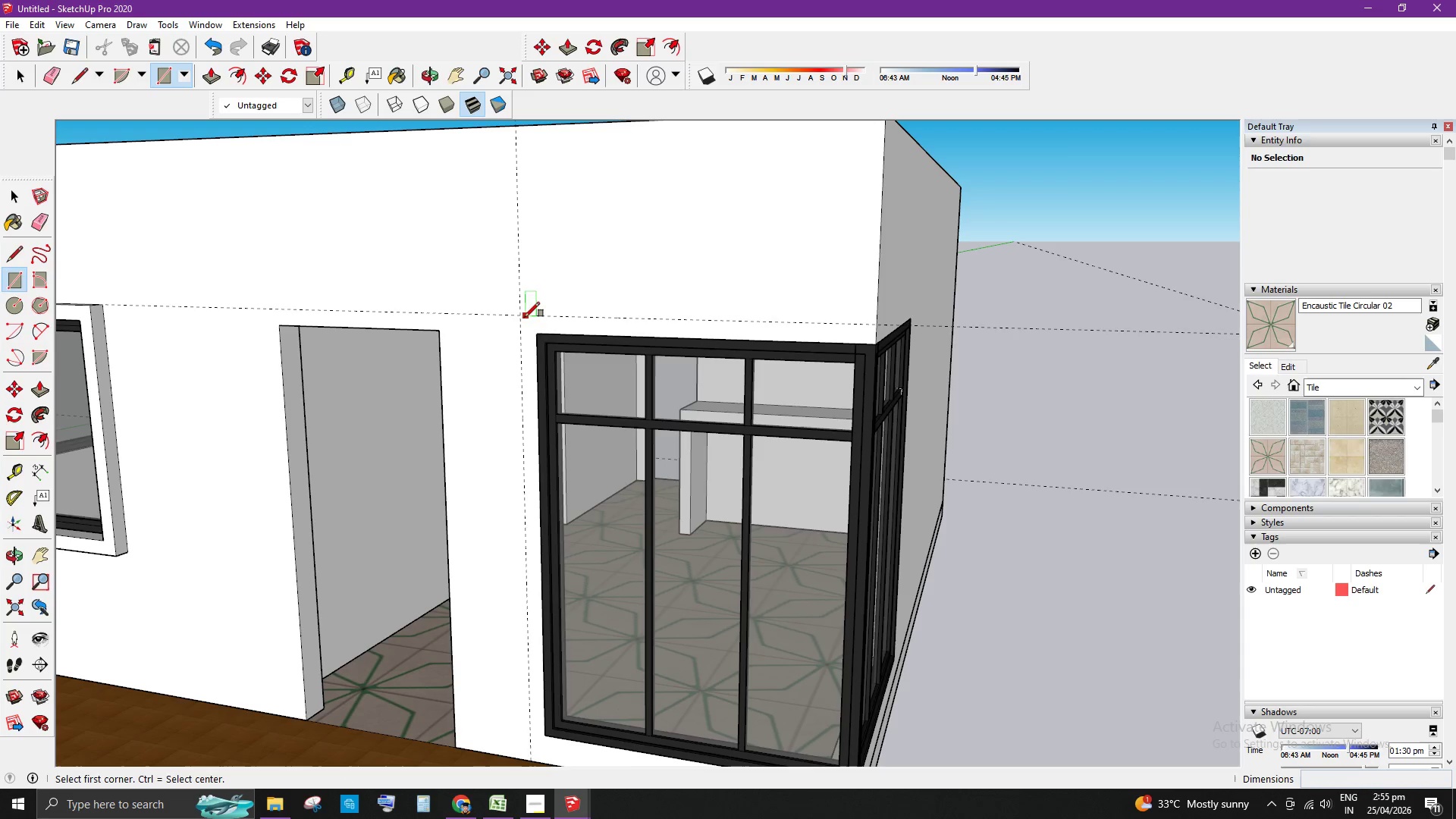 
left_click_drag(start_coordinate=[523, 317], to_coordinate=[528, 318])
 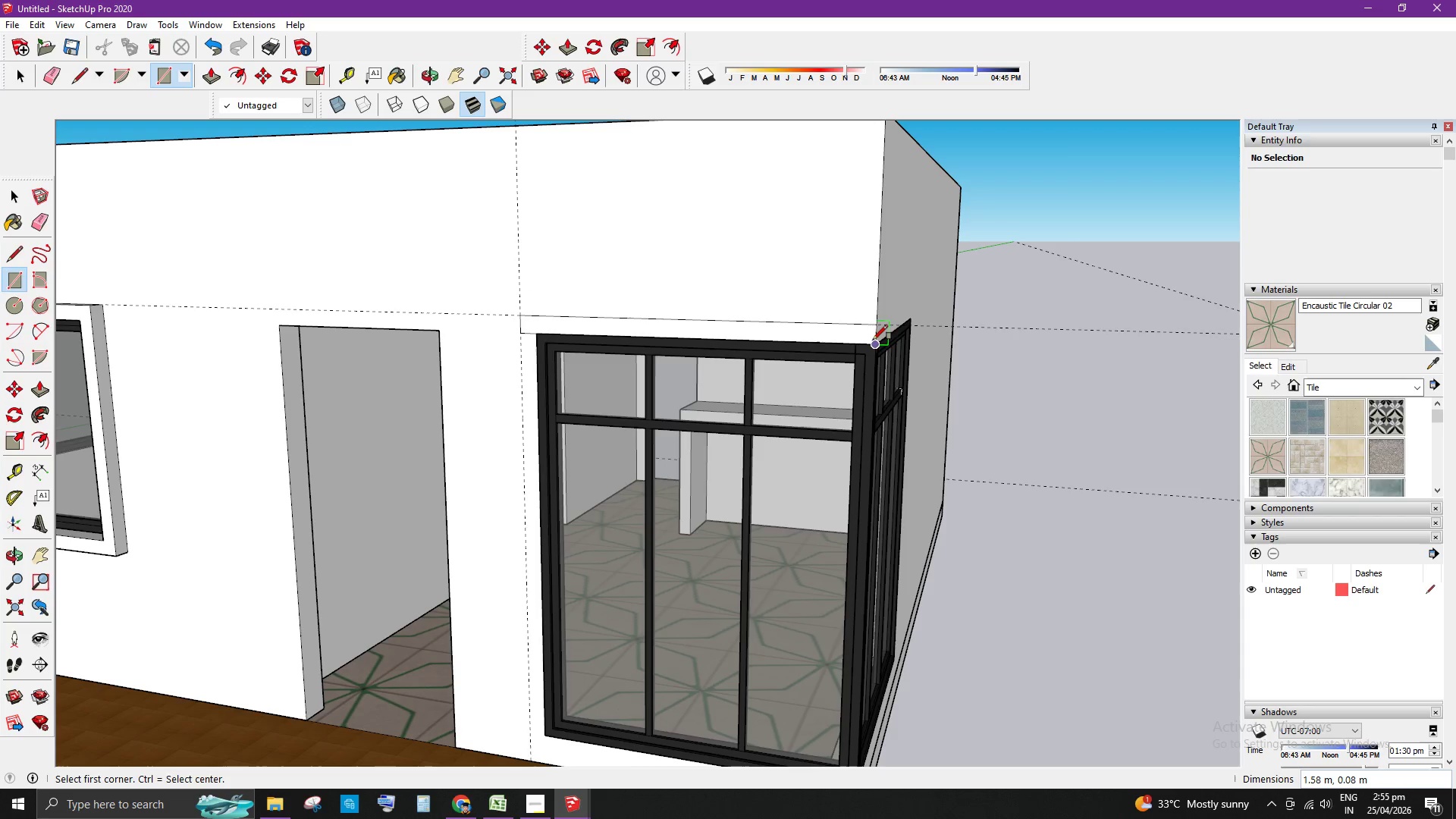 
key(Space)
 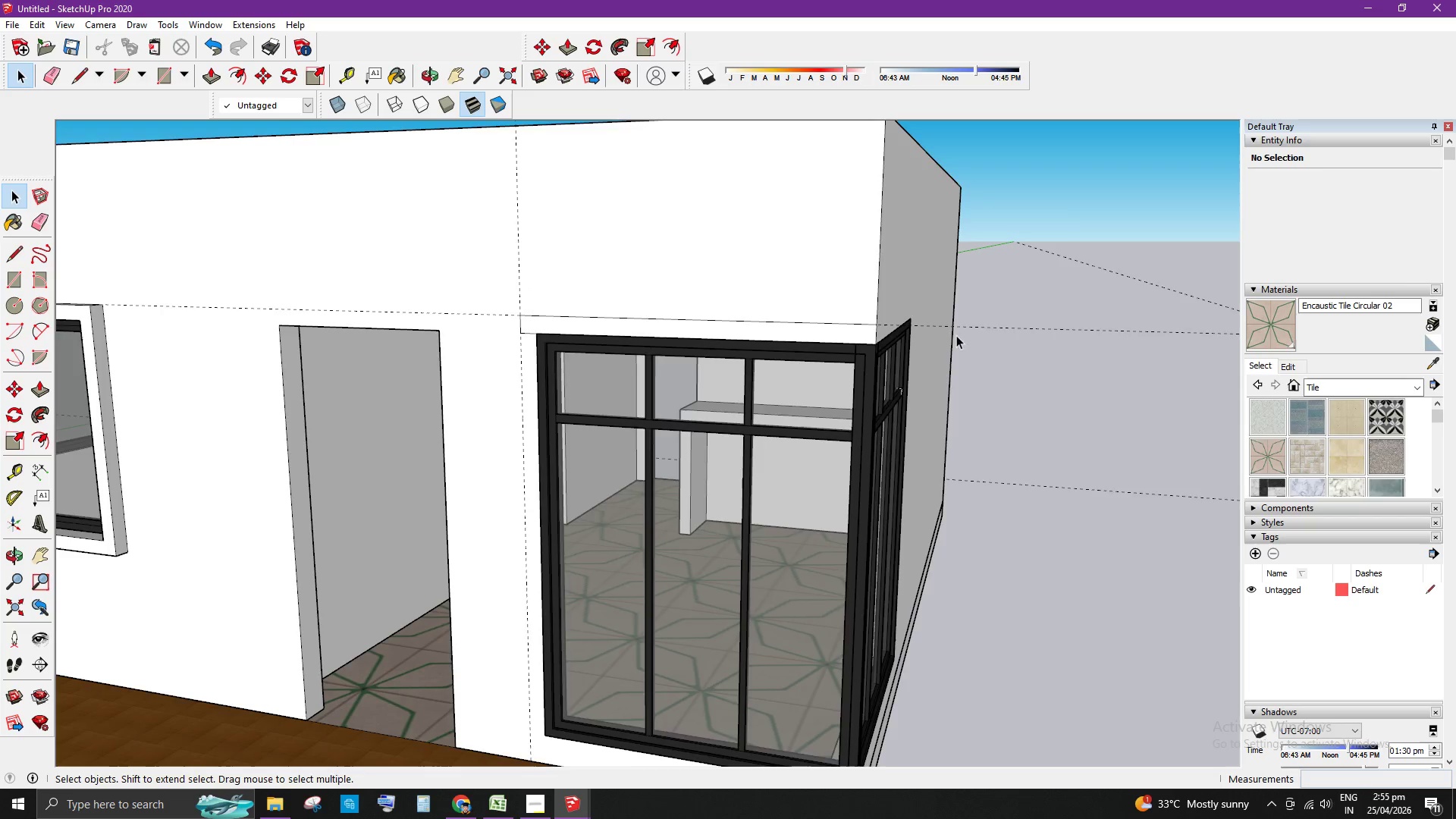 
scroll: coordinate [1017, 325], scroll_direction: down, amount: 4.0
 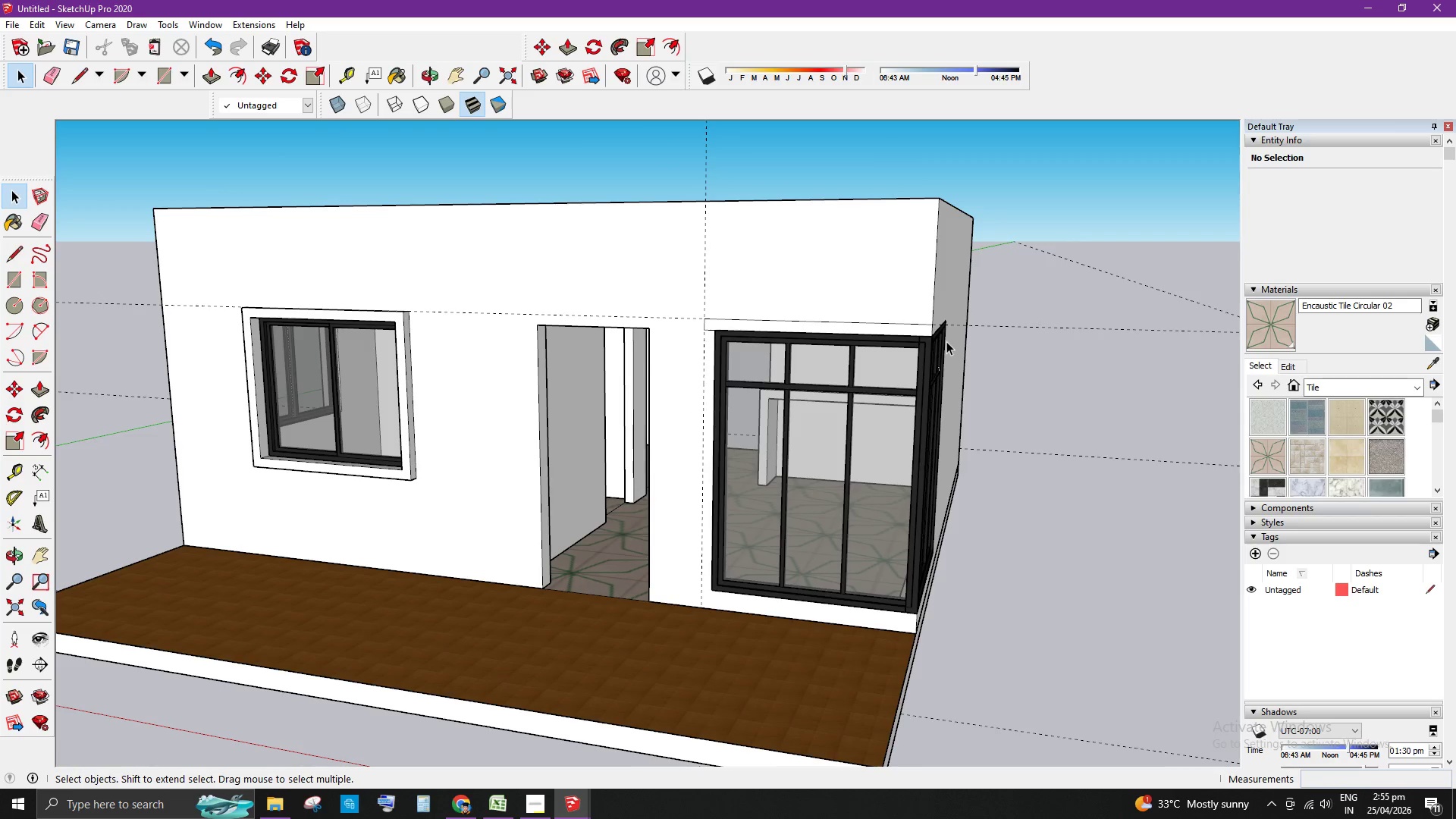 
scroll: coordinate [765, 309], scroll_direction: up, amount: 3.0
 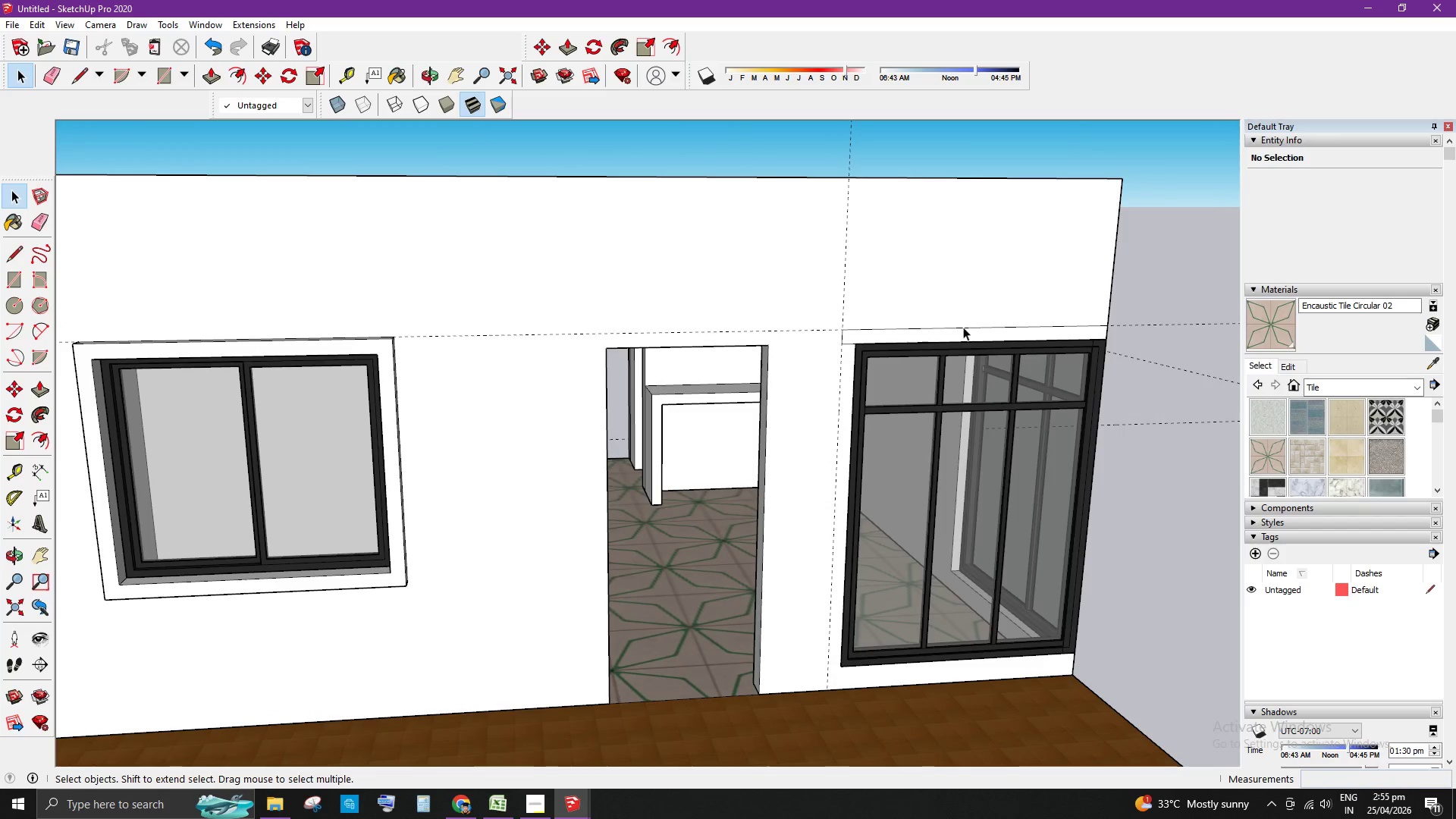 
left_click([958, 333])
 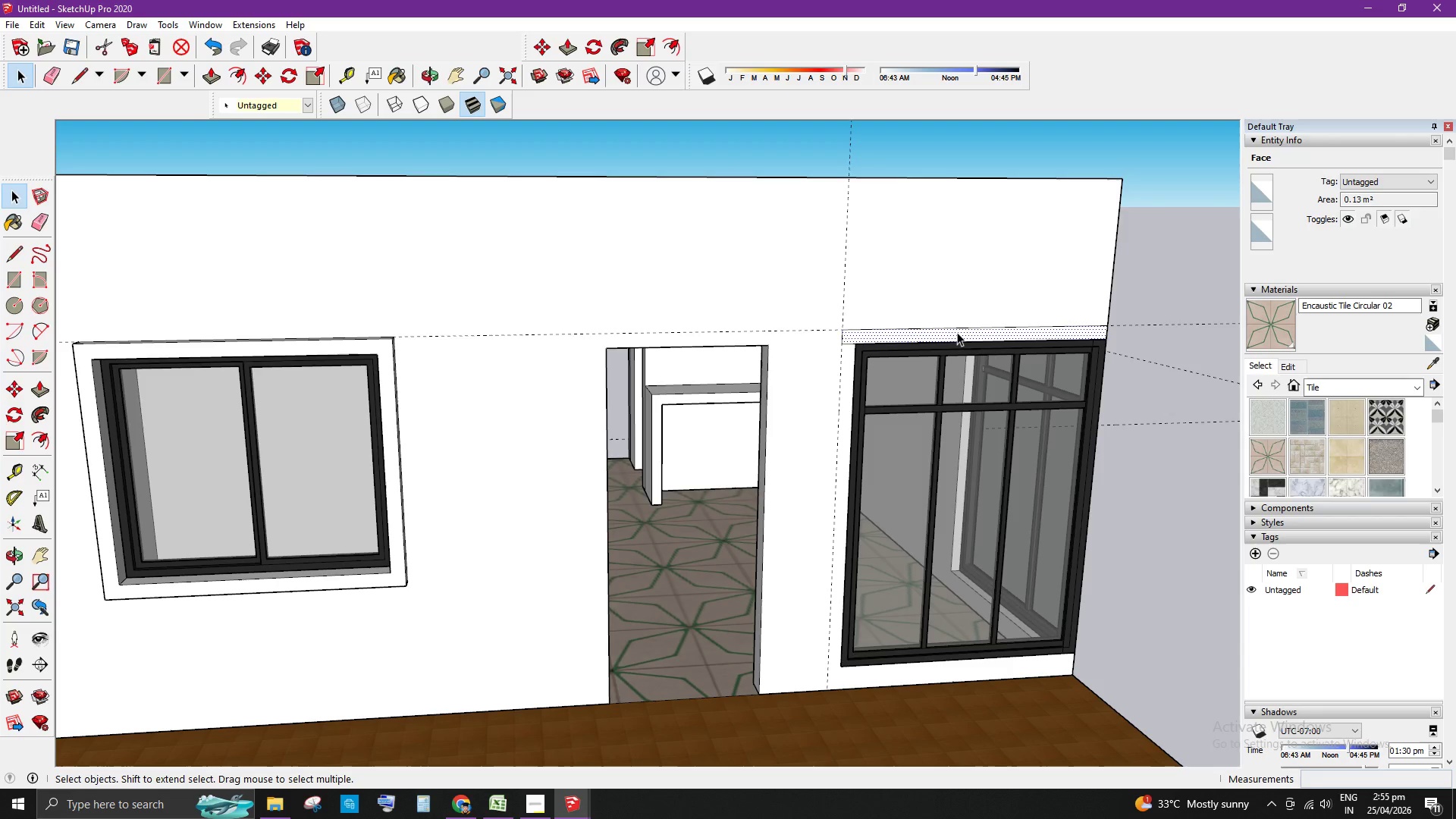 
key(P)
 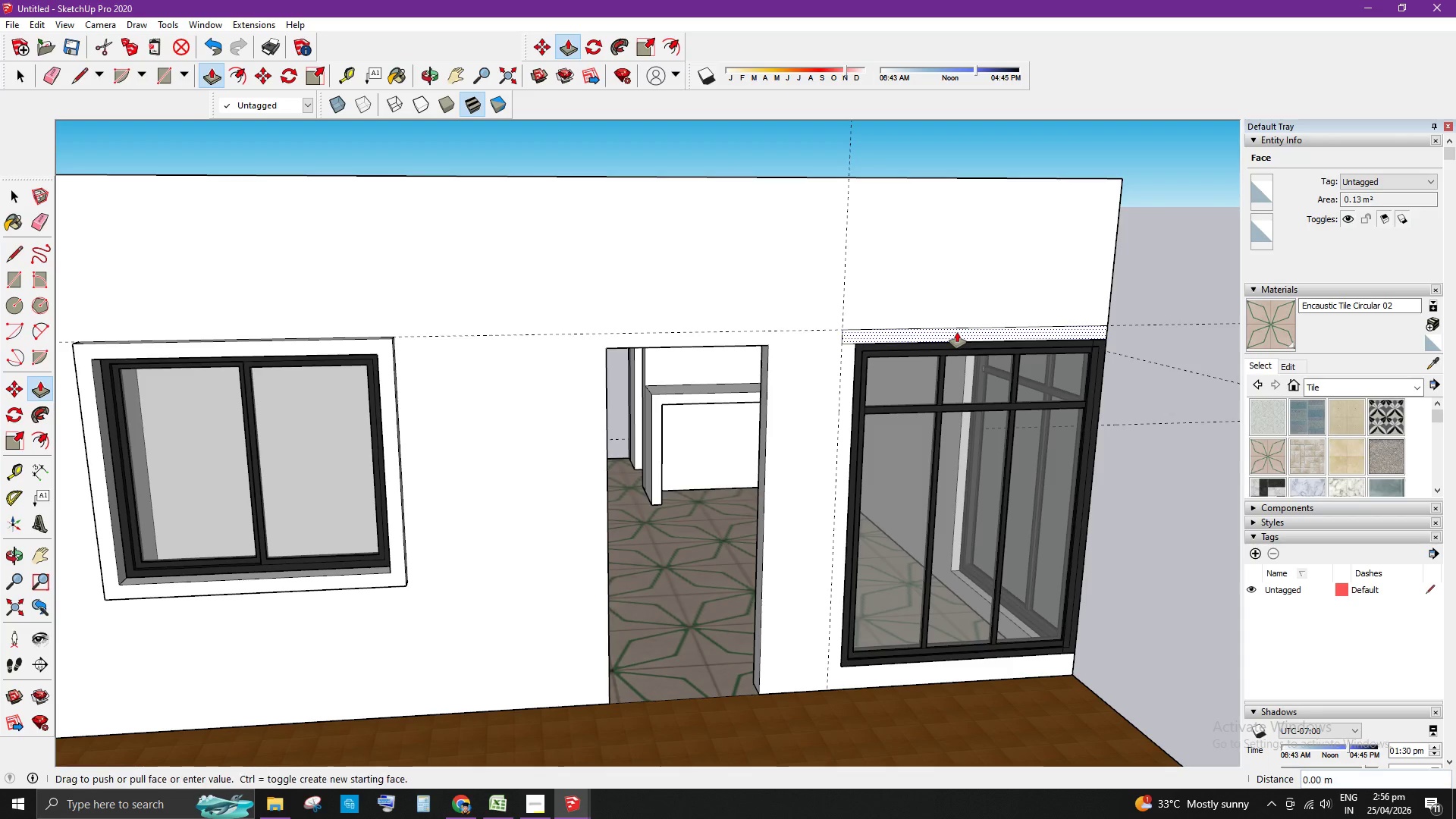 
left_click_drag(start_coordinate=[957, 332], to_coordinate=[974, 334])
 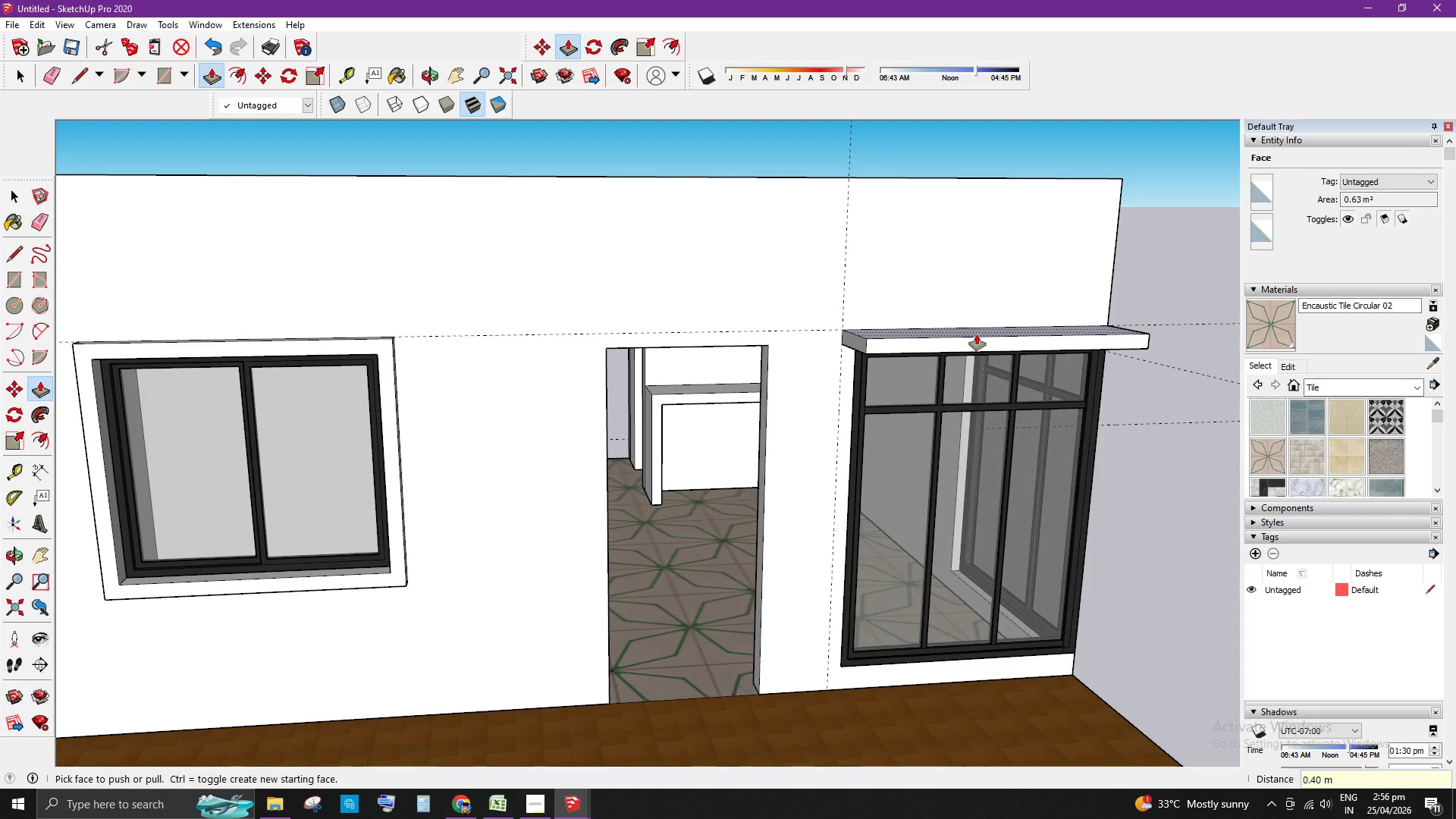 
key(NumpadDecimal)
 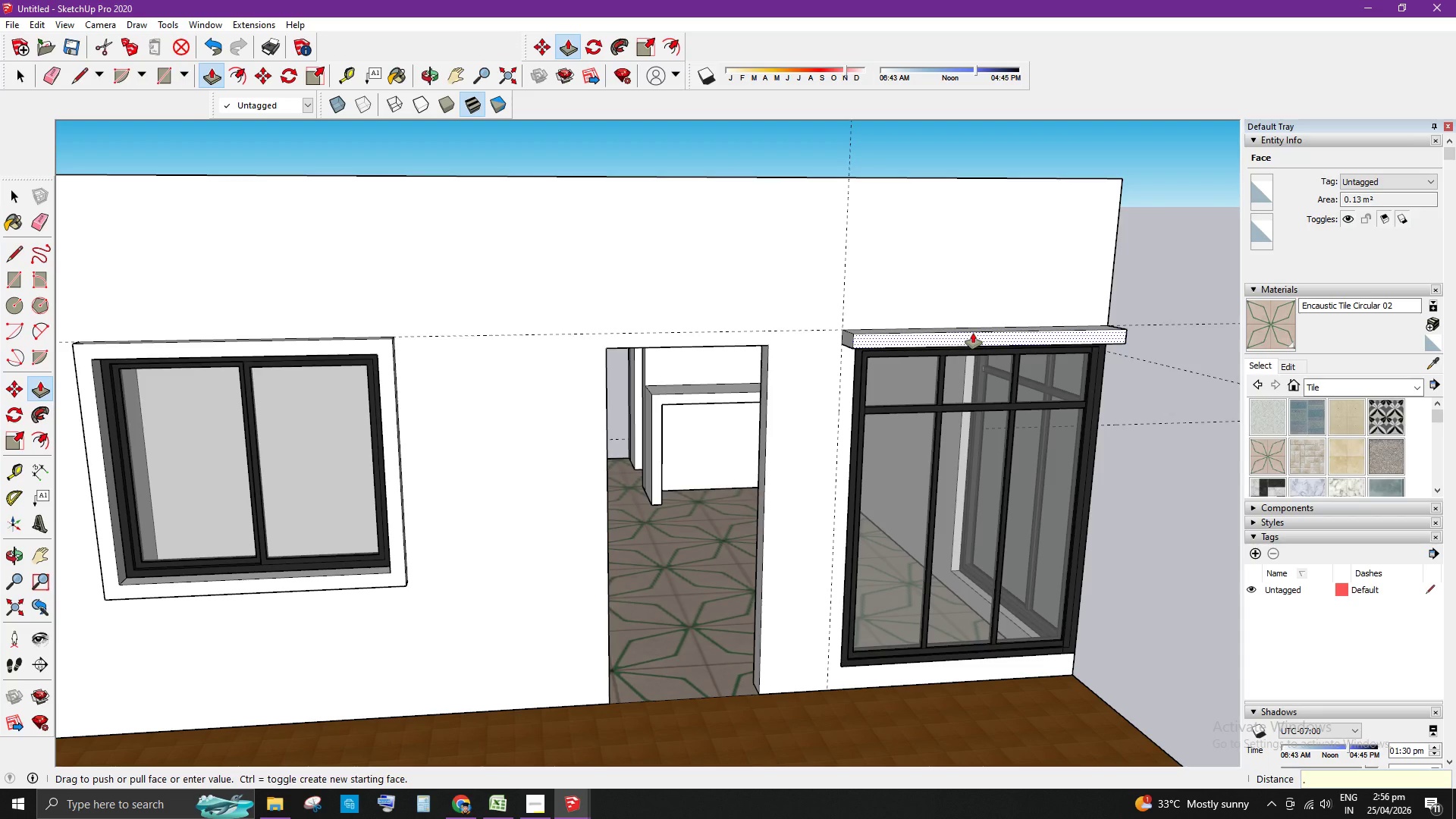 
key(Numpad4)
 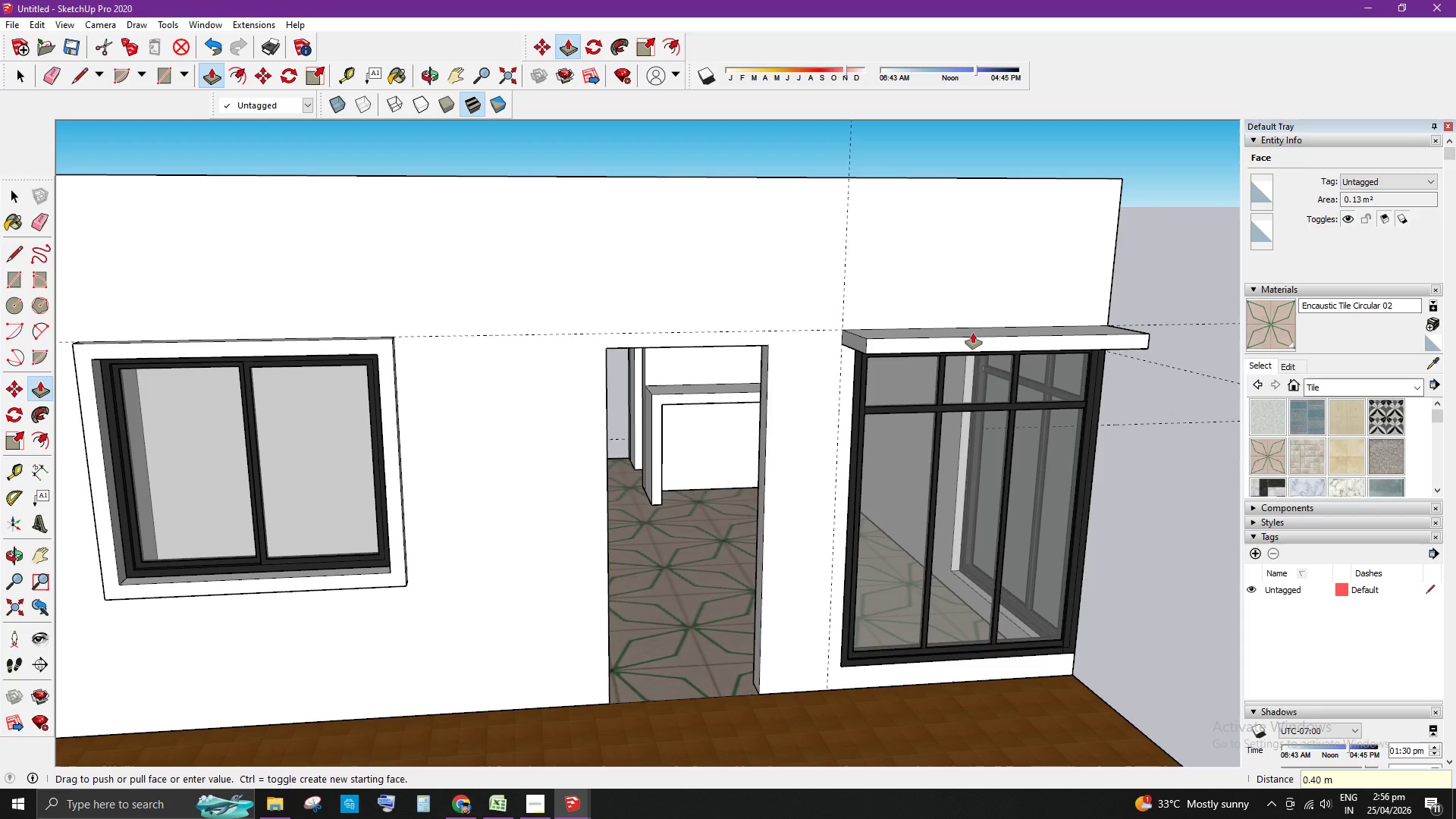 
key(Enter)
 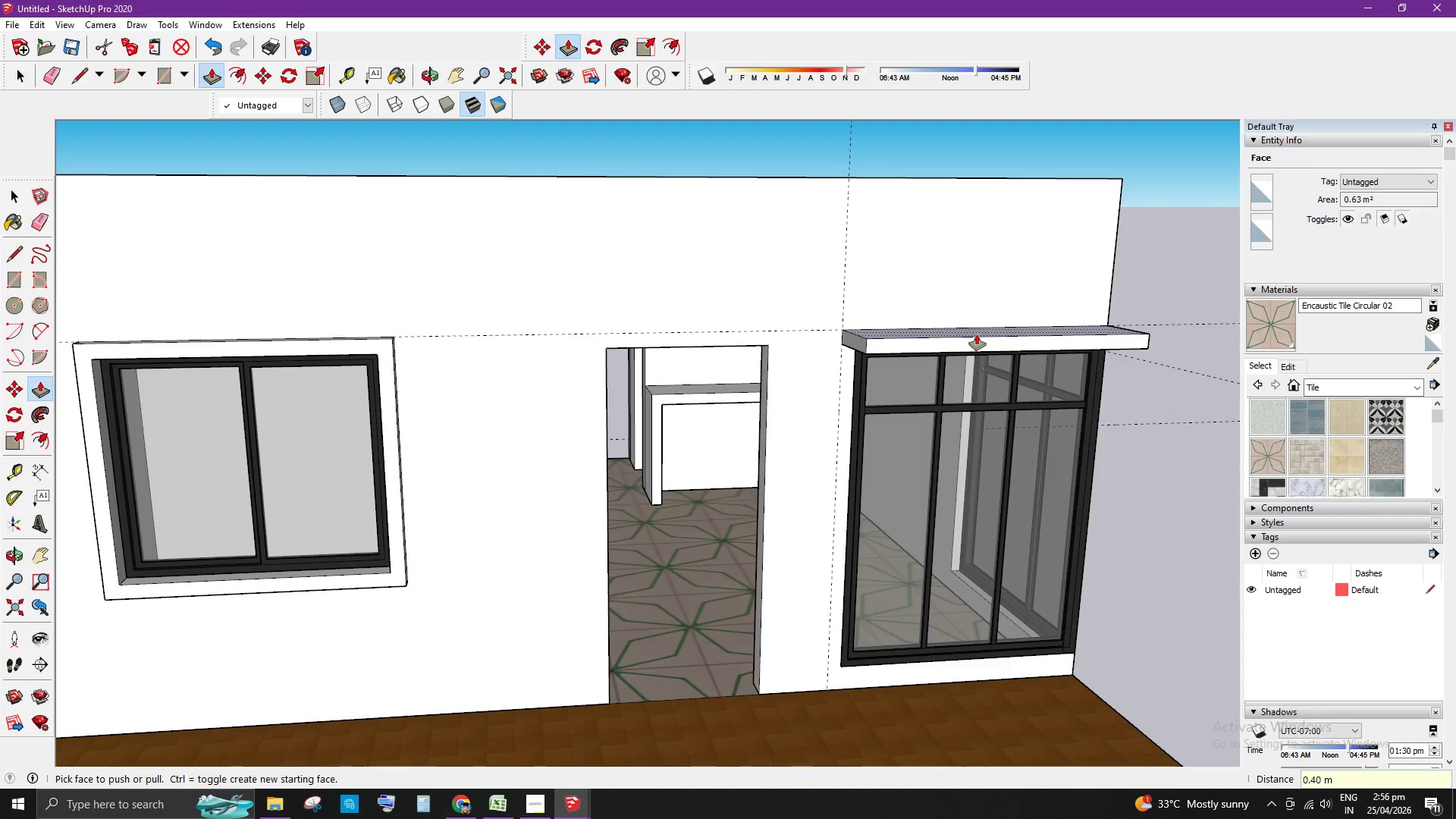 
key(Space)
 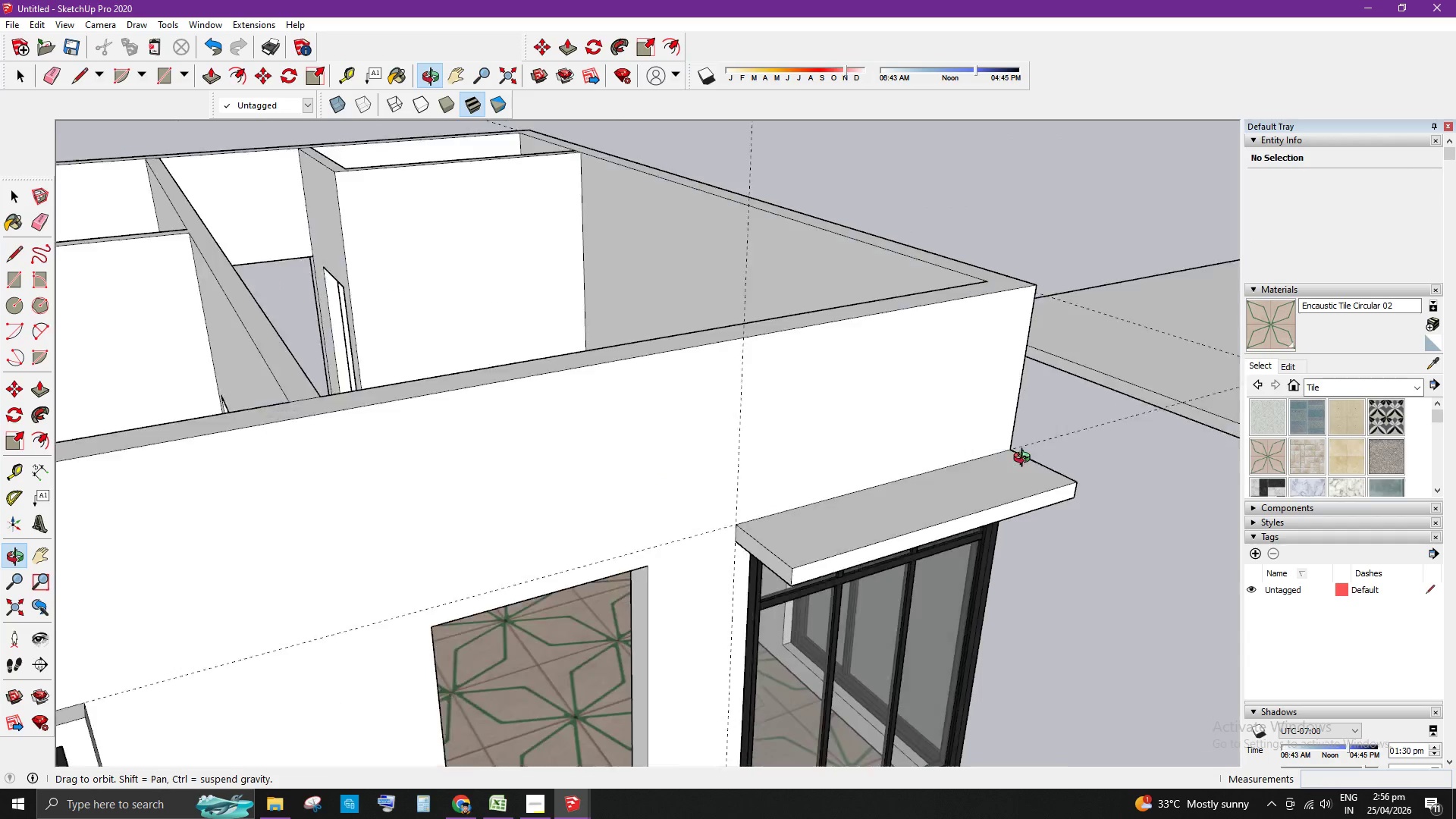 
scroll: coordinate [1137, 248], scroll_direction: none, amount: 0.0
 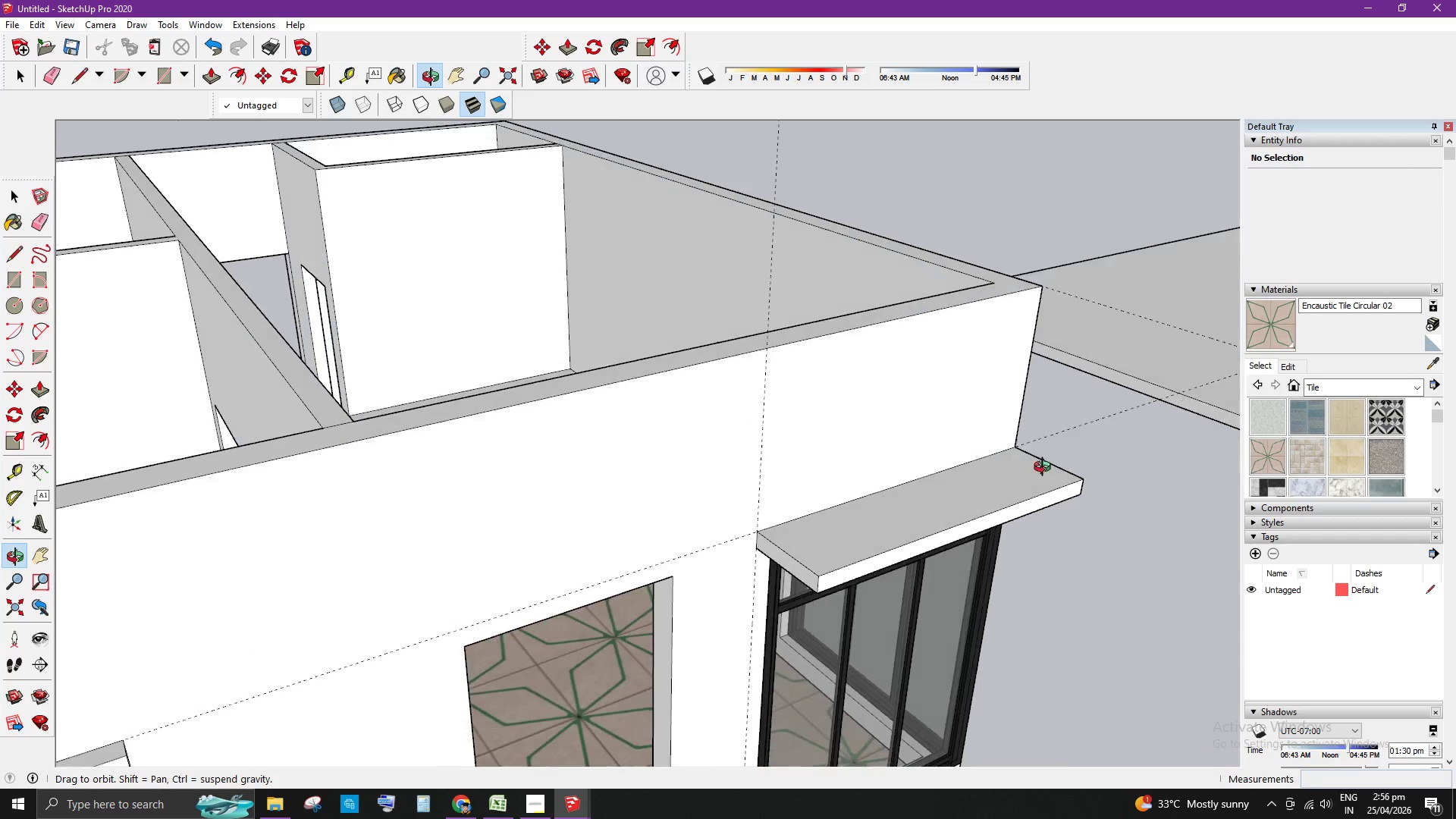 
scroll: coordinate [911, 532], scroll_direction: up, amount: 4.0
 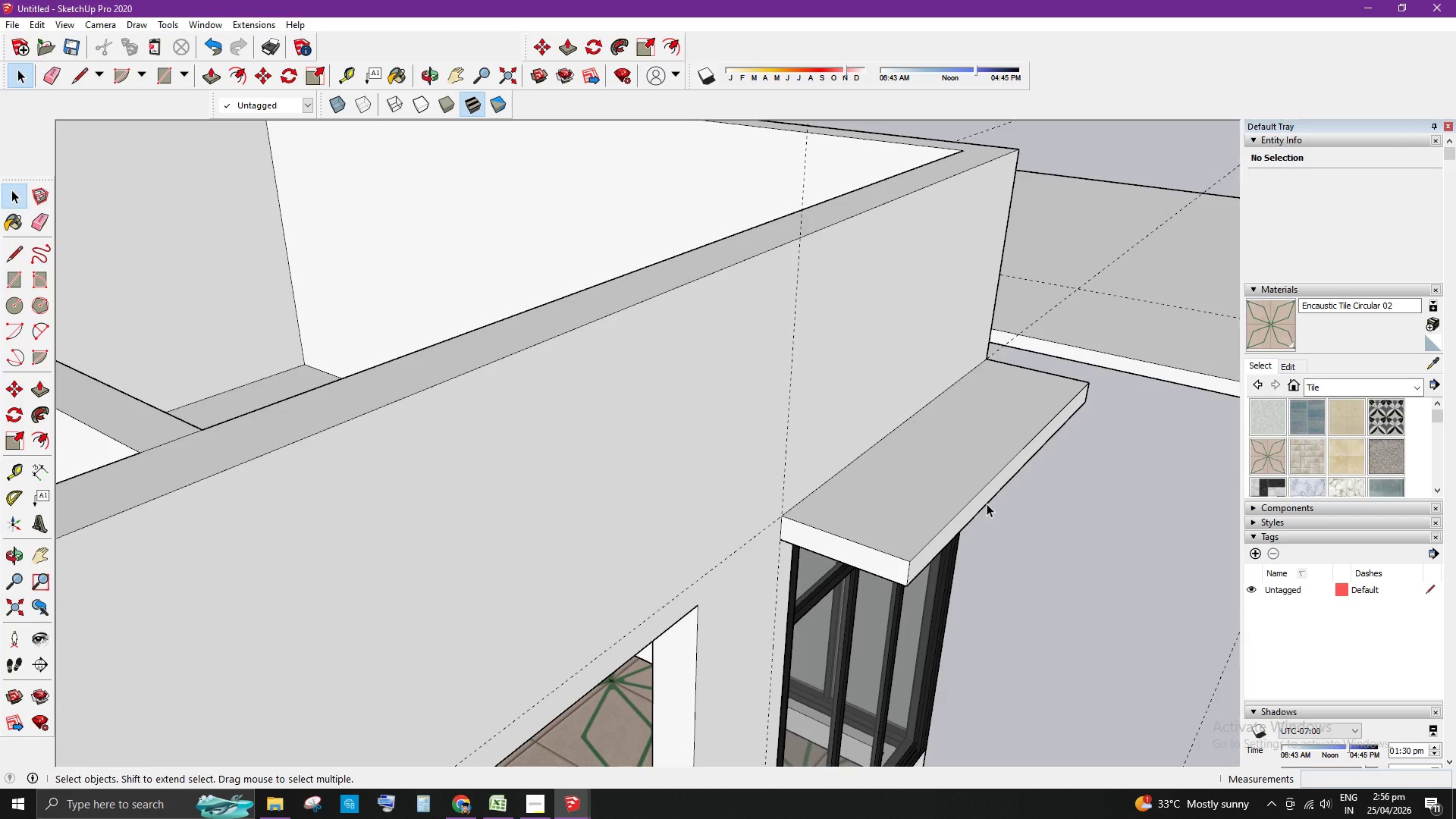 
wait(14.61)
 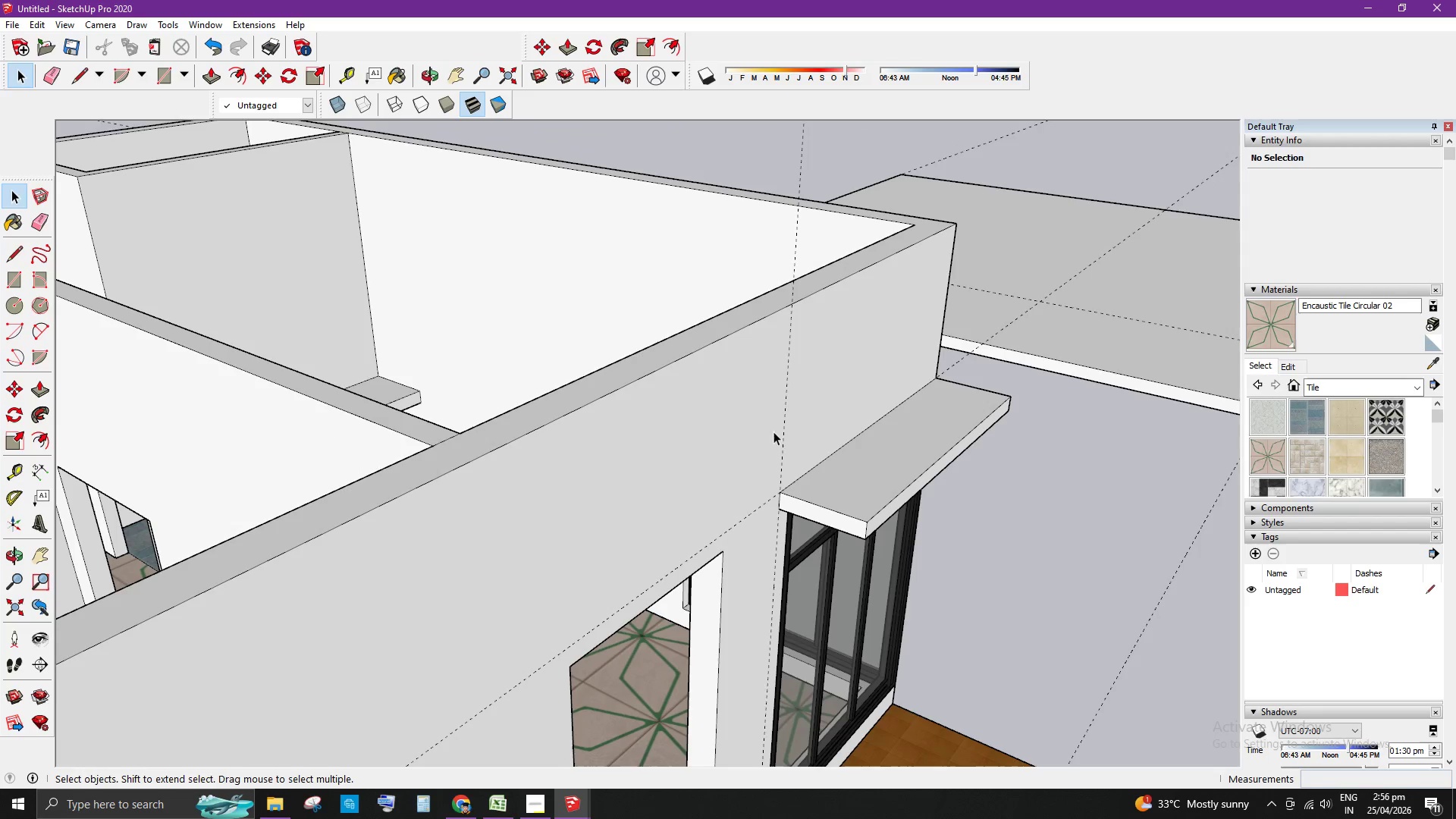 
key(T)
 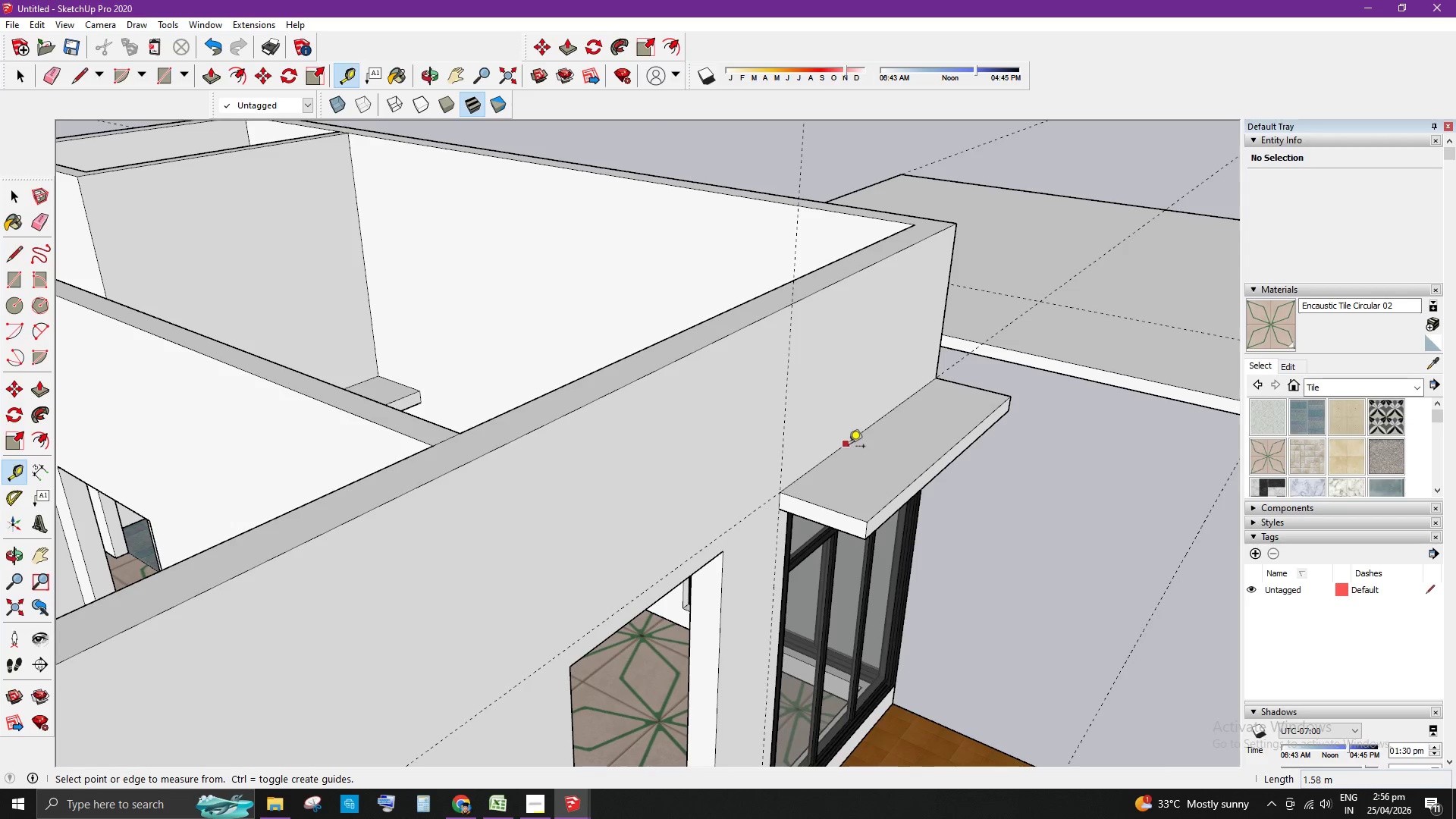 
scroll: coordinate [760, 435], scroll_direction: down, amount: 4.0
 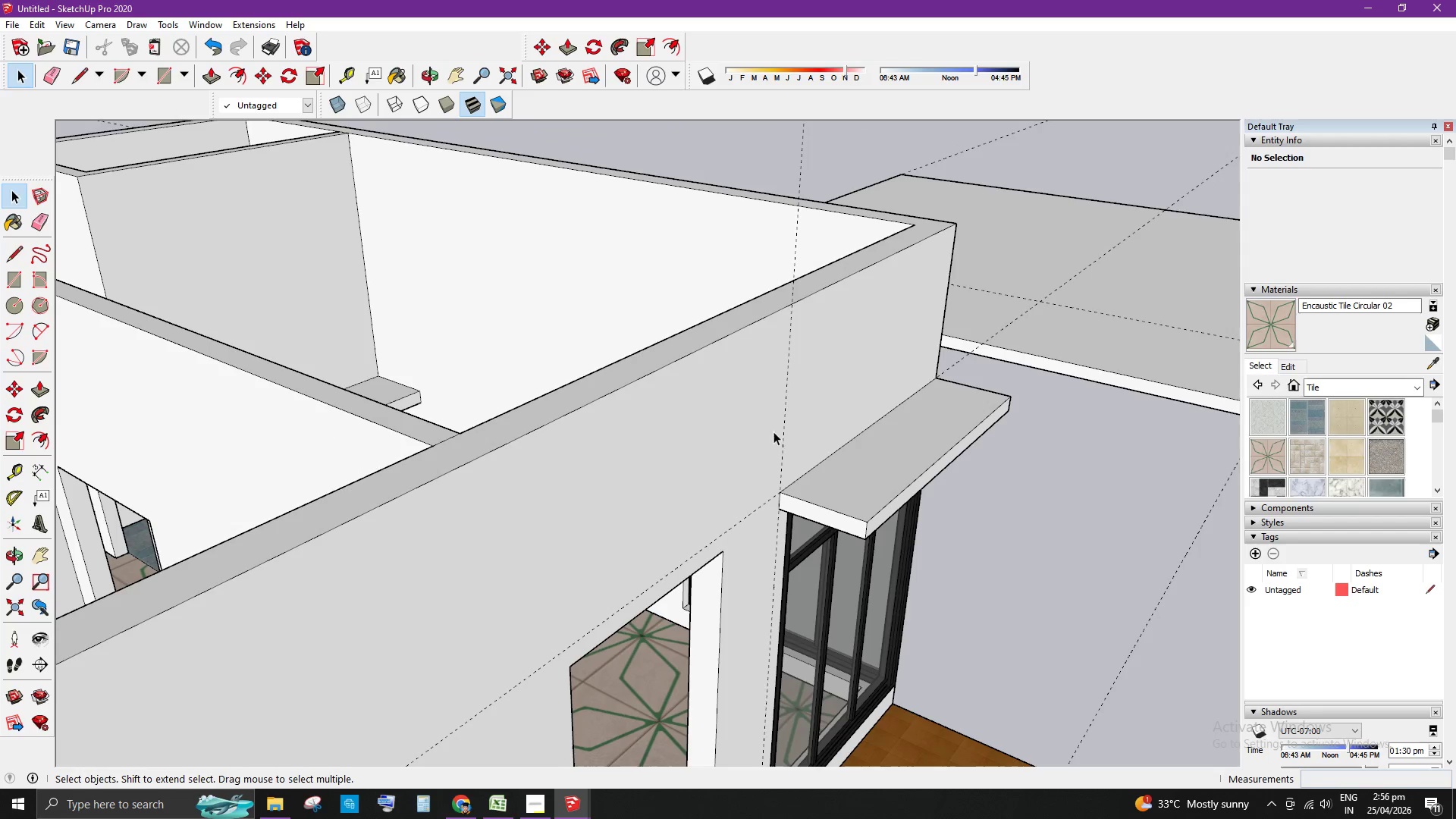 
left_click([854, 442])
 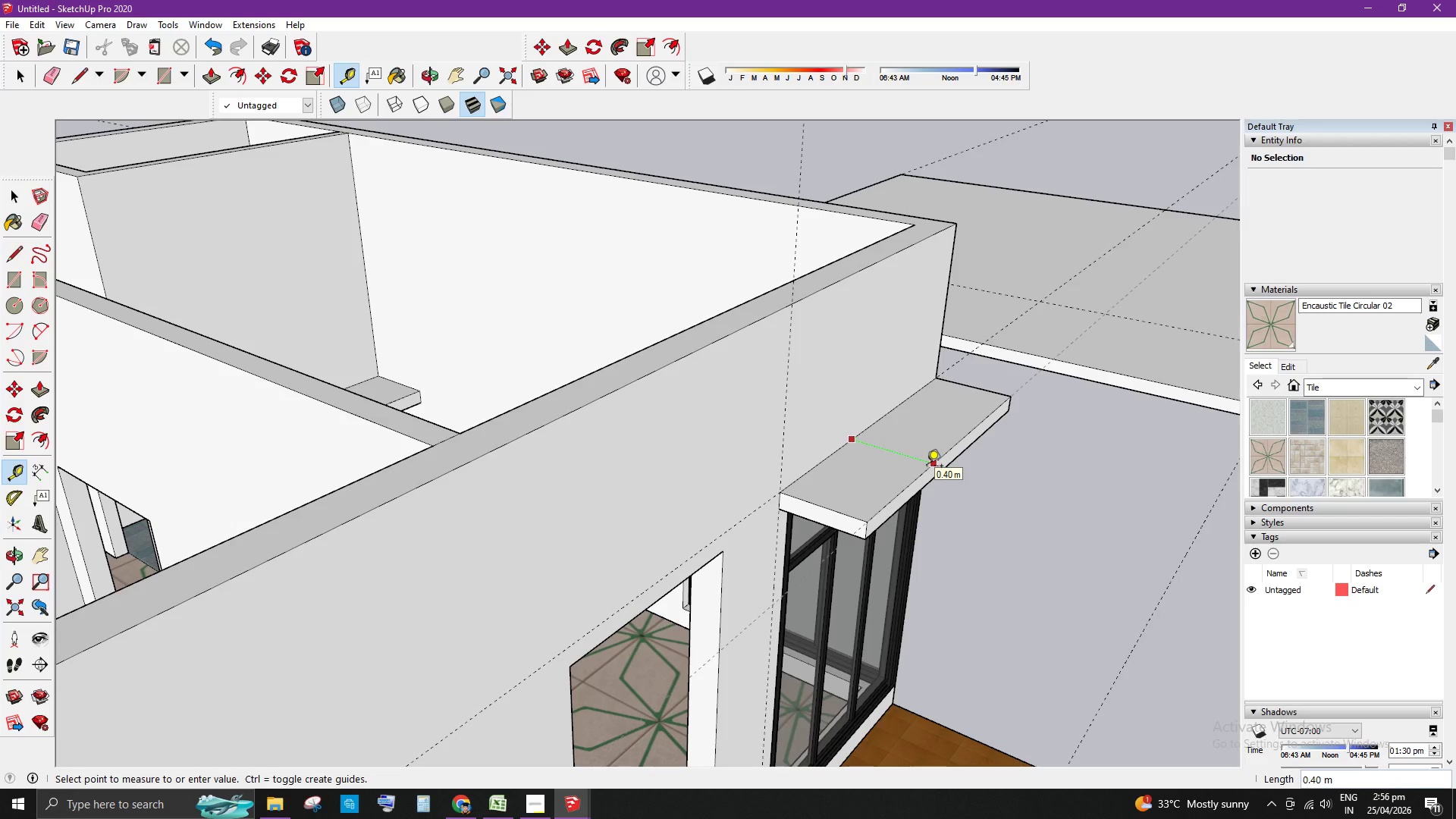 
key(Space)
 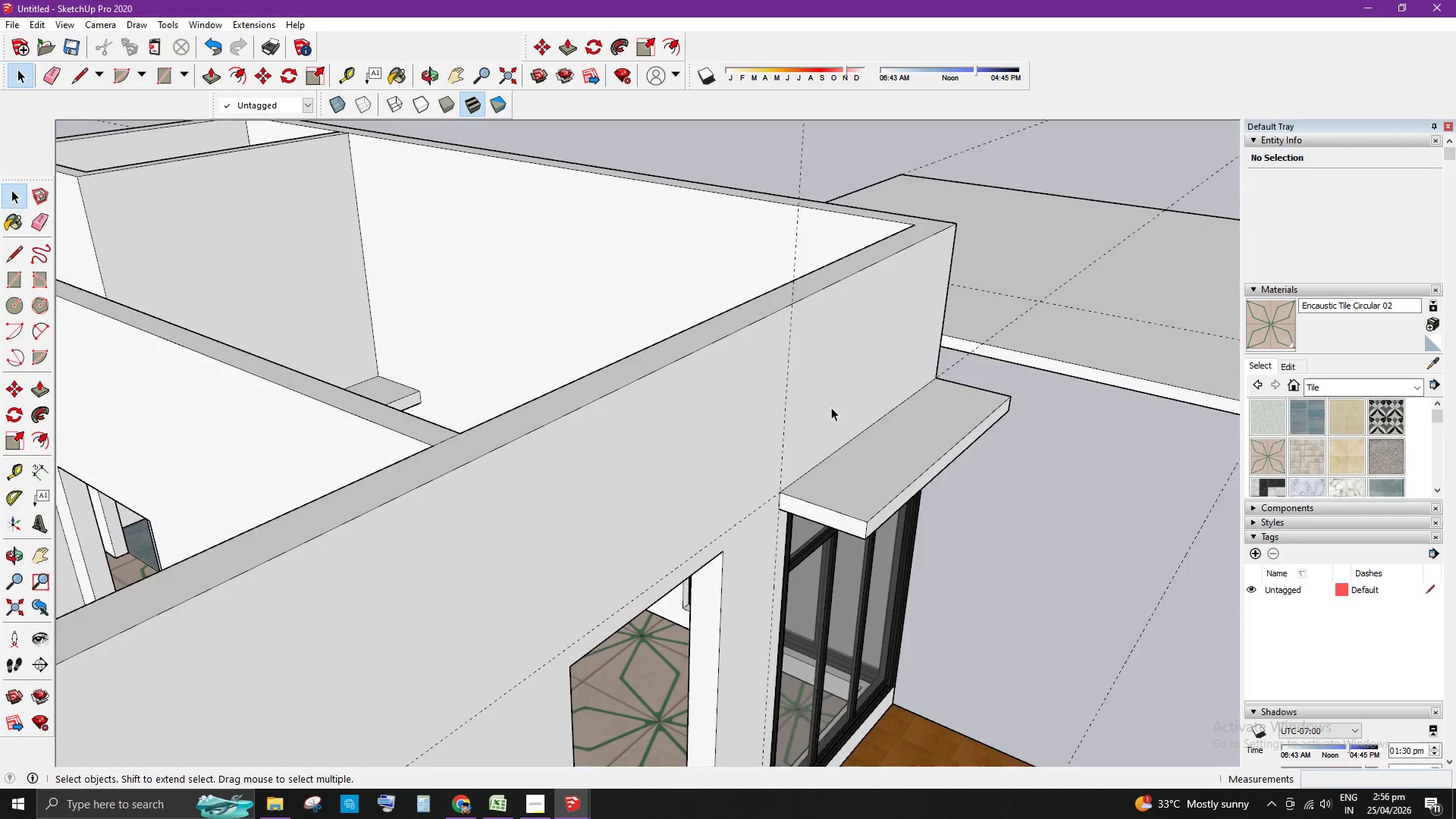 
scroll: coordinate [840, 416], scroll_direction: down, amount: 4.0
 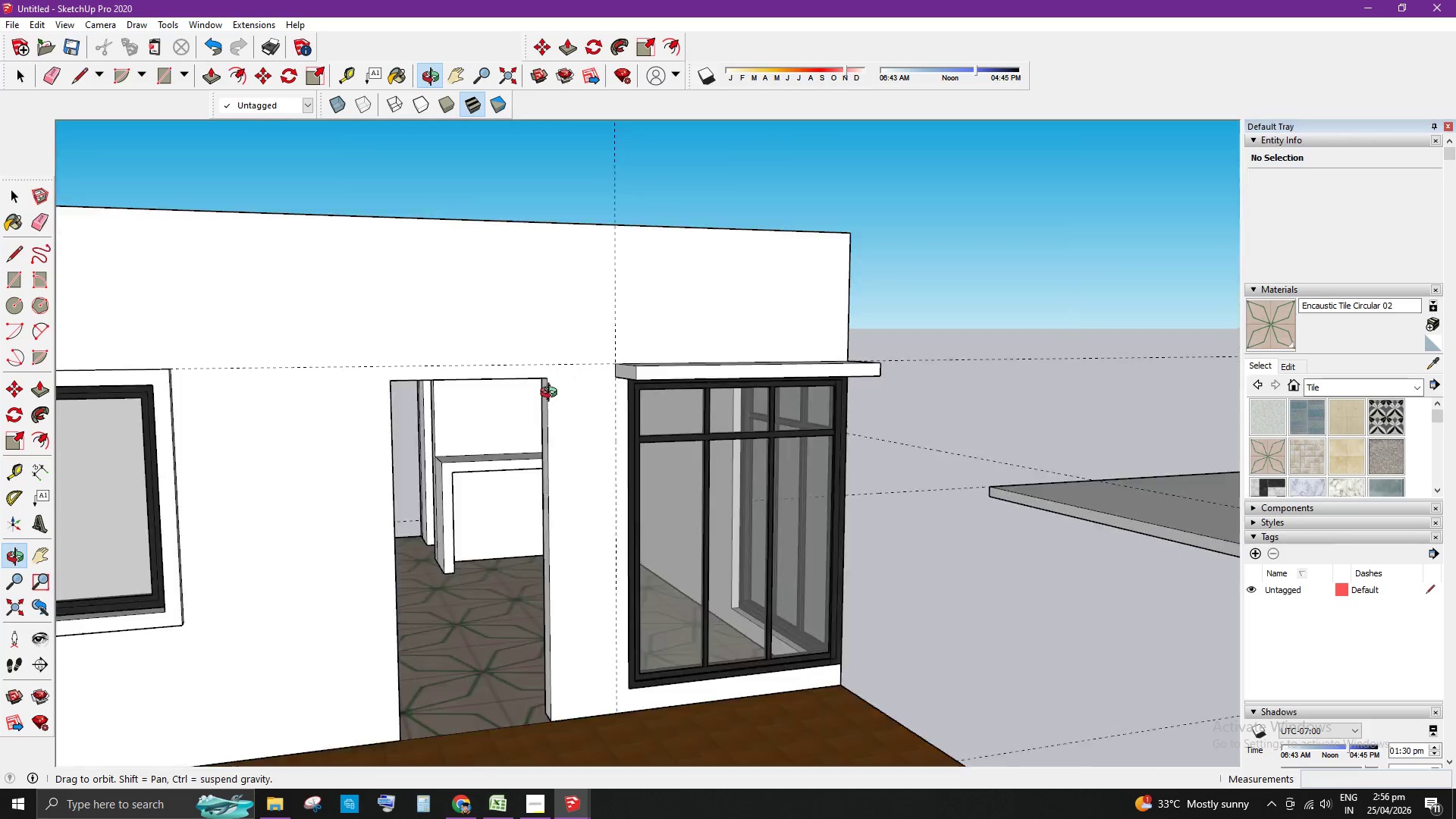 
scroll: coordinate [623, 429], scroll_direction: up, amount: 2.0
 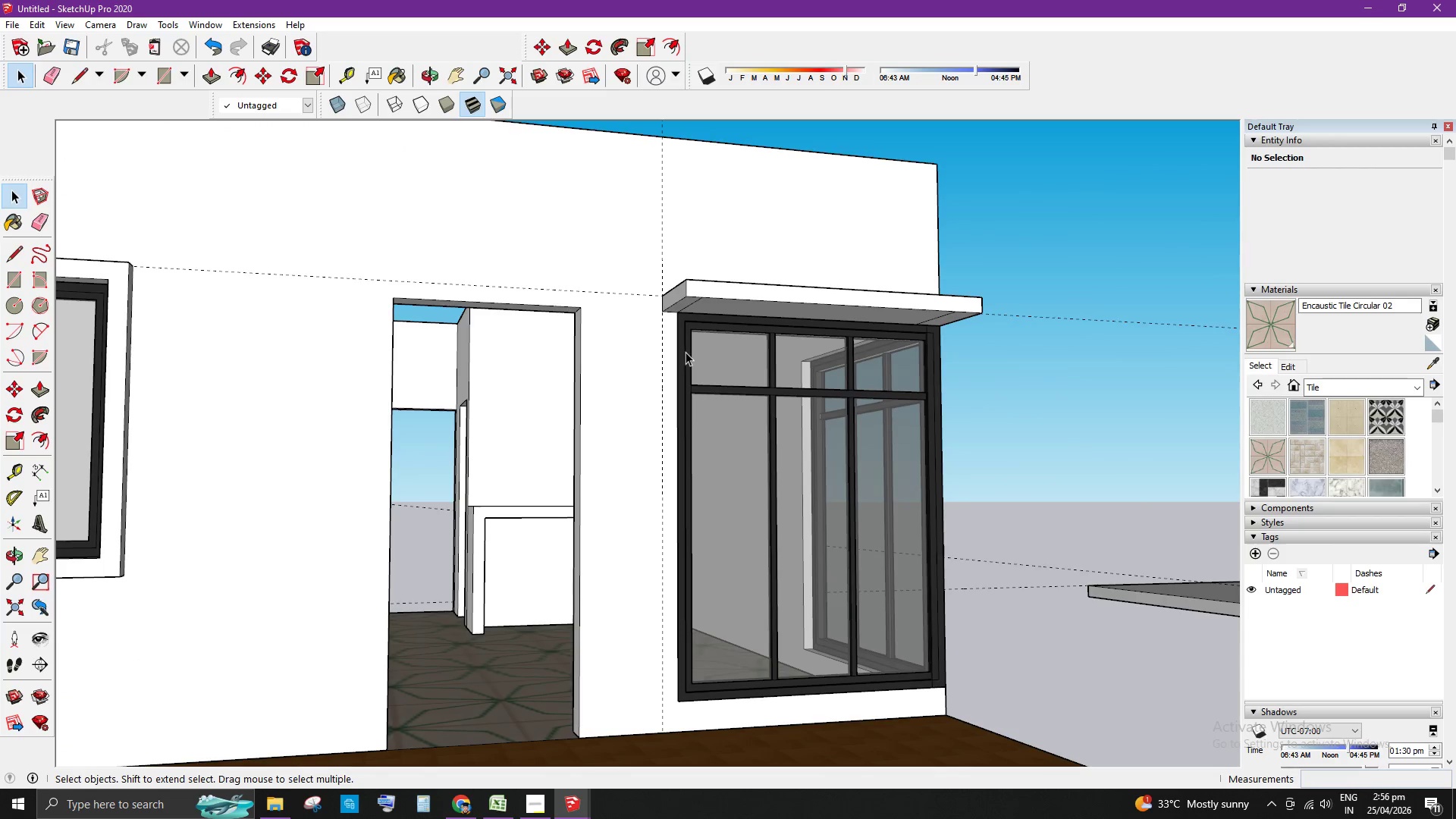 
scroll: coordinate [672, 359], scroll_direction: down, amount: 4.0
 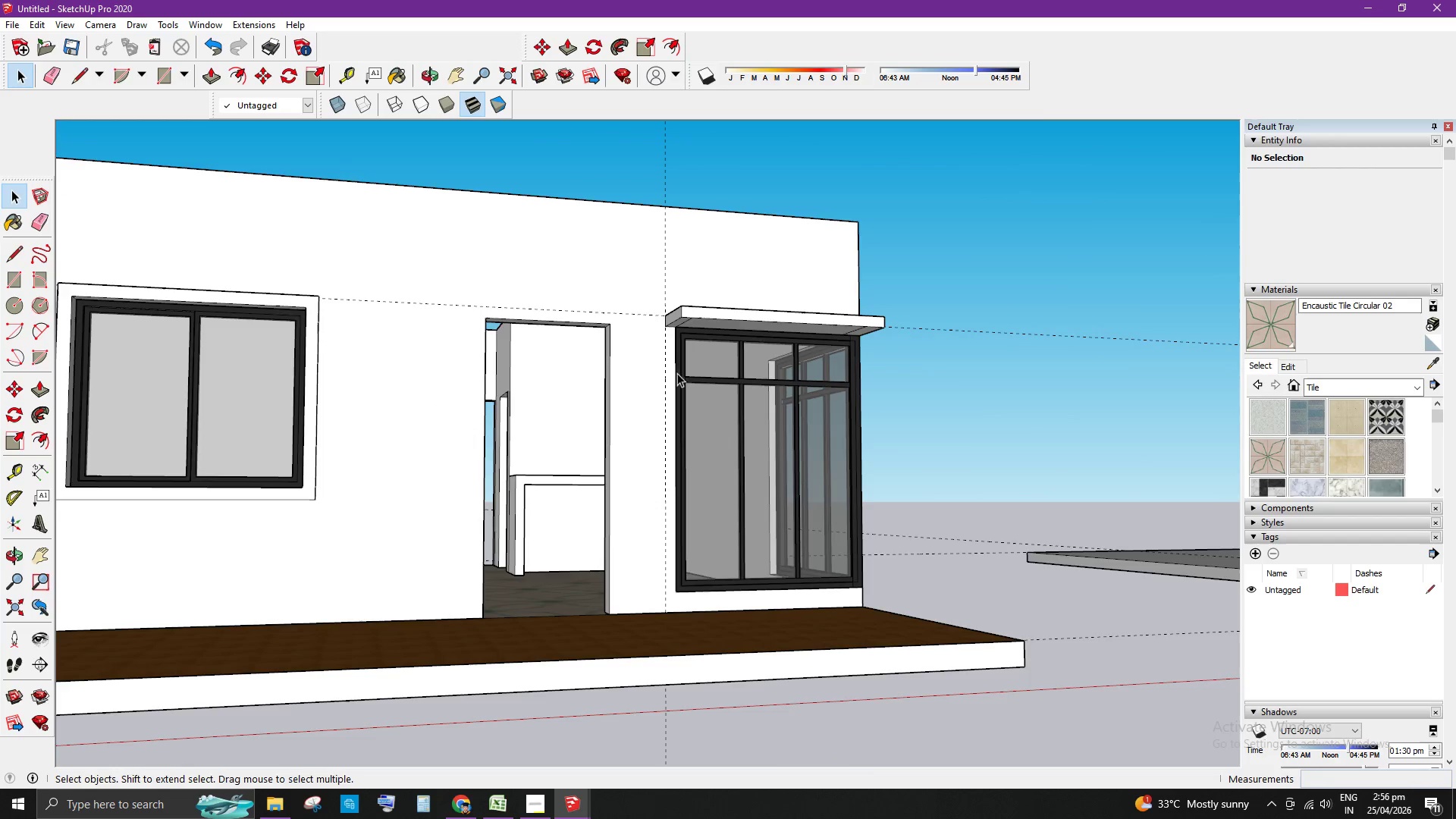 
left_click([682, 312])
 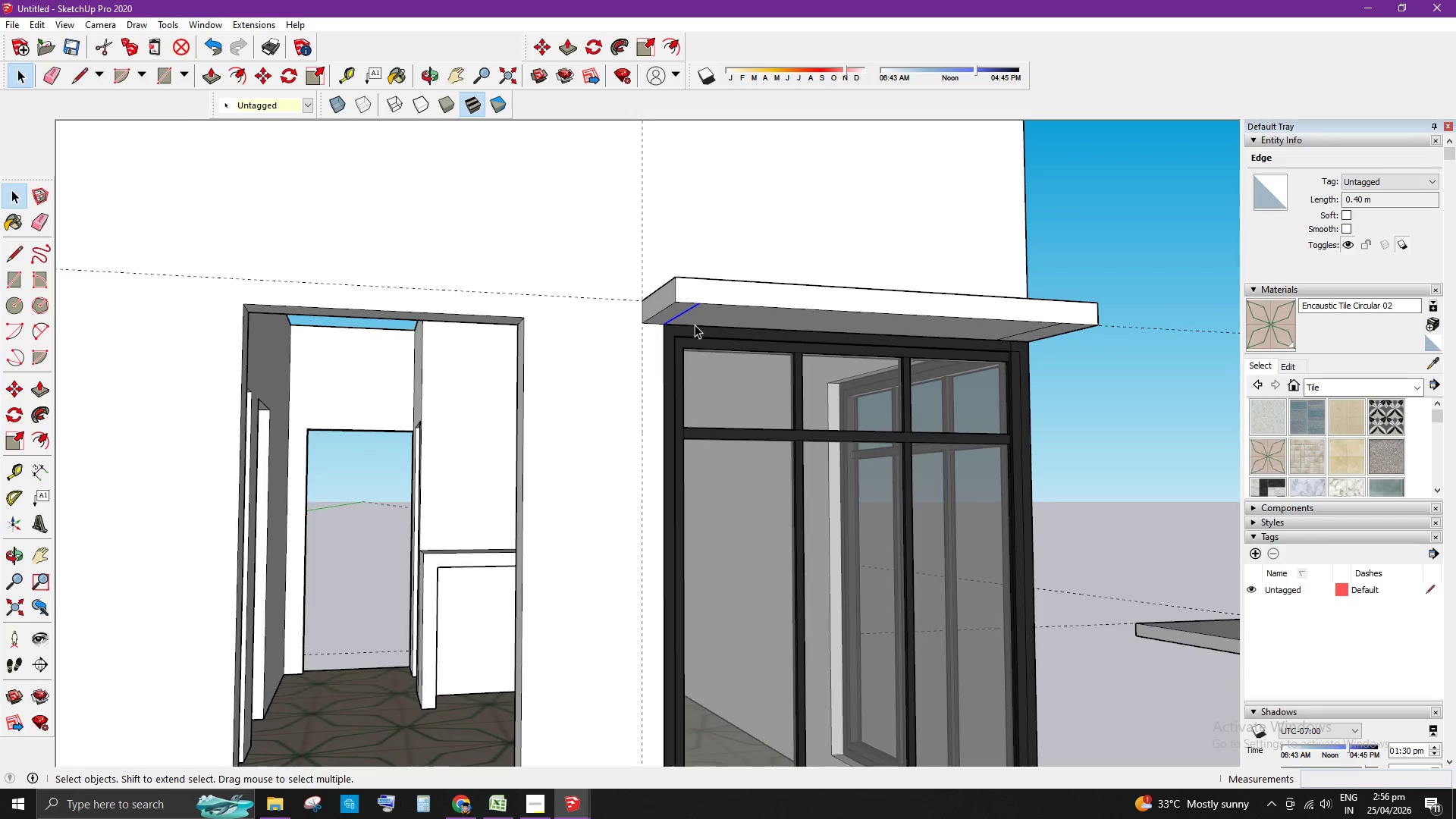 
scroll: coordinate [686, 328], scroll_direction: up, amount: 7.0
 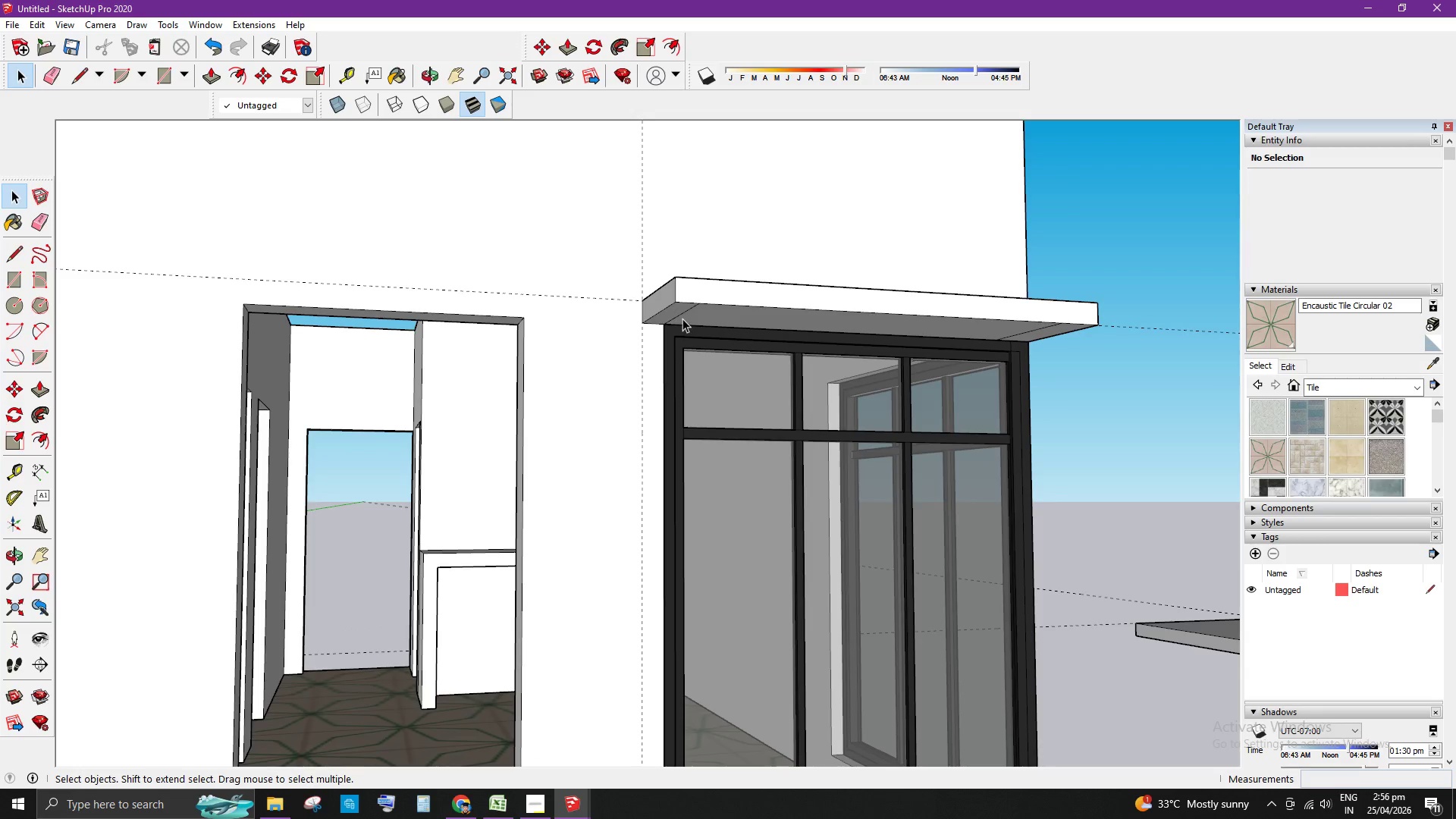 
key(E)
 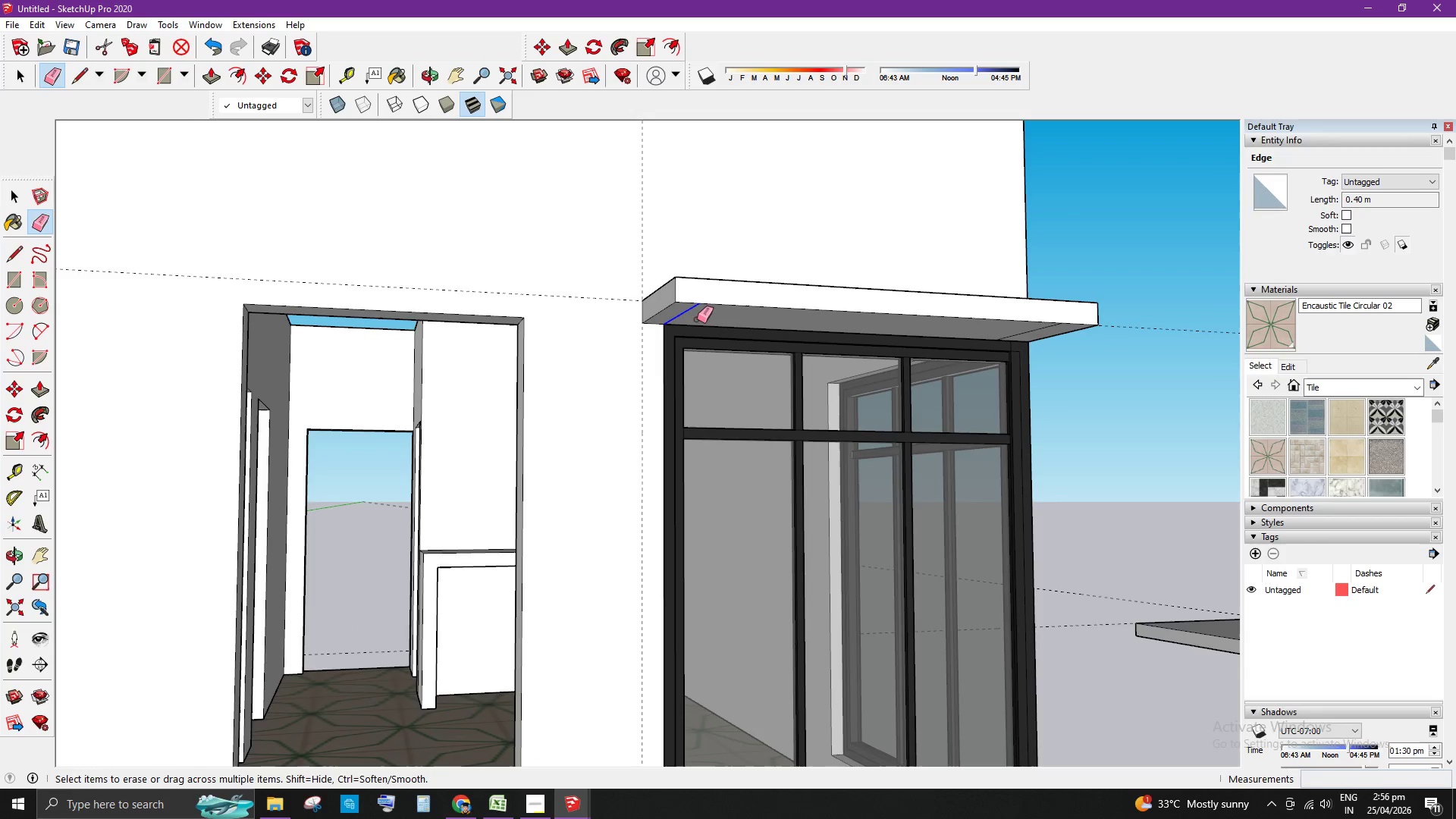 
left_click_drag(start_coordinate=[690, 315], to_coordinate=[686, 312])
 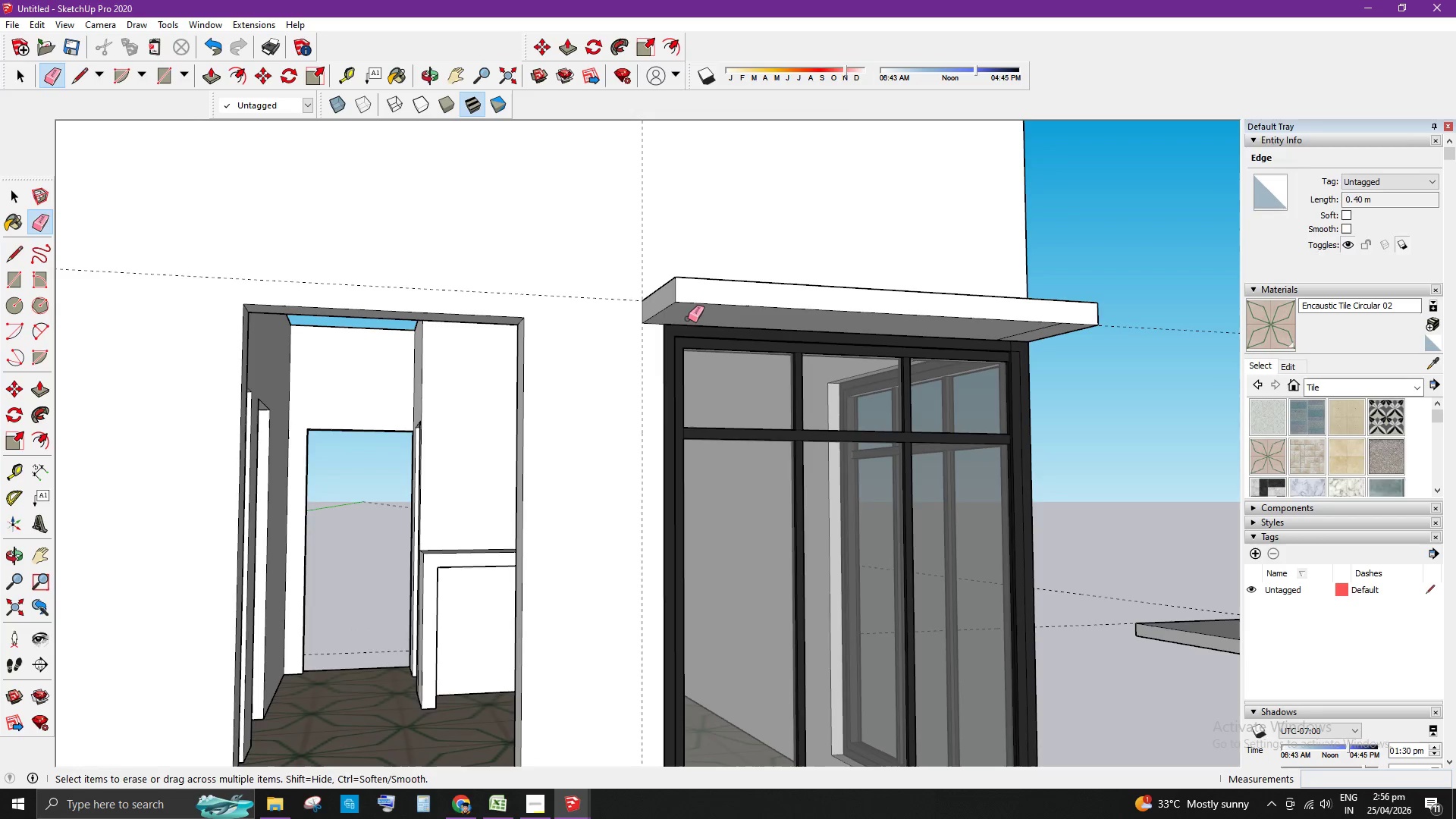 
key(Space)
 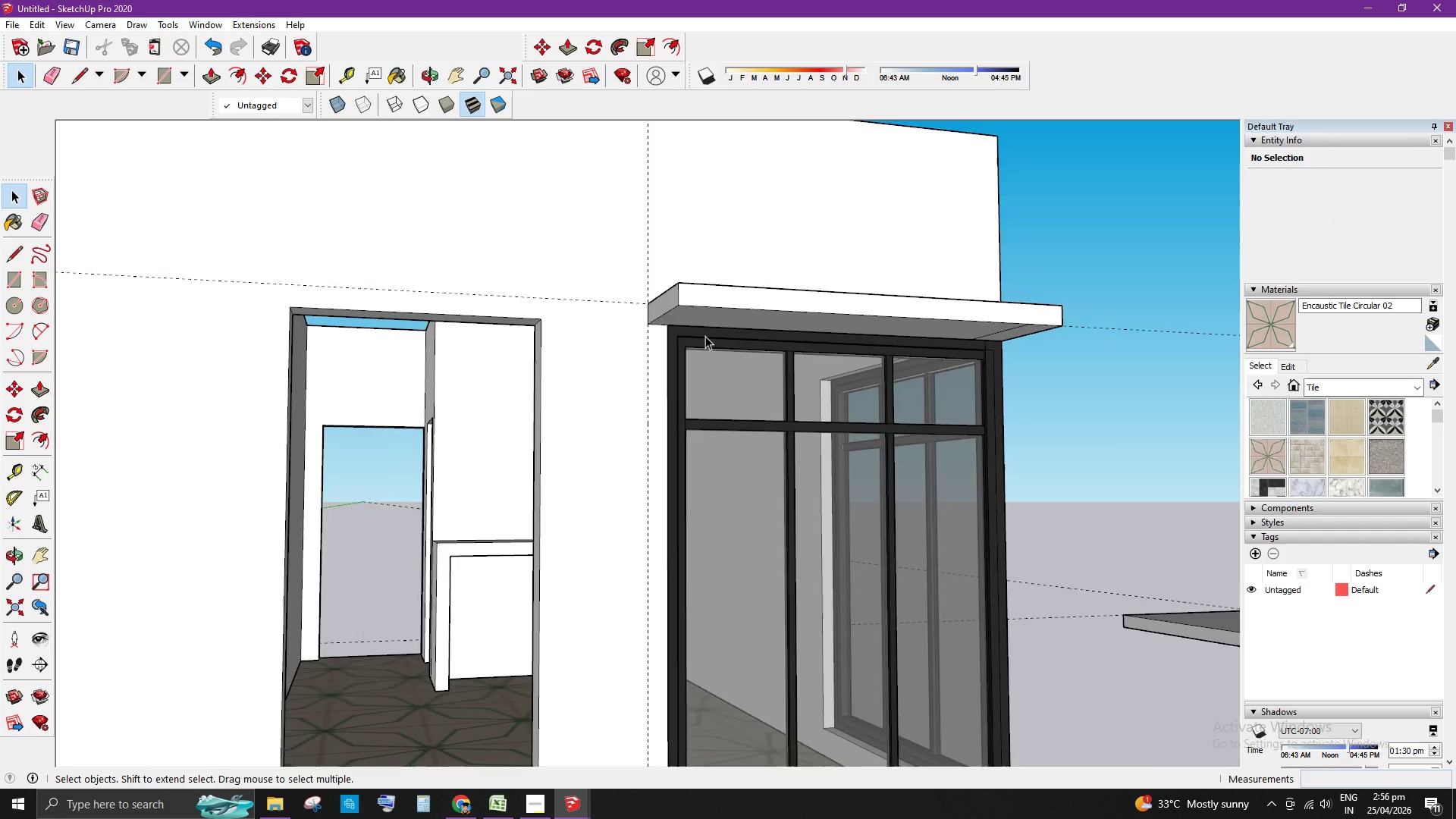 
scroll: coordinate [748, 404], scroll_direction: down, amount: 10.0
 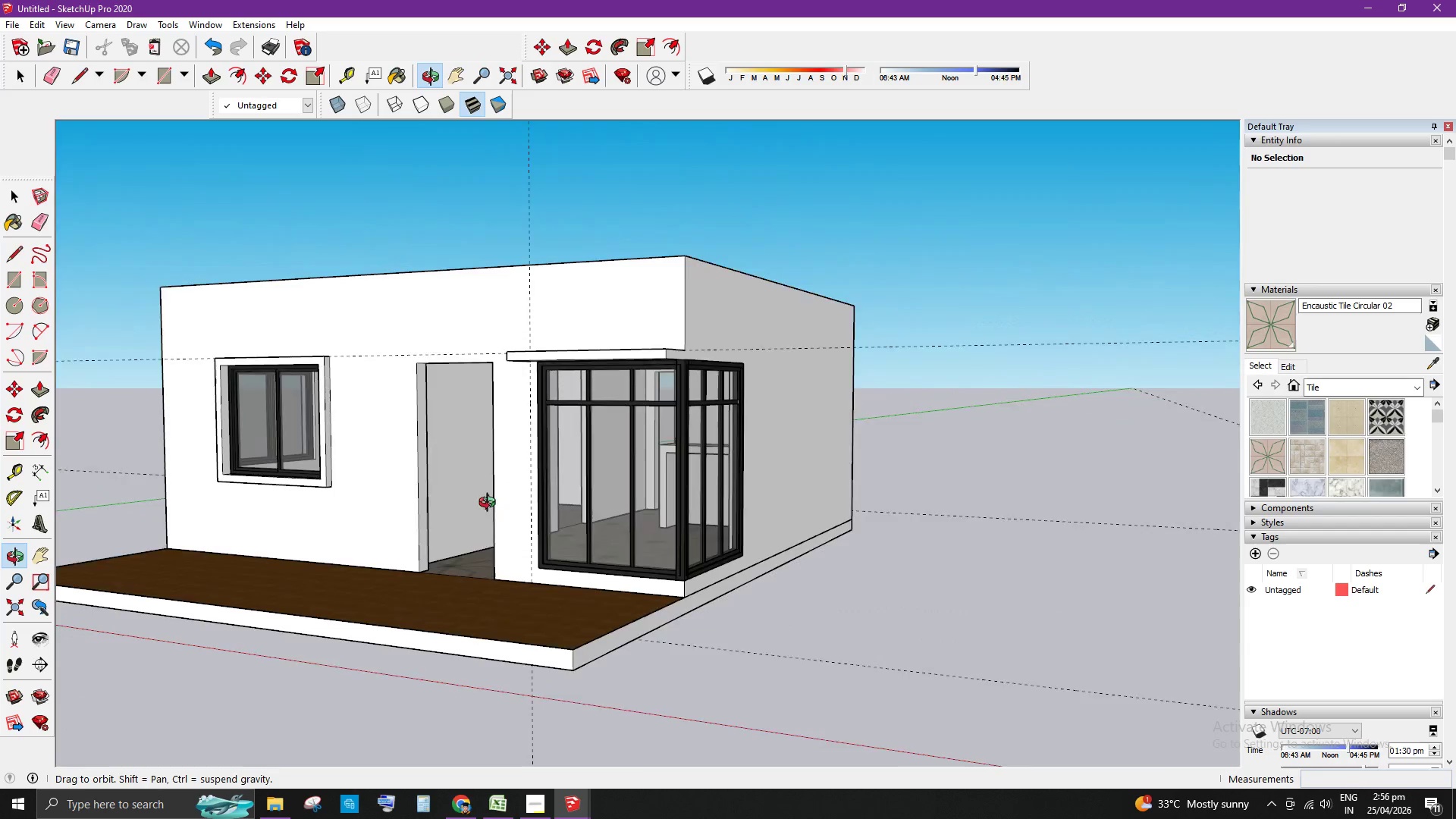 
scroll: coordinate [389, 434], scroll_direction: up, amount: 9.0
 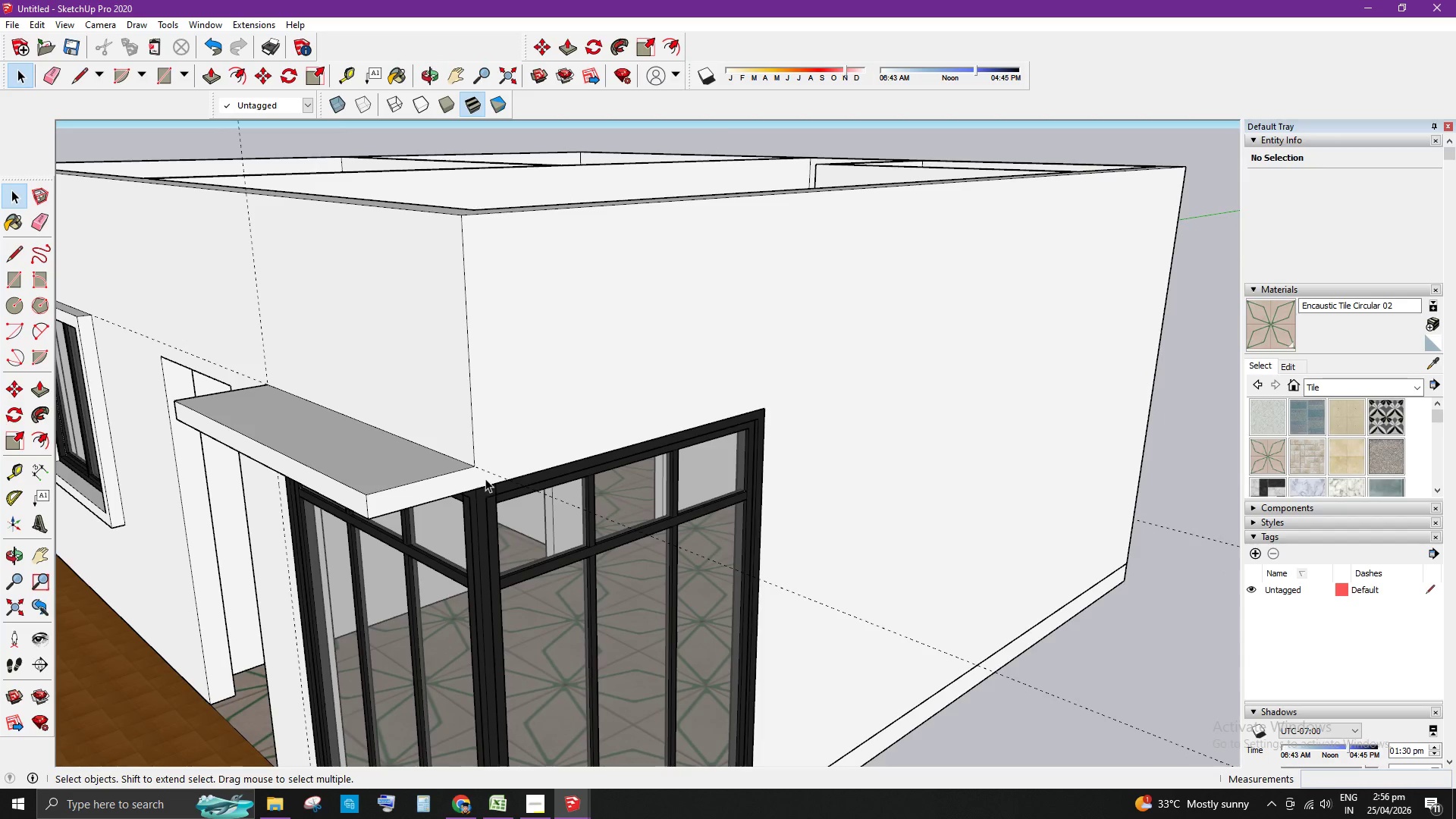 
key(L)
 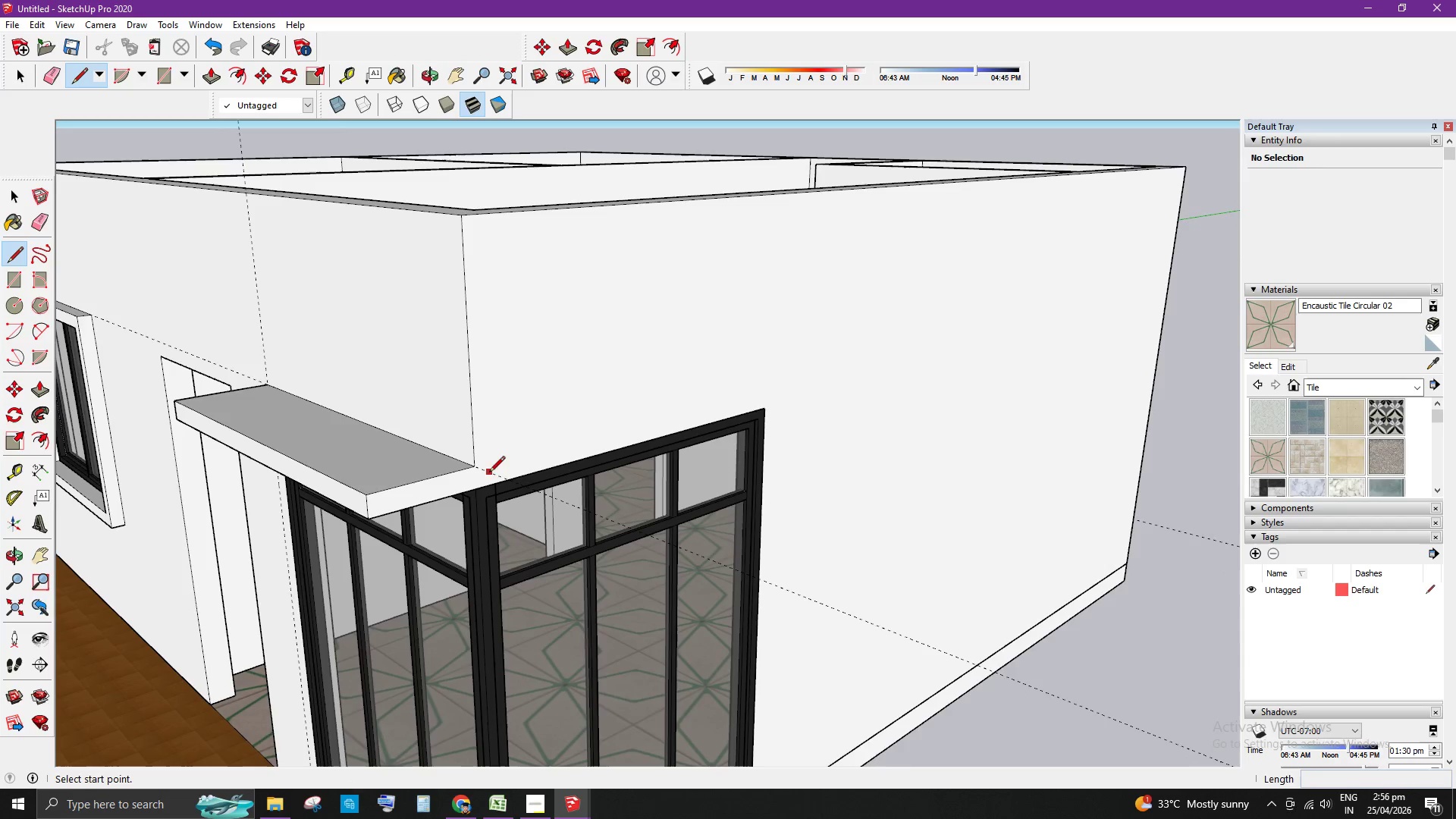 
left_click([475, 469])
 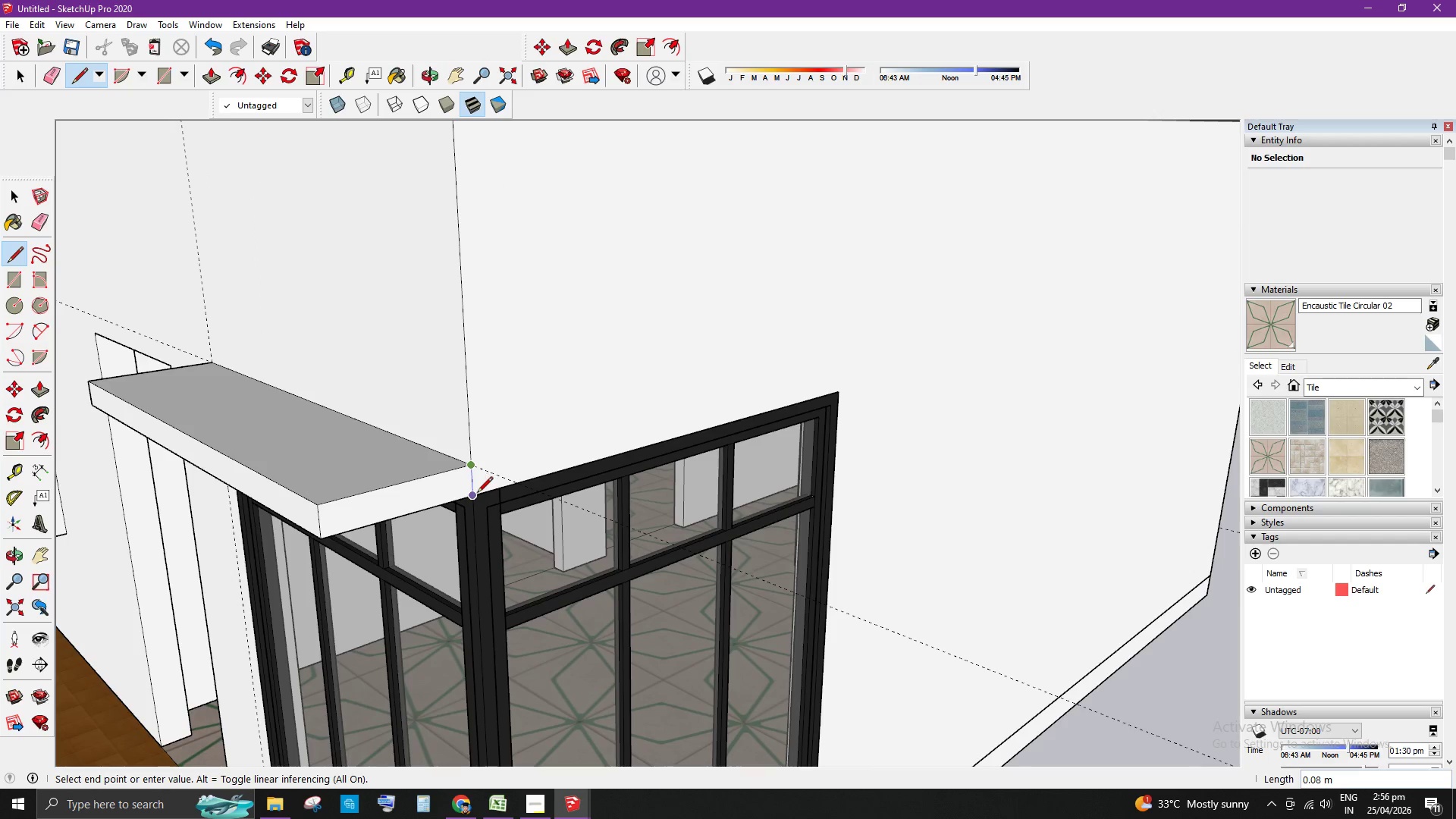 
scroll: coordinate [482, 471], scroll_direction: up, amount: 3.0
 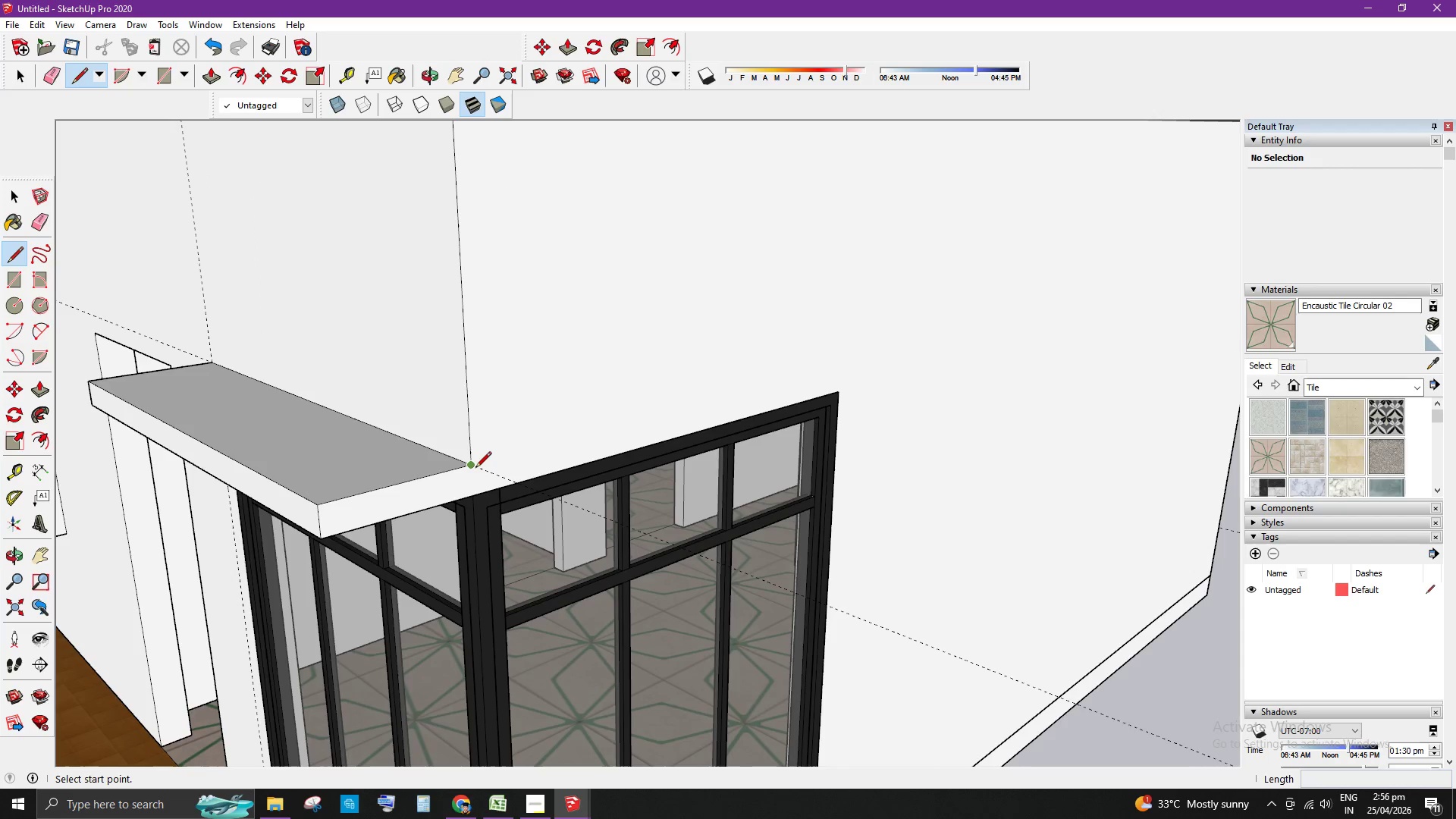 
left_click([476, 494])
 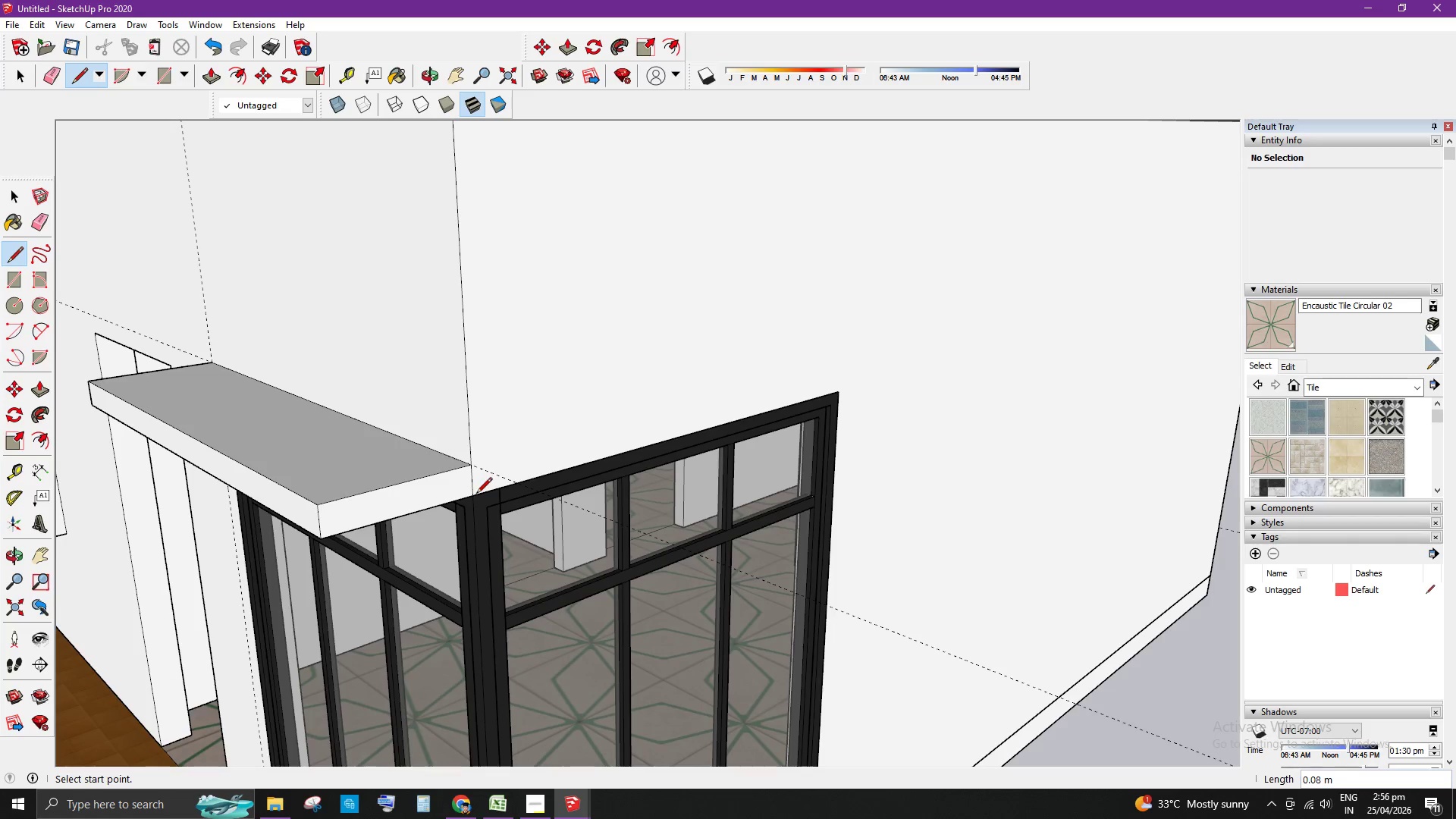 
key(Space)
 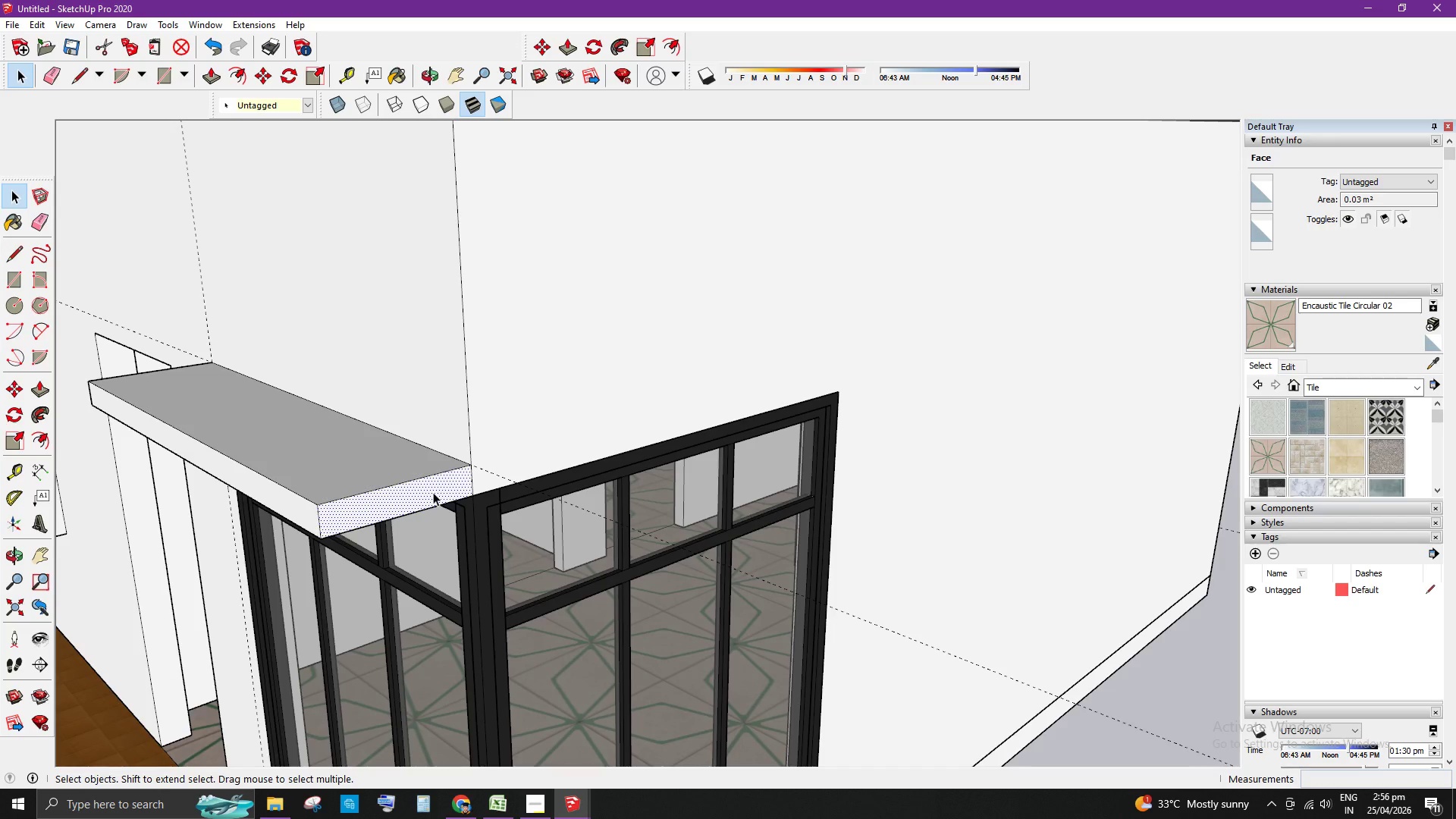 
key(P)
 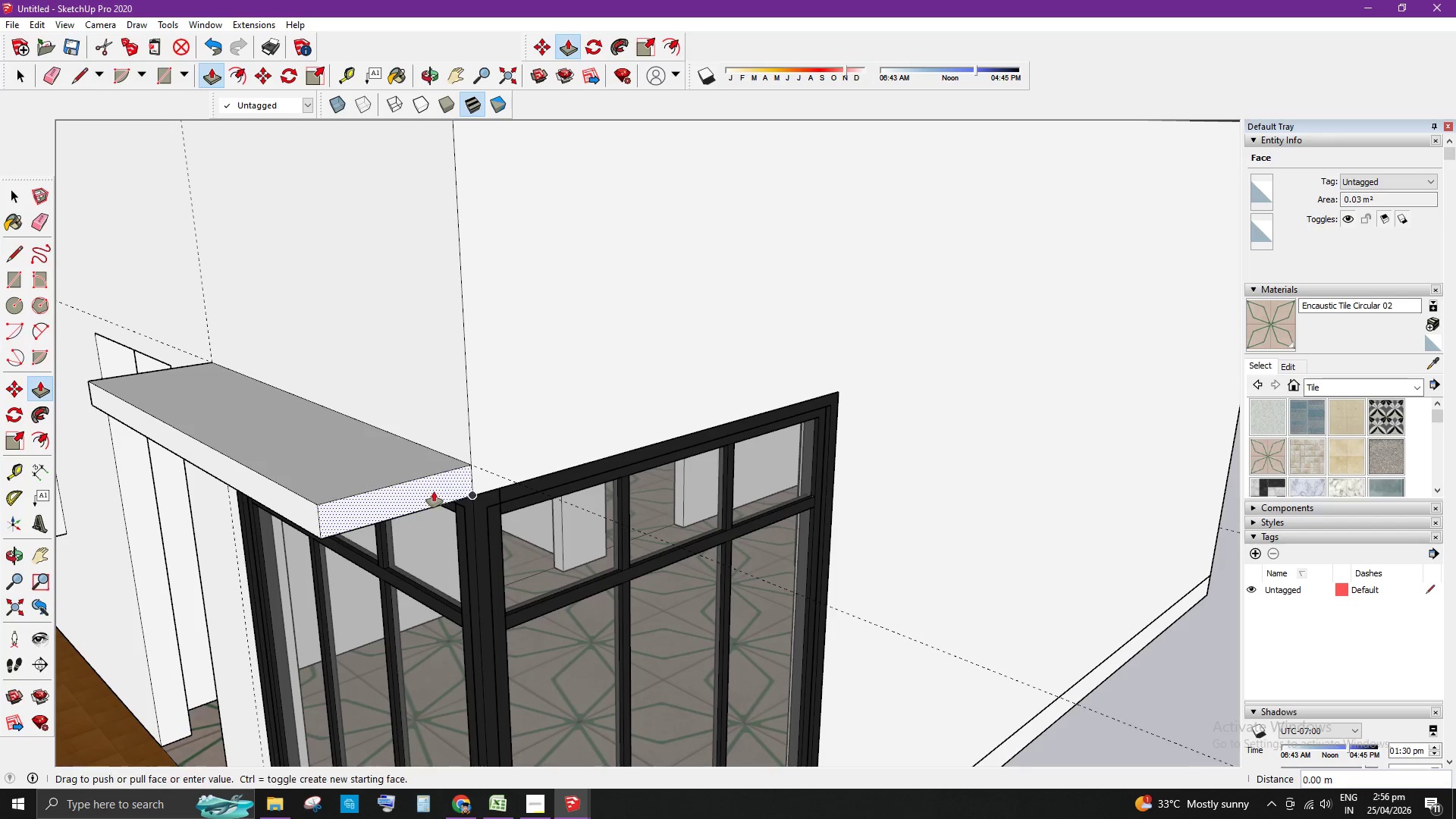 
left_click_drag(start_coordinate=[433, 491], to_coordinate=[449, 499])
 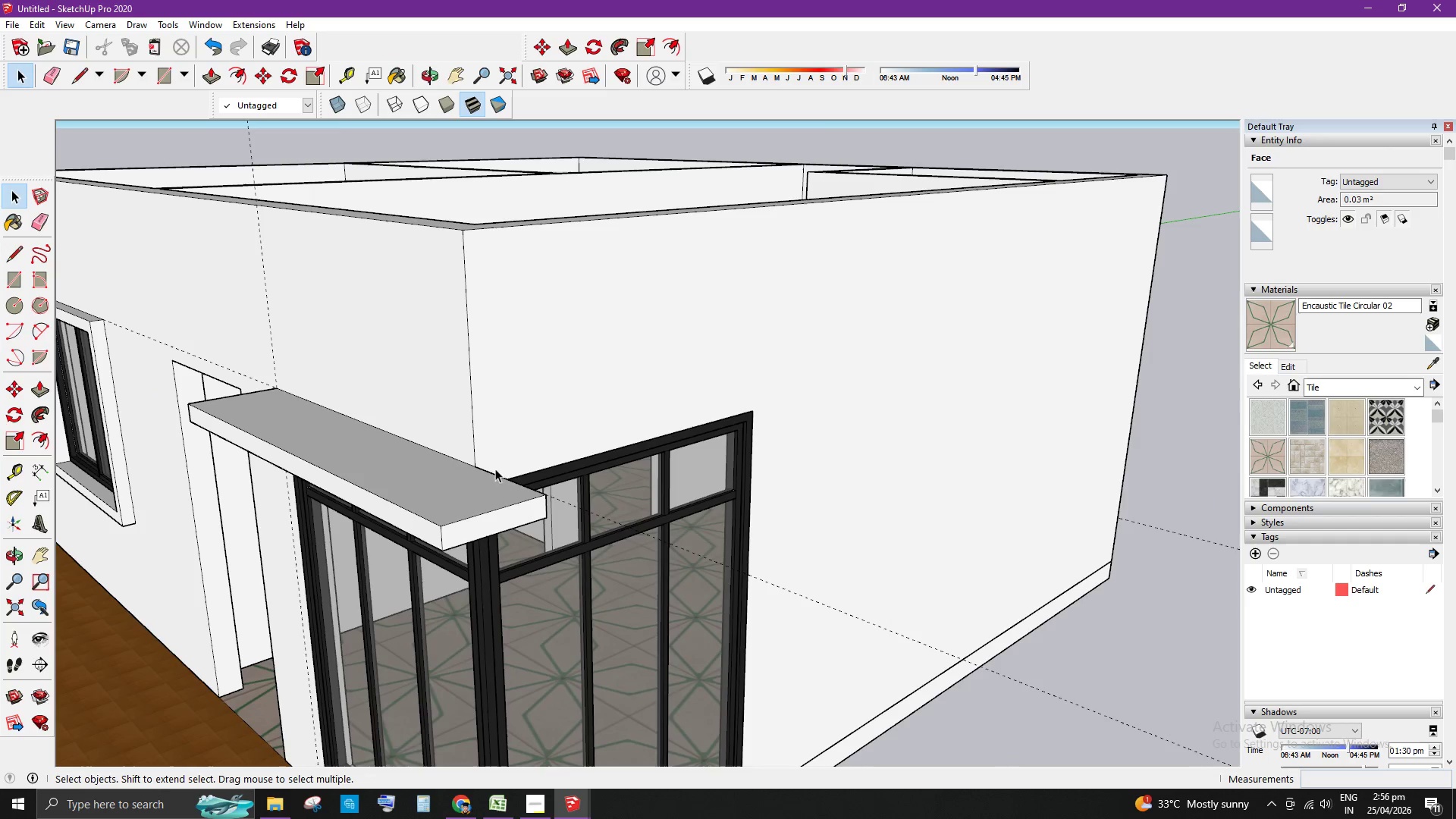 
key(NumpadDecimal)
 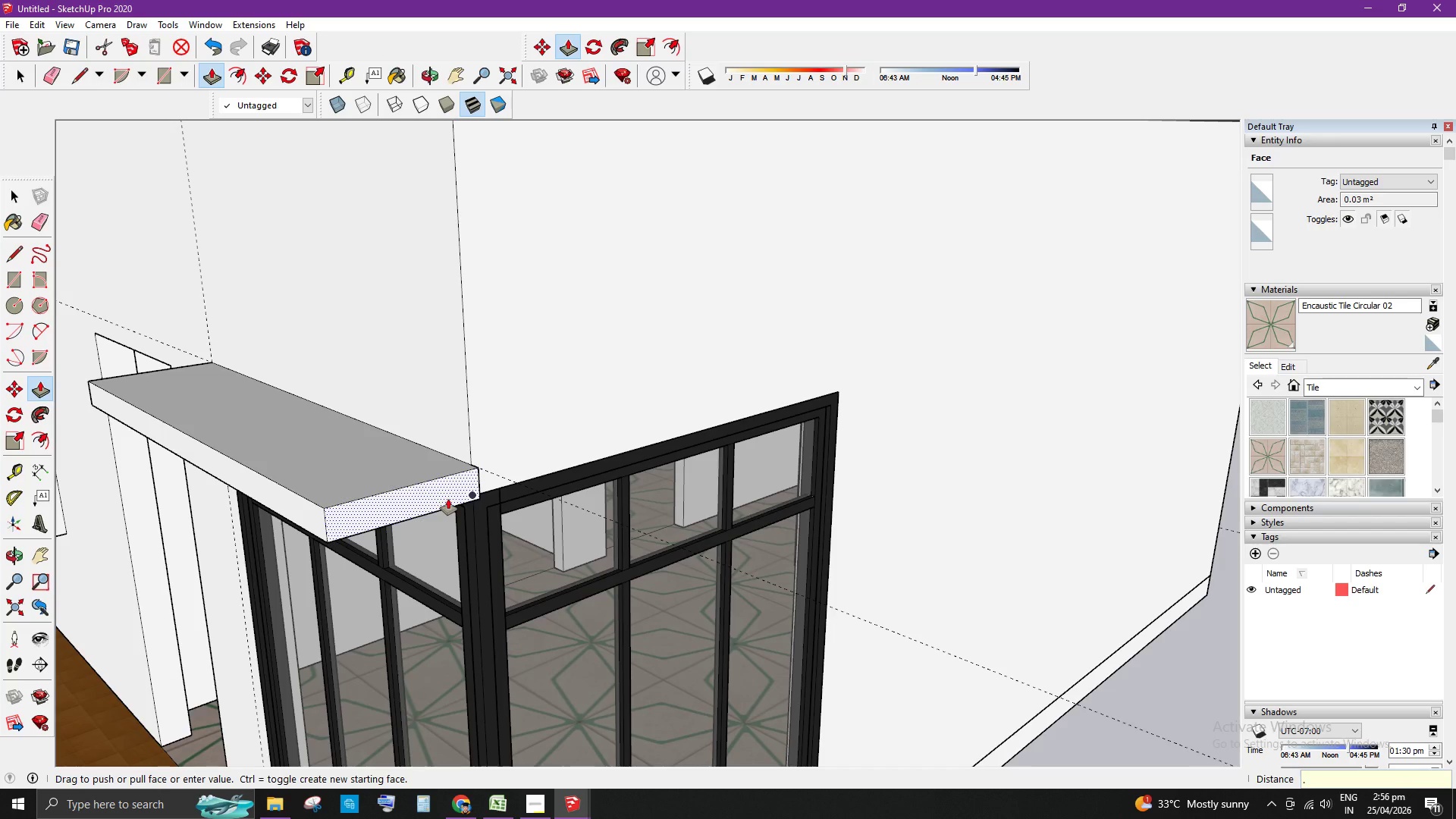 
key(Numpad4)
 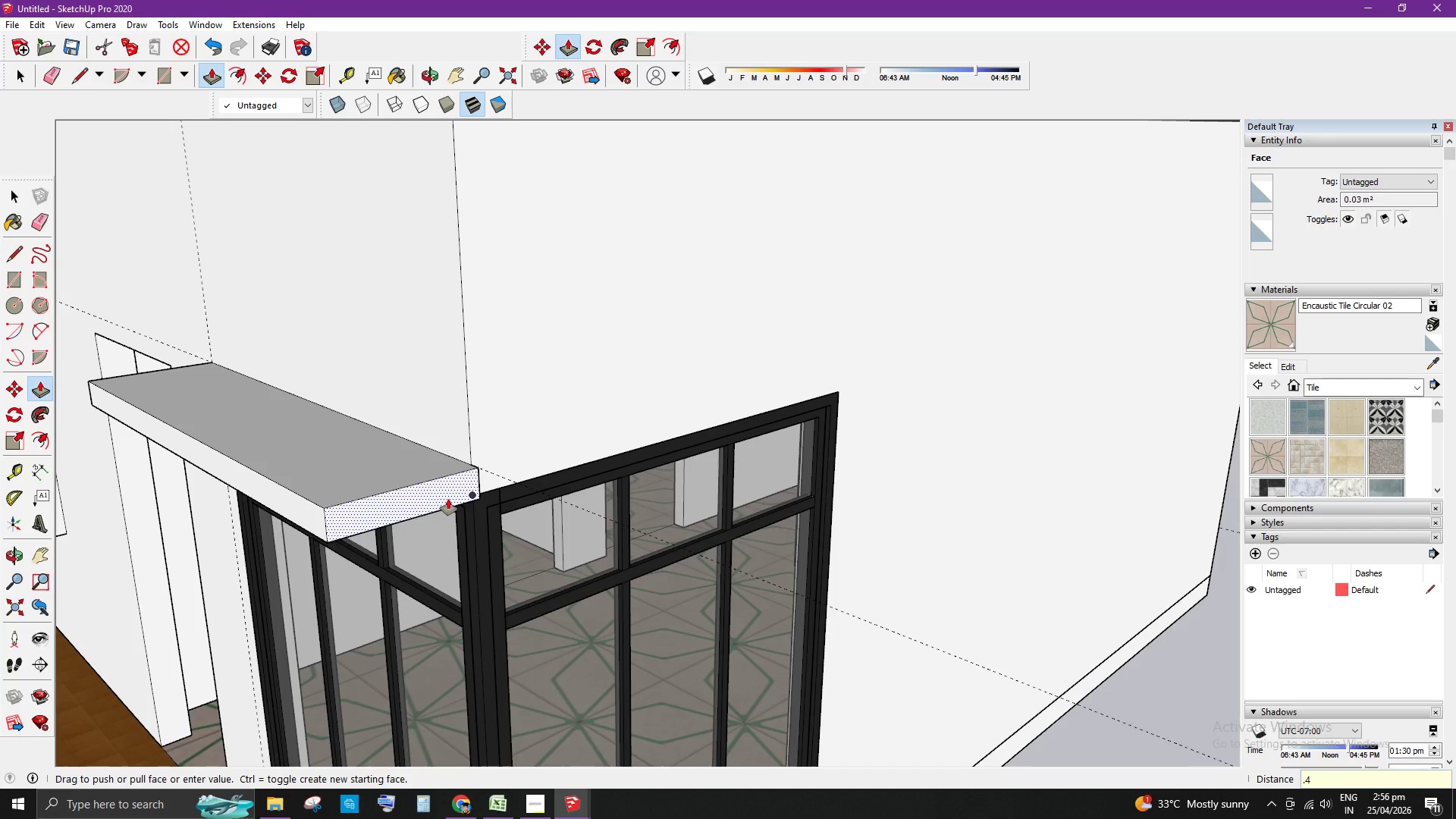 
key(Enter)
 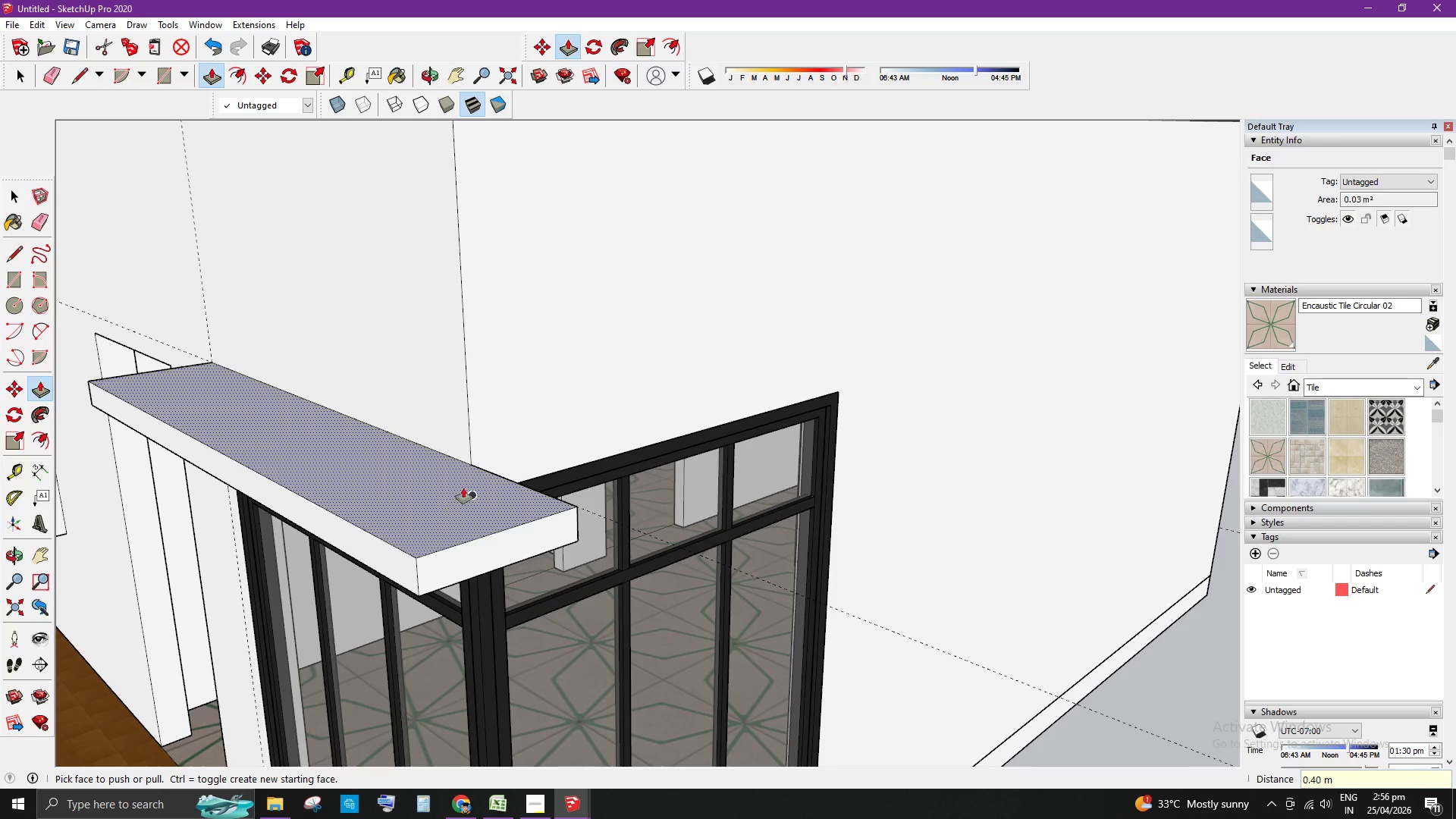 
key(Space)
 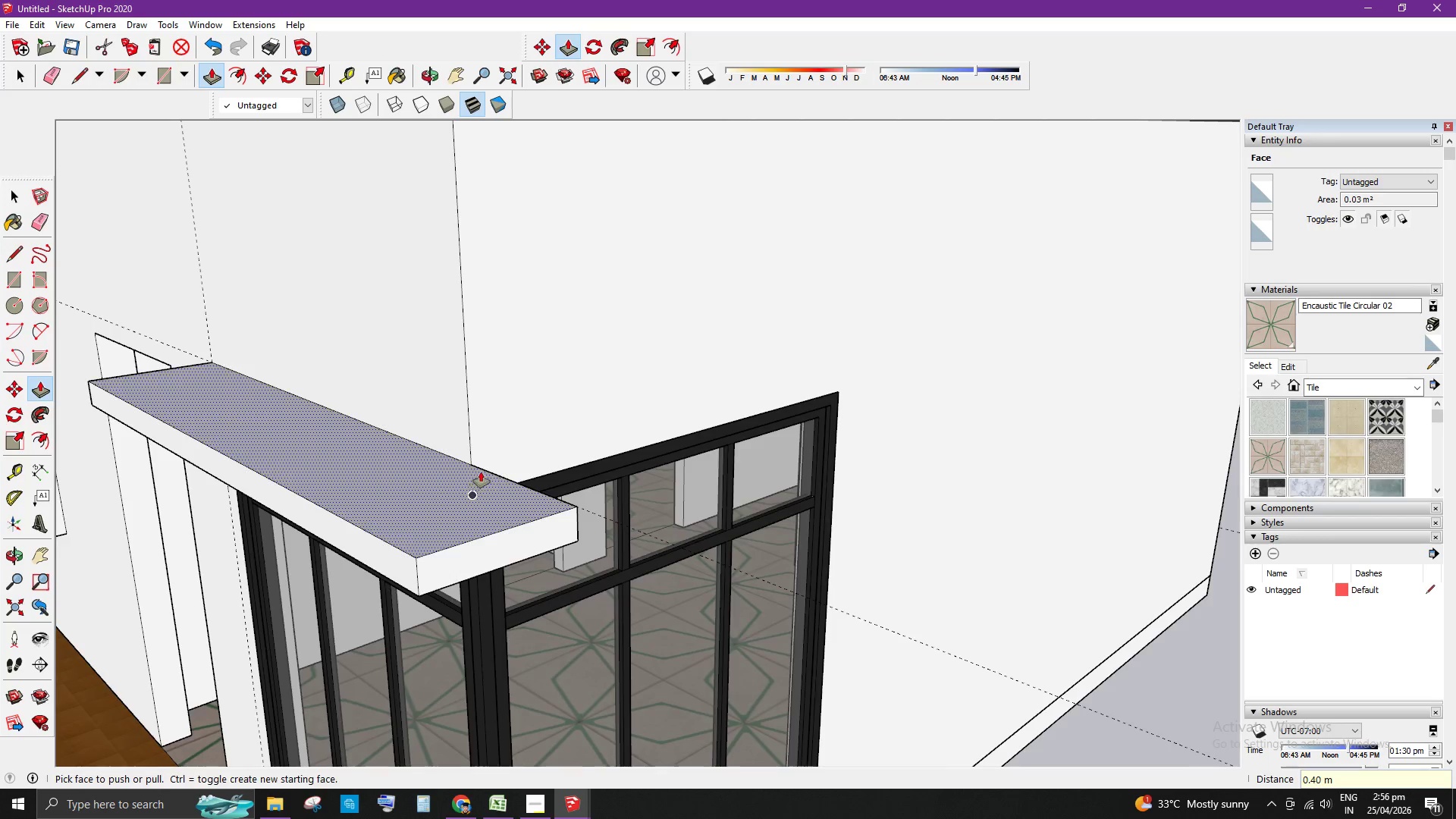 
scroll: coordinate [485, 471], scroll_direction: down, amount: 4.0
 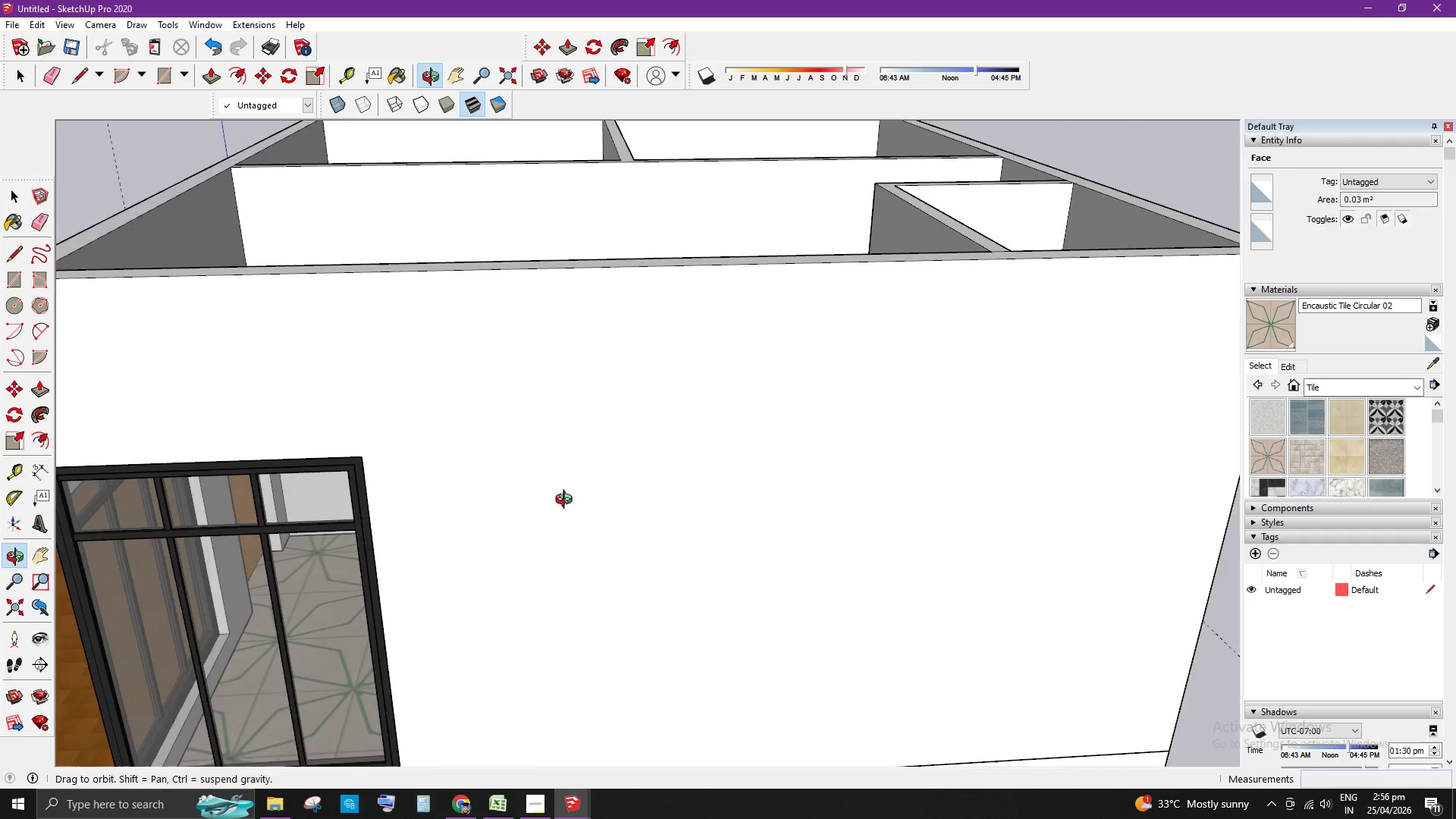 
scroll: coordinate [285, 342], scroll_direction: up, amount: 3.0
 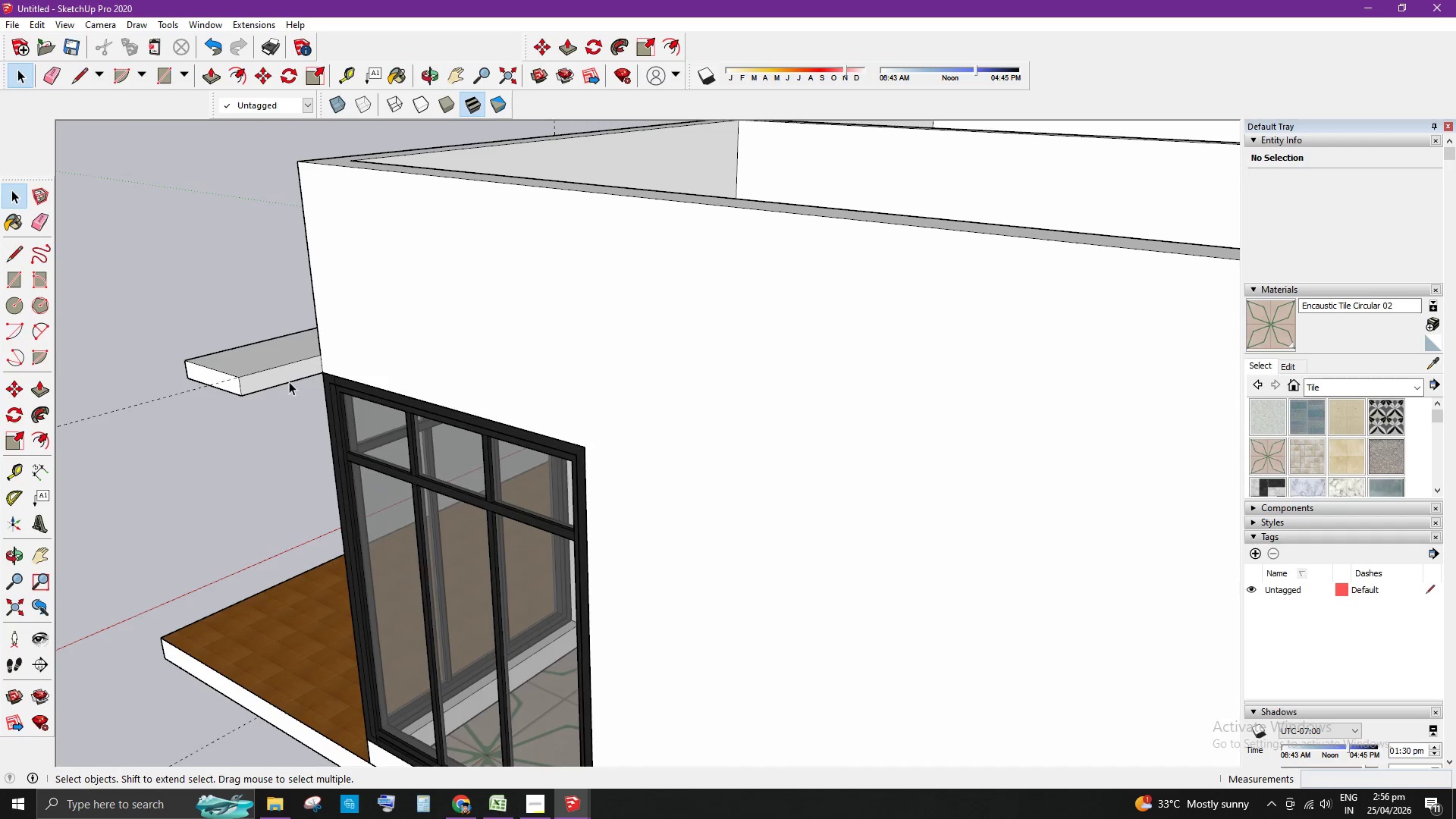 
left_click([289, 378])
 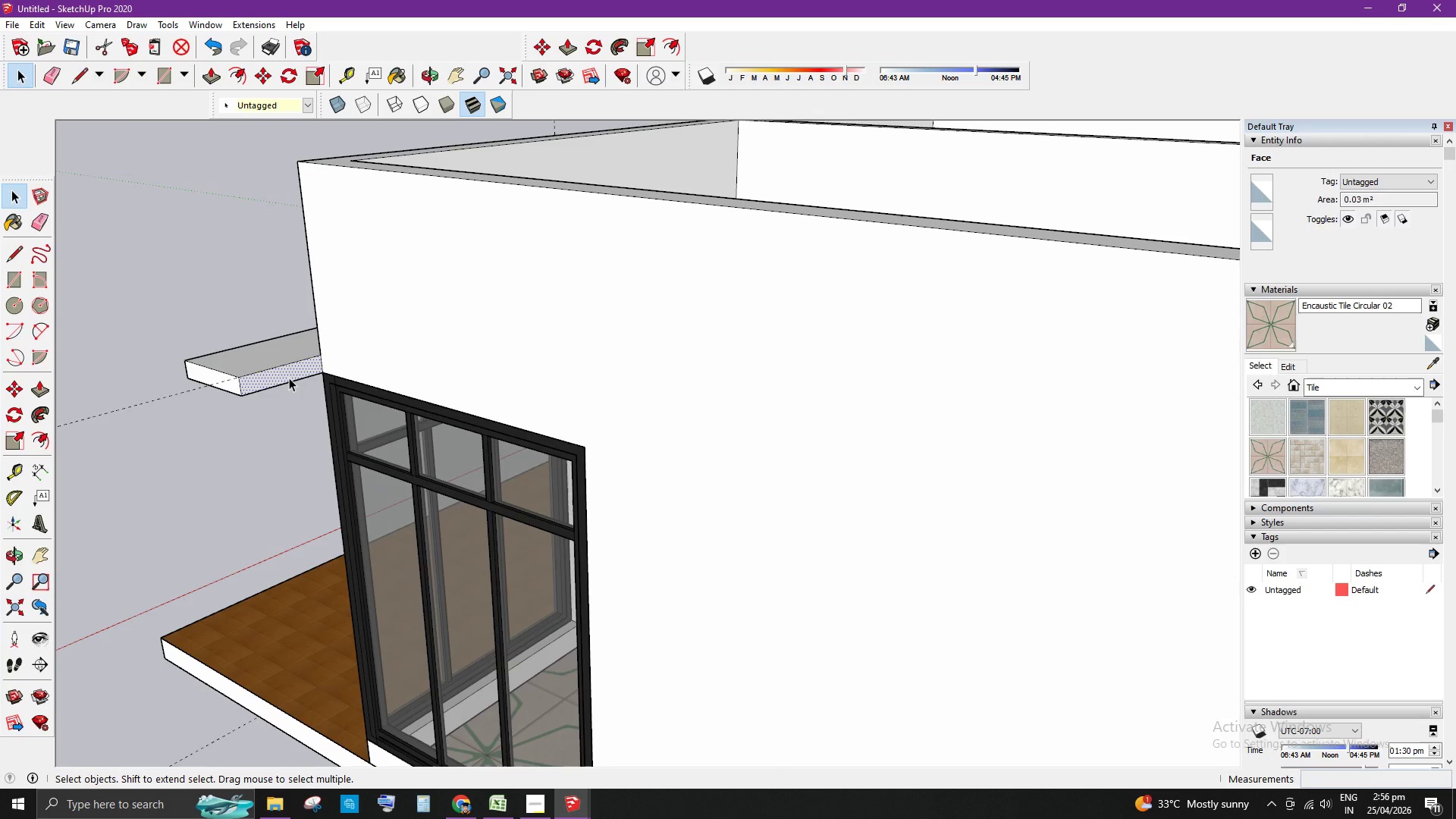 
key(P)
 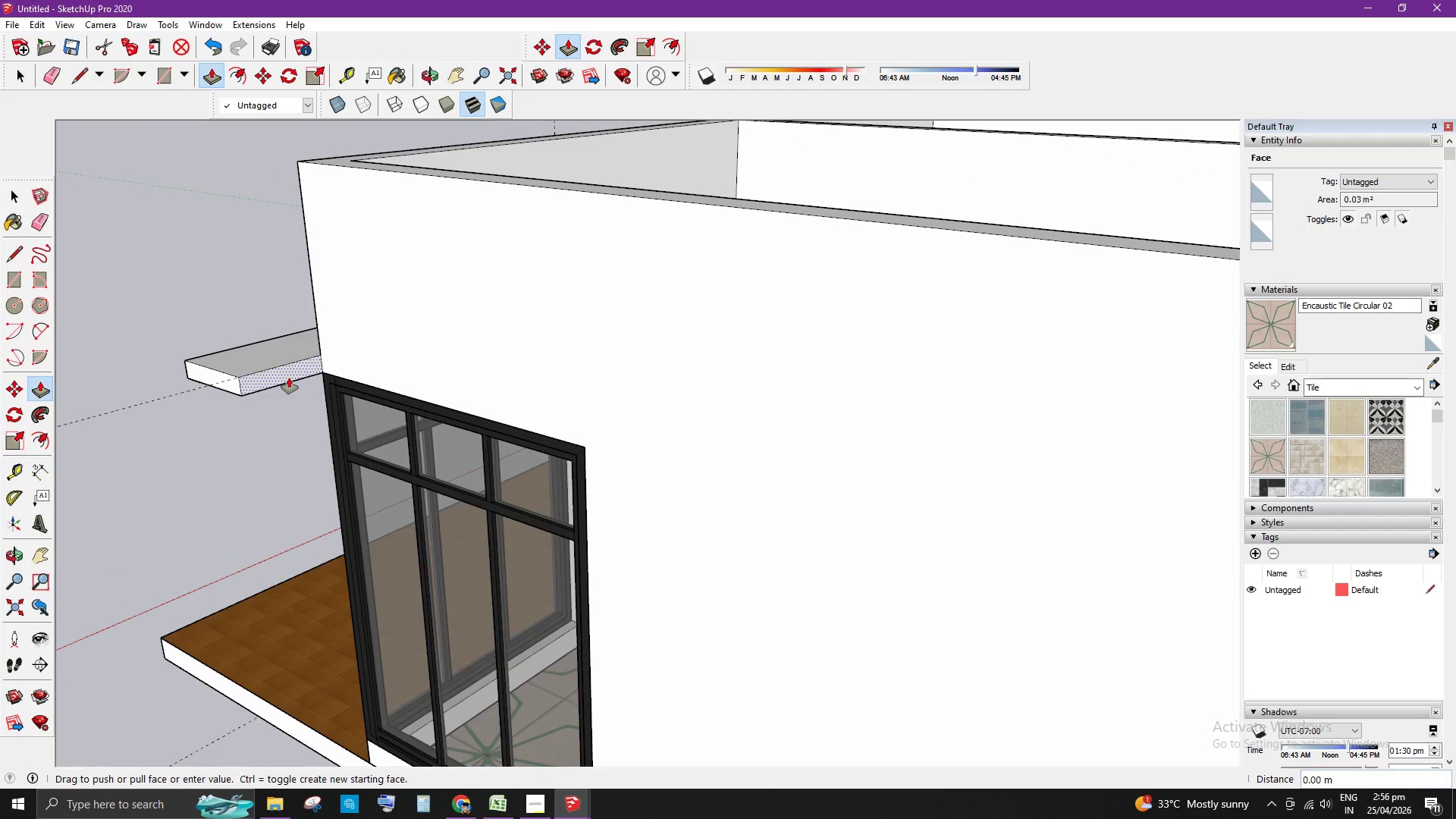 
left_click_drag(start_coordinate=[289, 378], to_coordinate=[602, 412])
 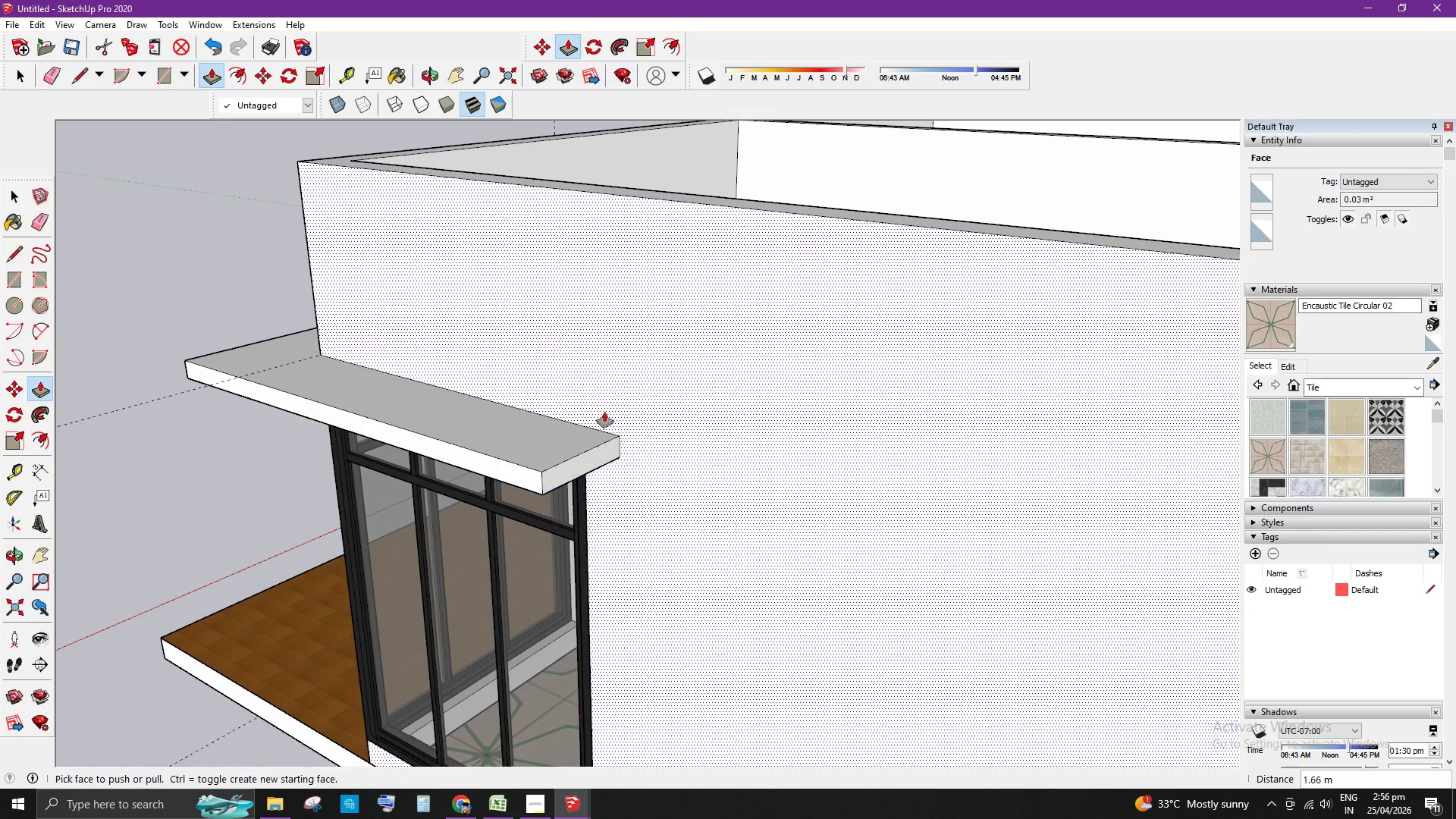 
key(Space)
 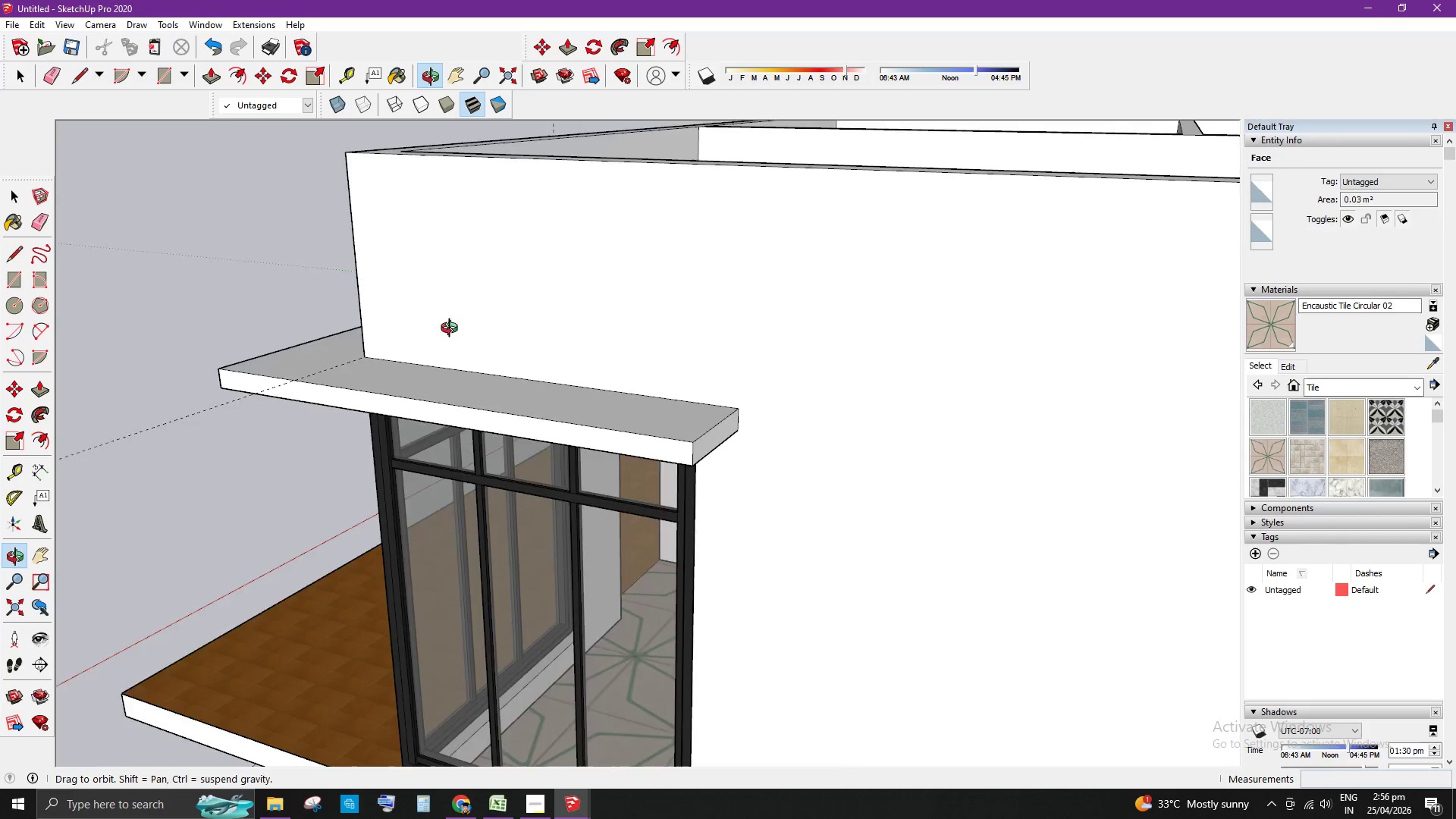 
scroll: coordinate [941, 256], scroll_direction: down, amount: 4.0
 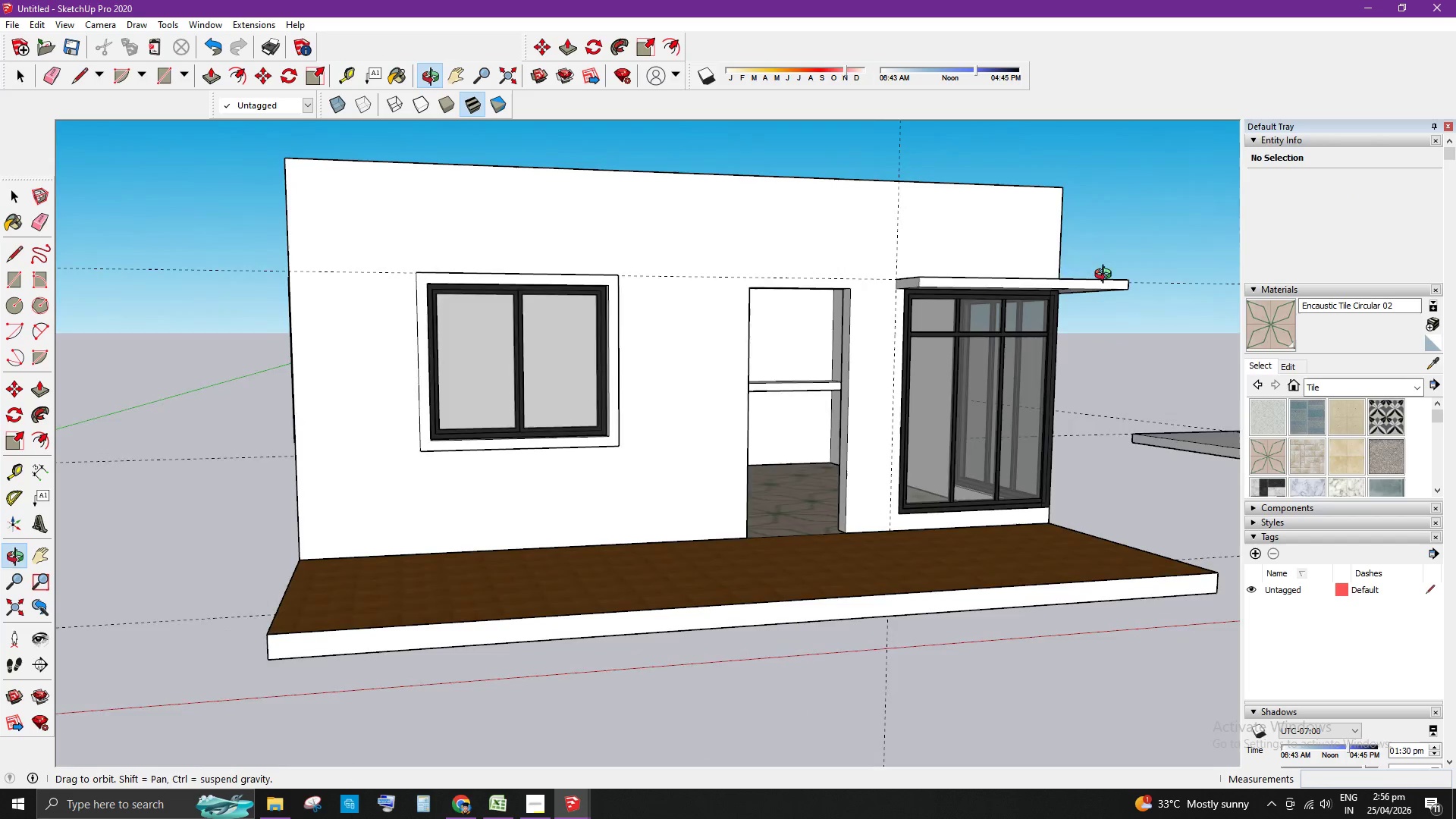 
scroll: coordinate [894, 278], scroll_direction: up, amount: 7.0
 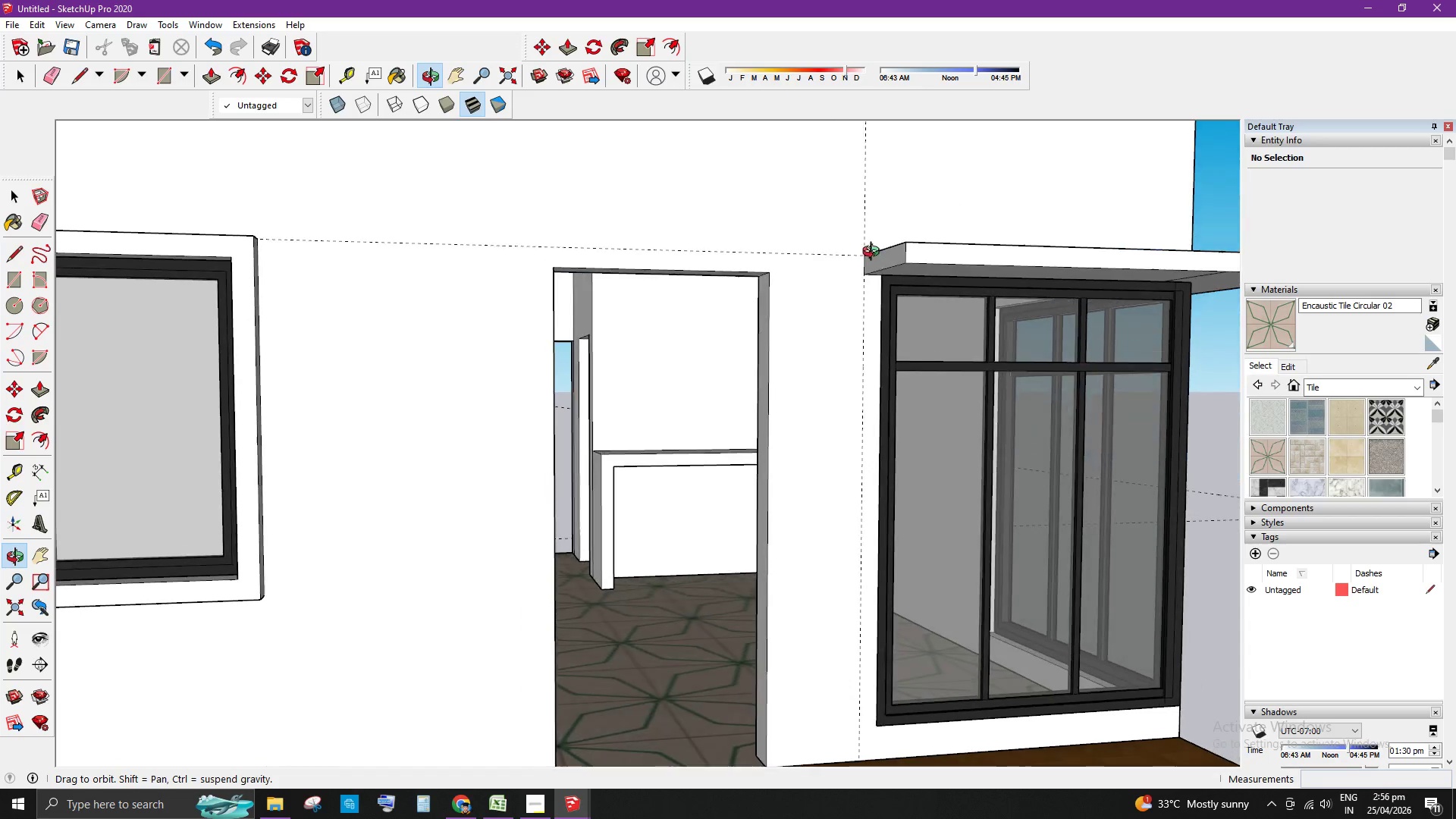 
left_click([890, 258])
 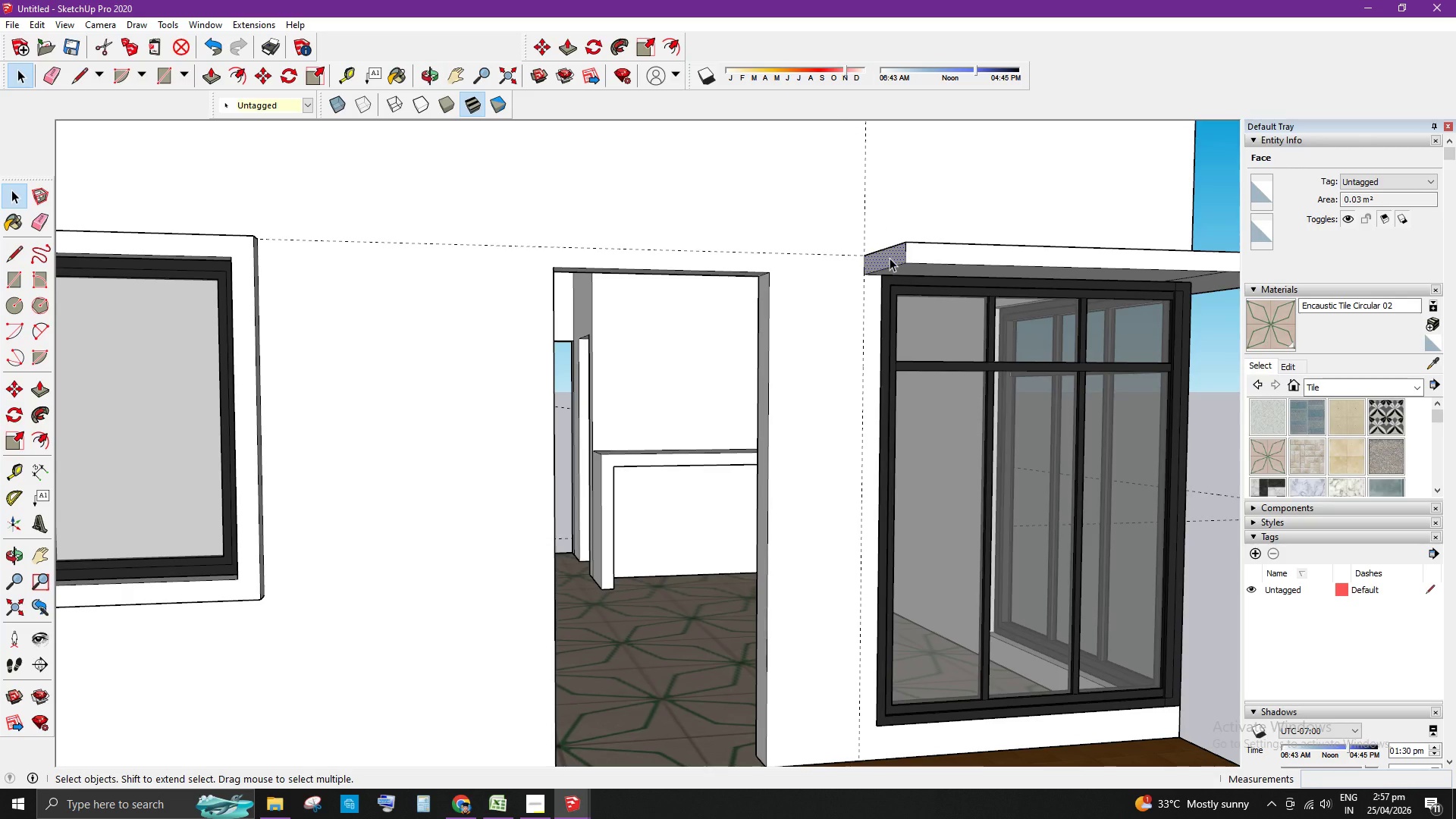 
key(P)
 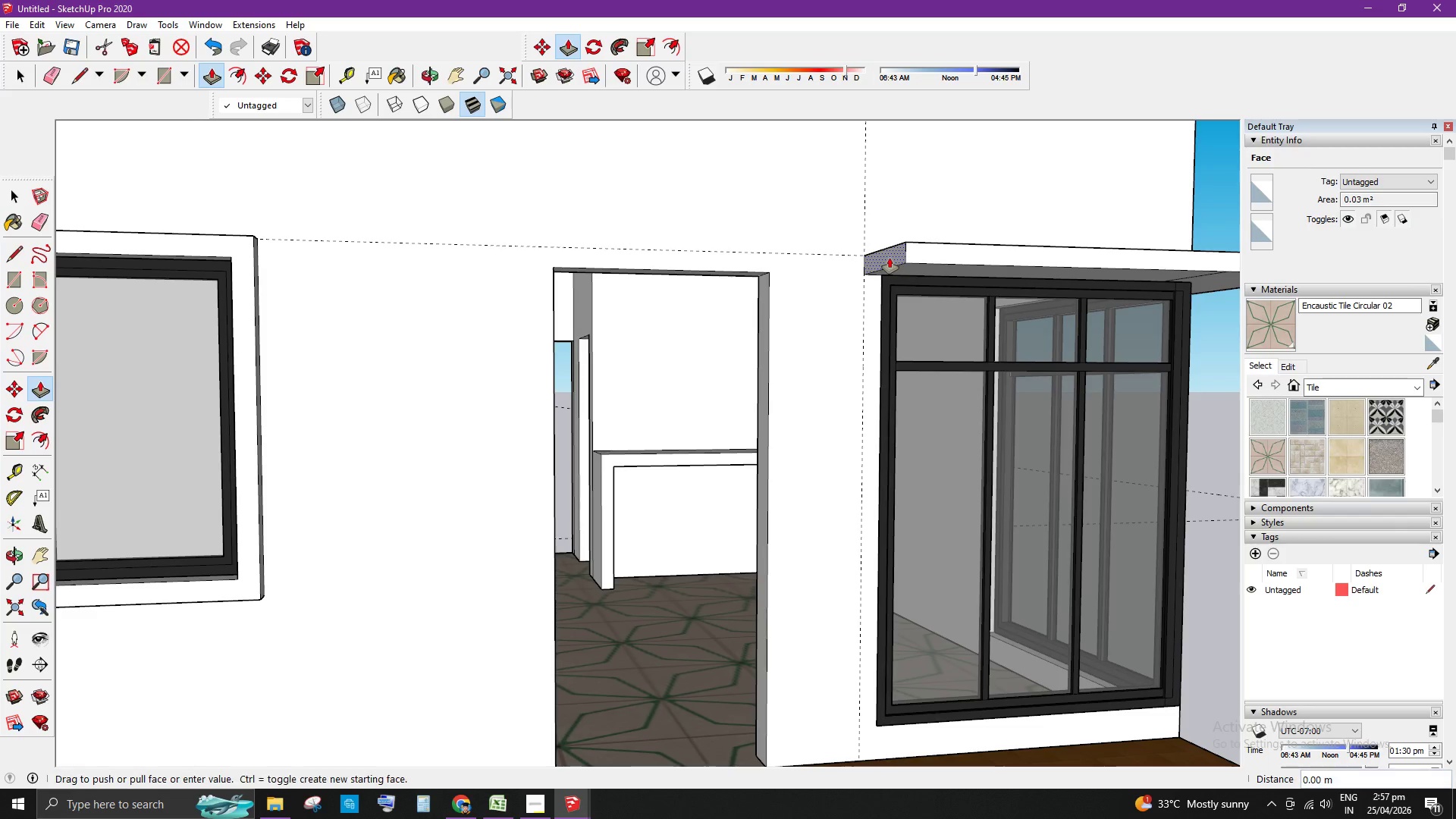 
left_click_drag(start_coordinate=[890, 258], to_coordinate=[555, 267])
 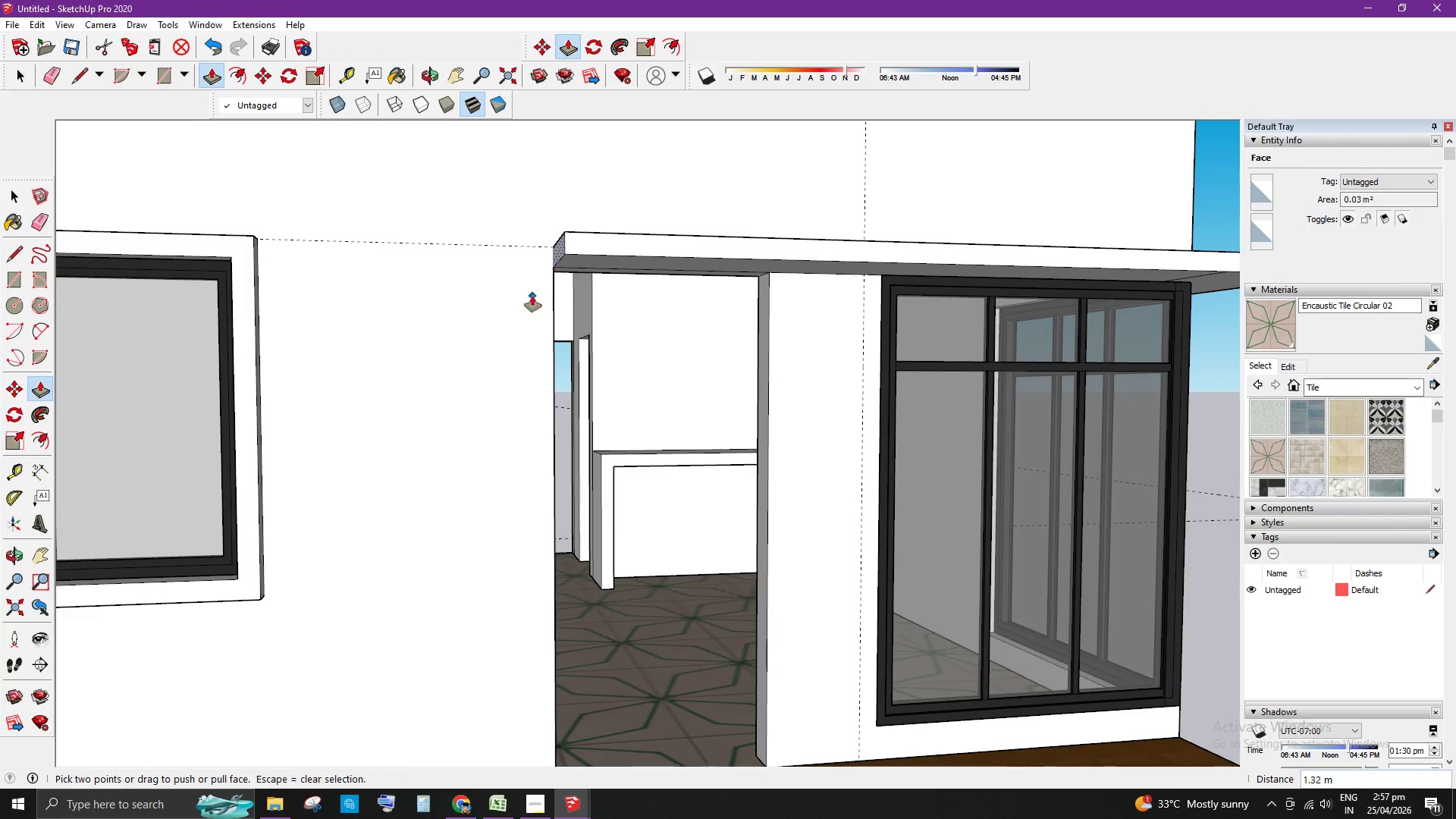 
key(Space)
 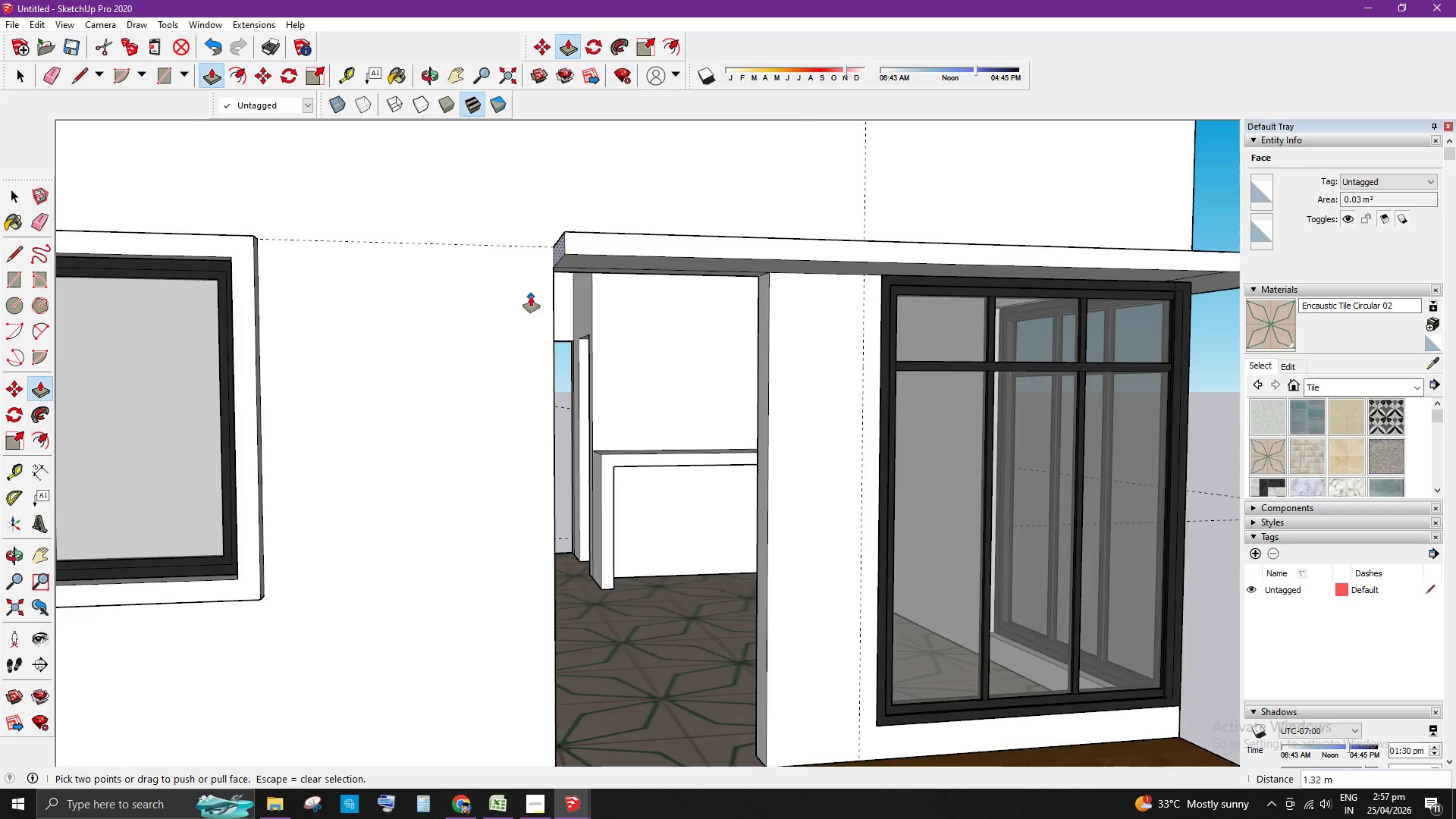 
left_click([895, 395])
 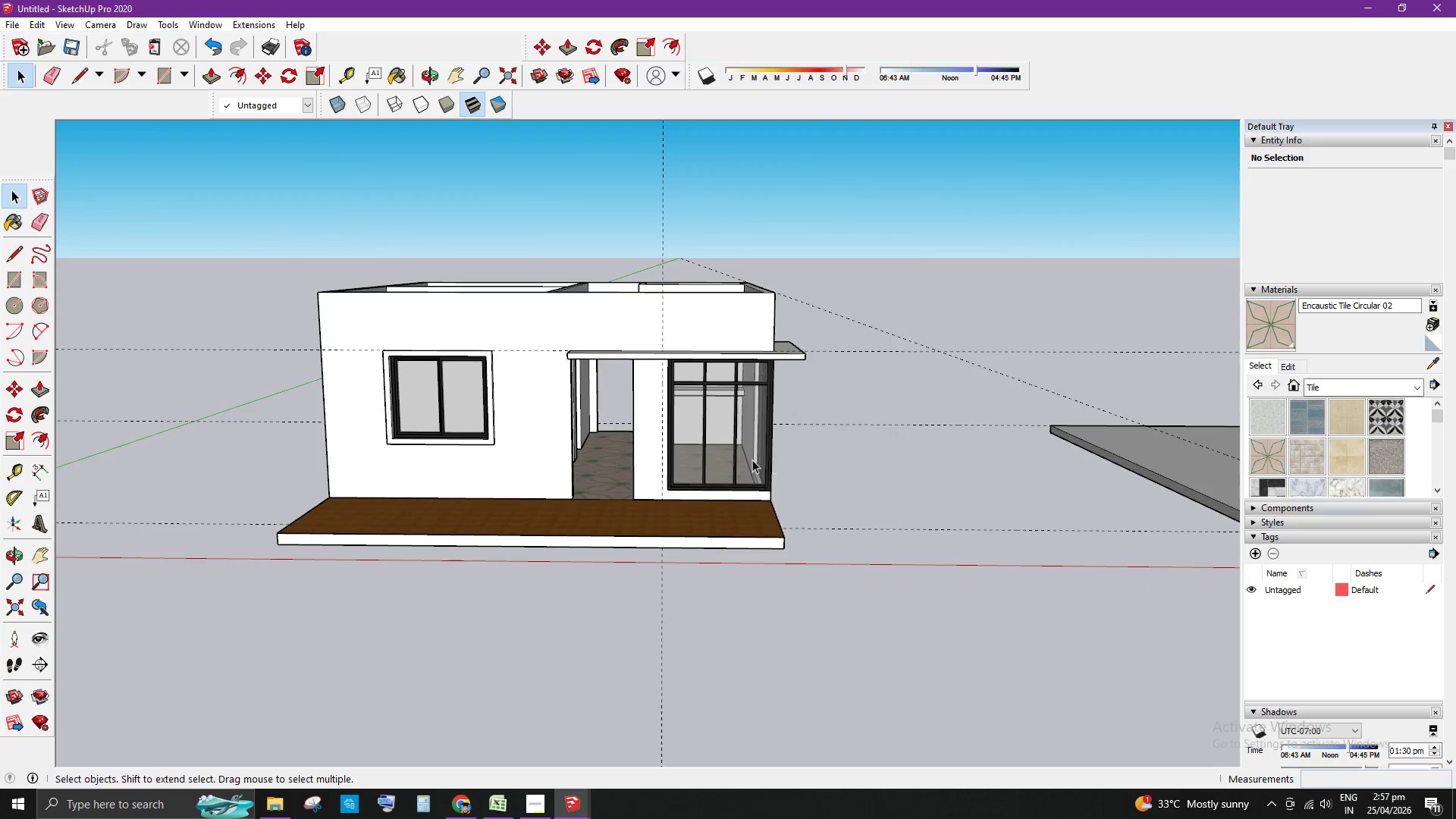 
scroll: coordinate [686, 390], scroll_direction: down, amount: 11.0
 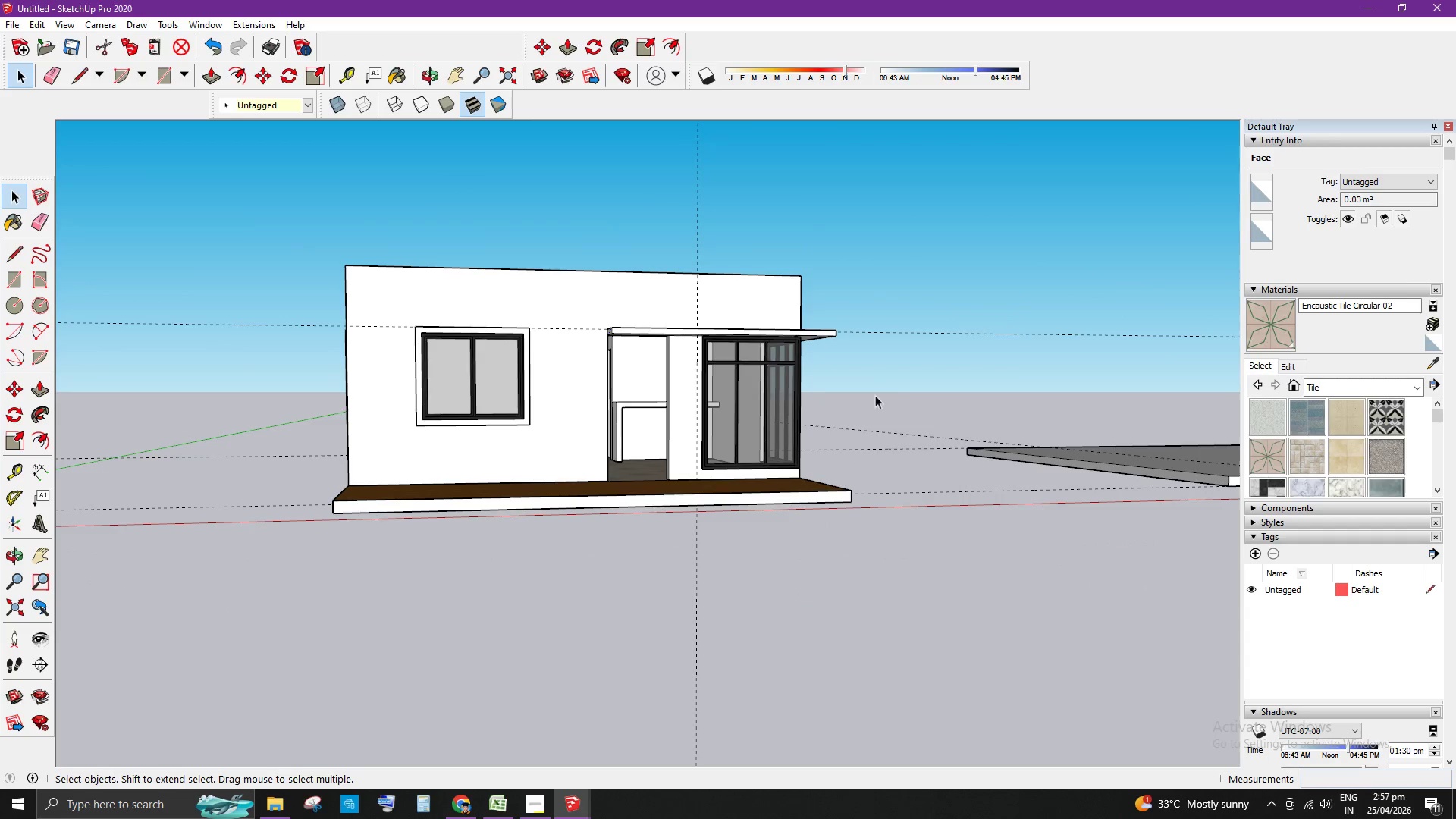 
scroll: coordinate [676, 372], scroll_direction: up, amount: 5.0
 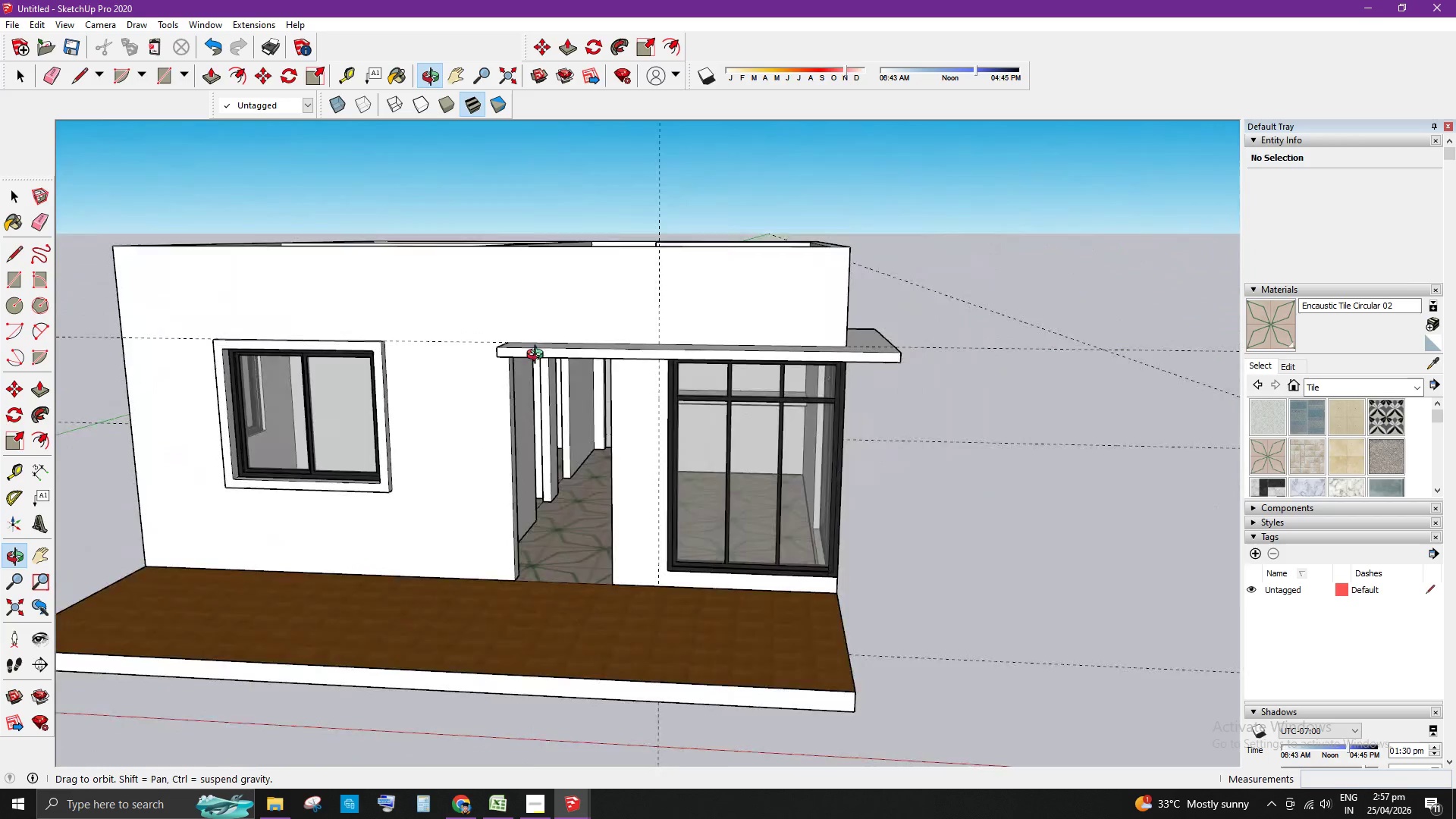 
wait(6.01)
 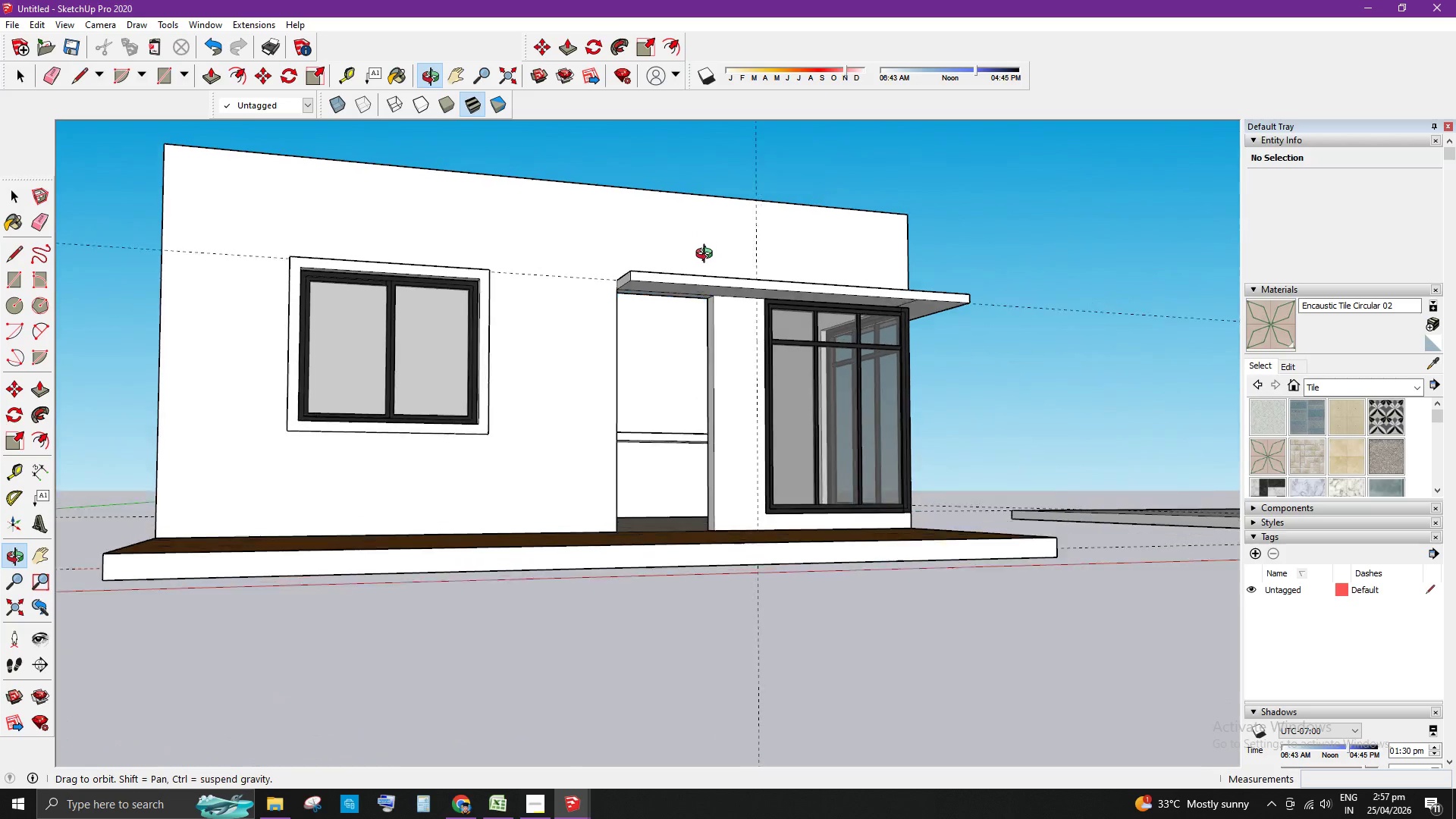 
scroll: coordinate [763, 383], scroll_direction: down, amount: 4.0
 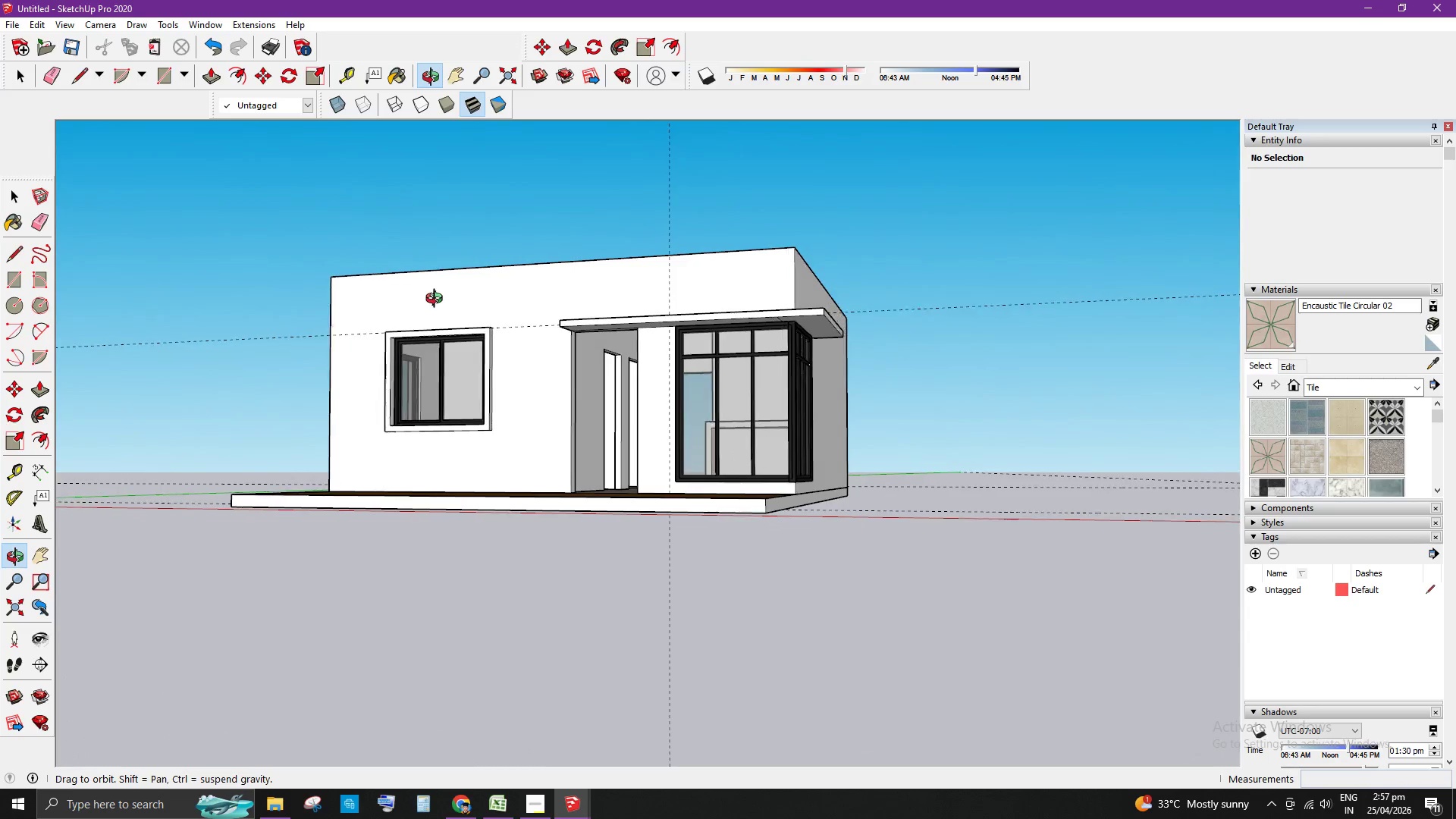 
scroll: coordinate [449, 336], scroll_direction: up, amount: 9.0
 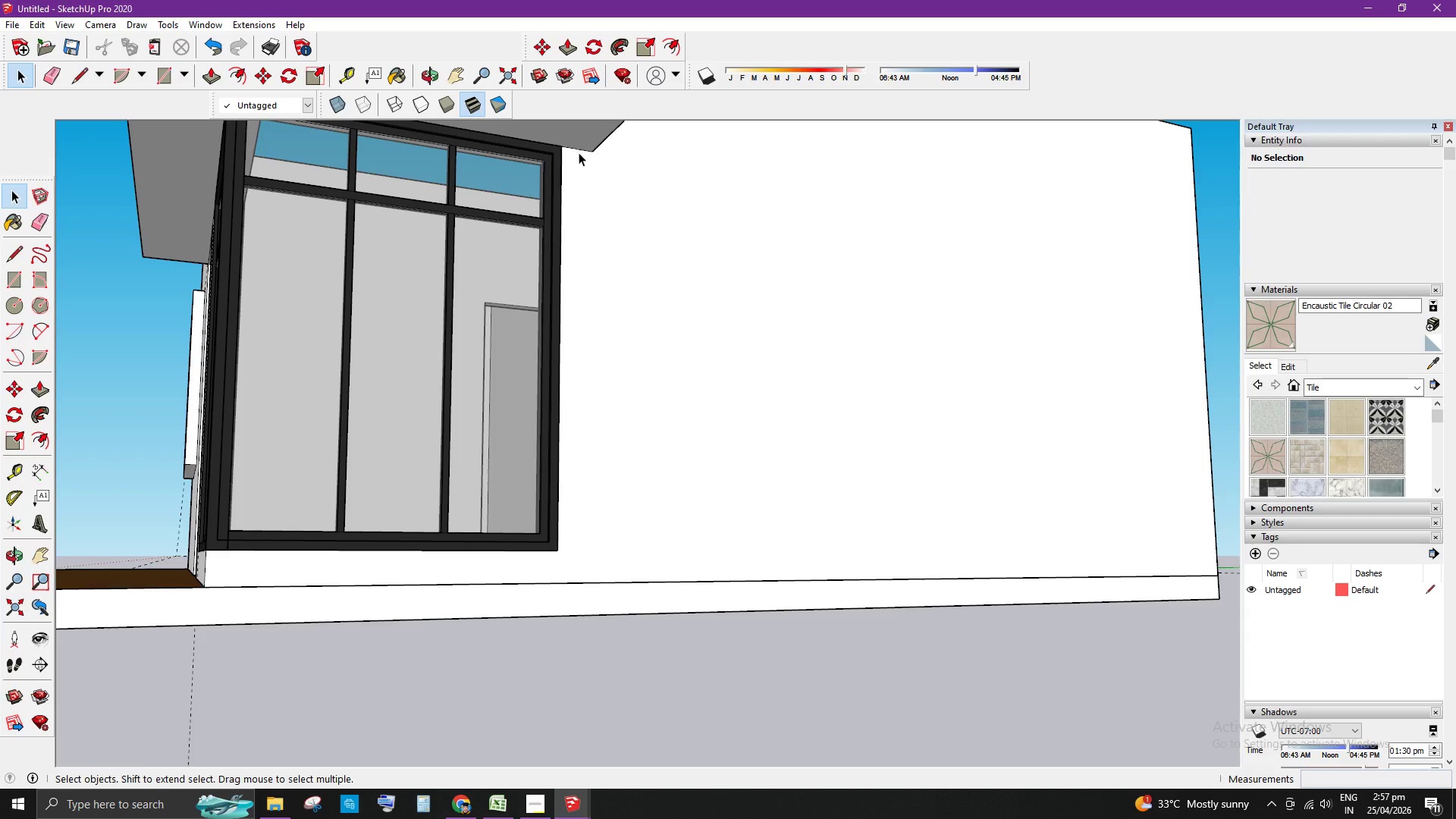 
scroll: coordinate [594, 308], scroll_direction: down, amount: 3.0
 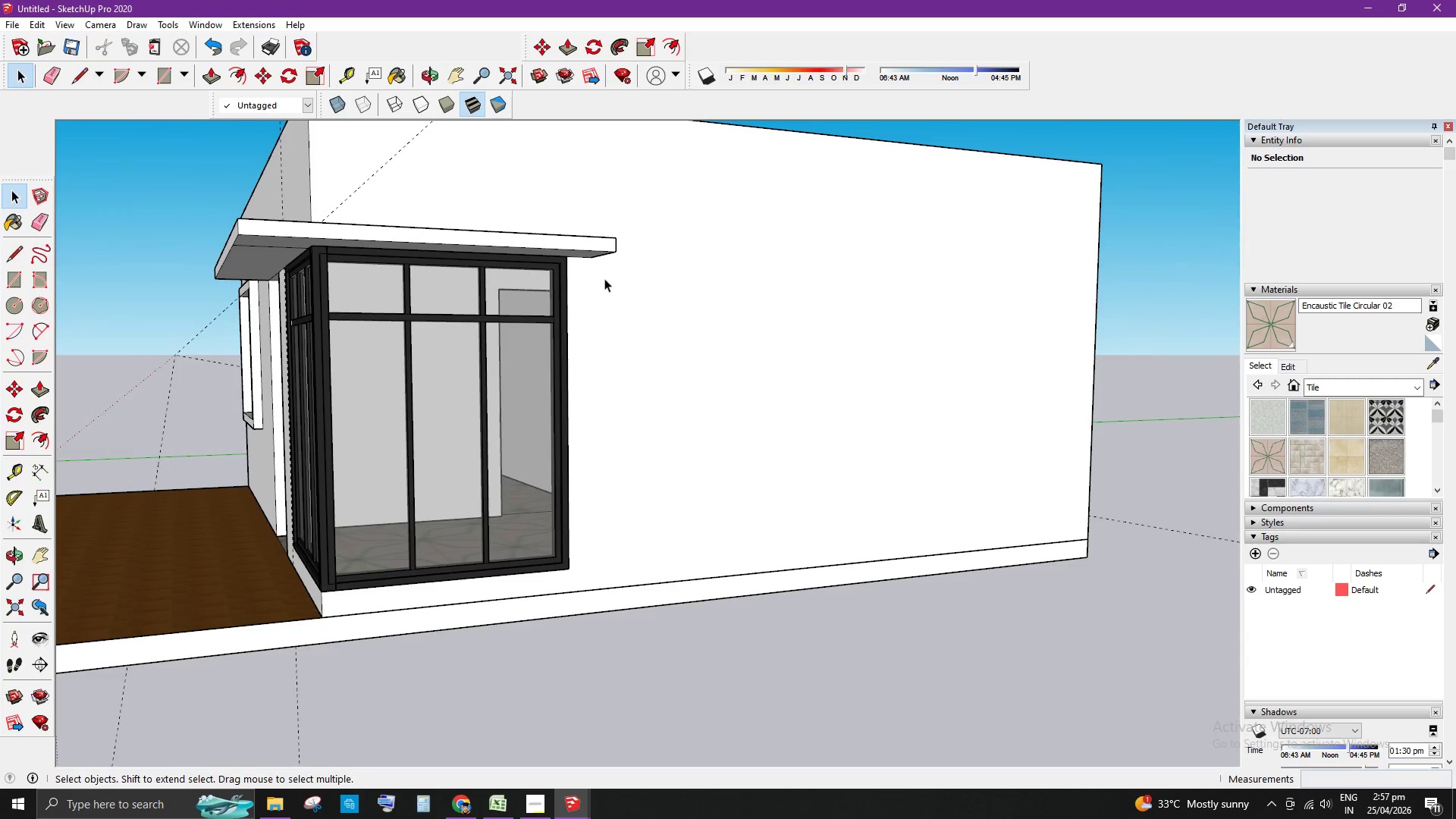 
scroll: coordinate [581, 177], scroll_direction: up, amount: 3.0
 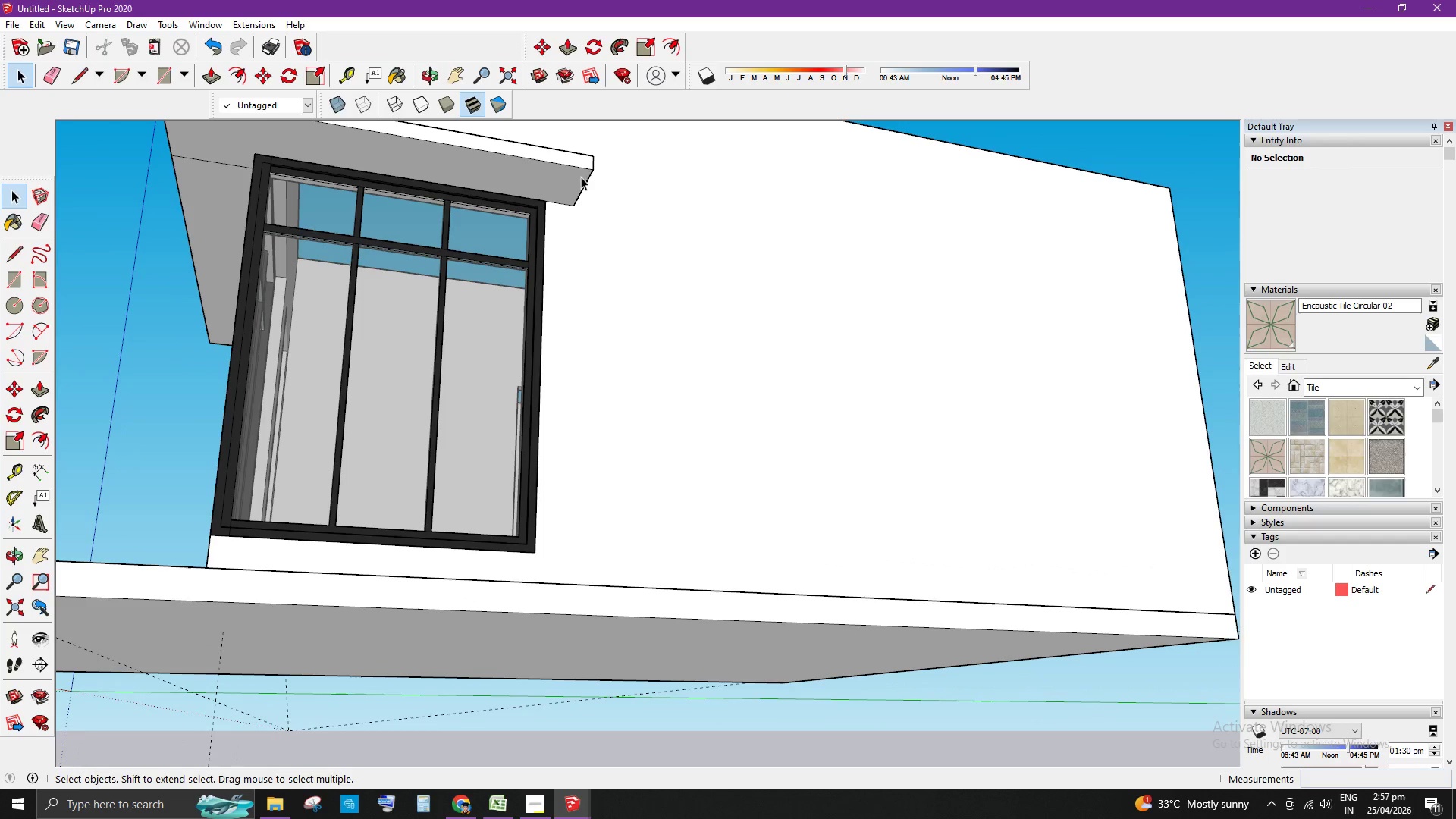 
key(T)
 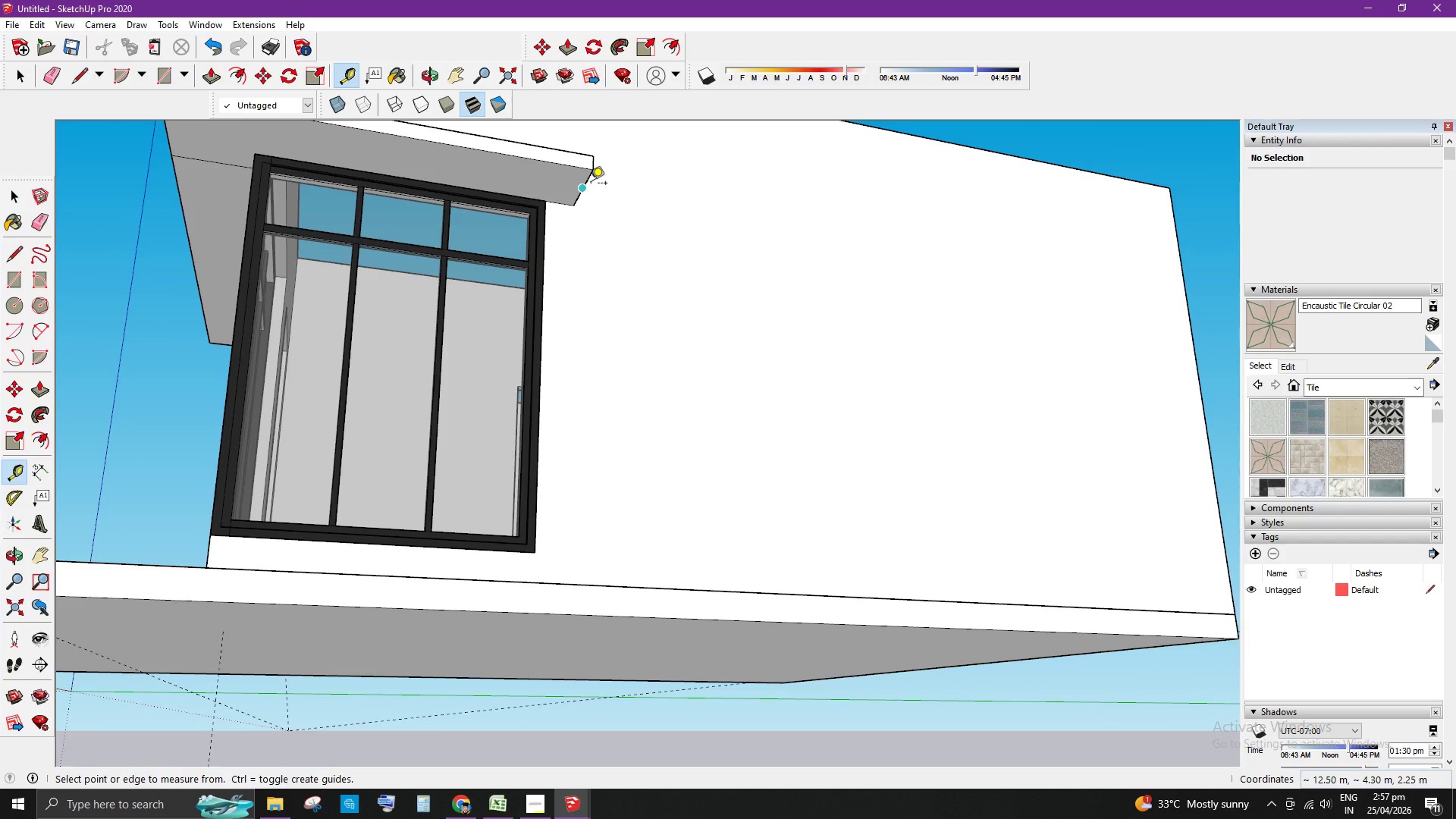 
left_click_drag(start_coordinate=[591, 184], to_coordinate=[585, 179])
 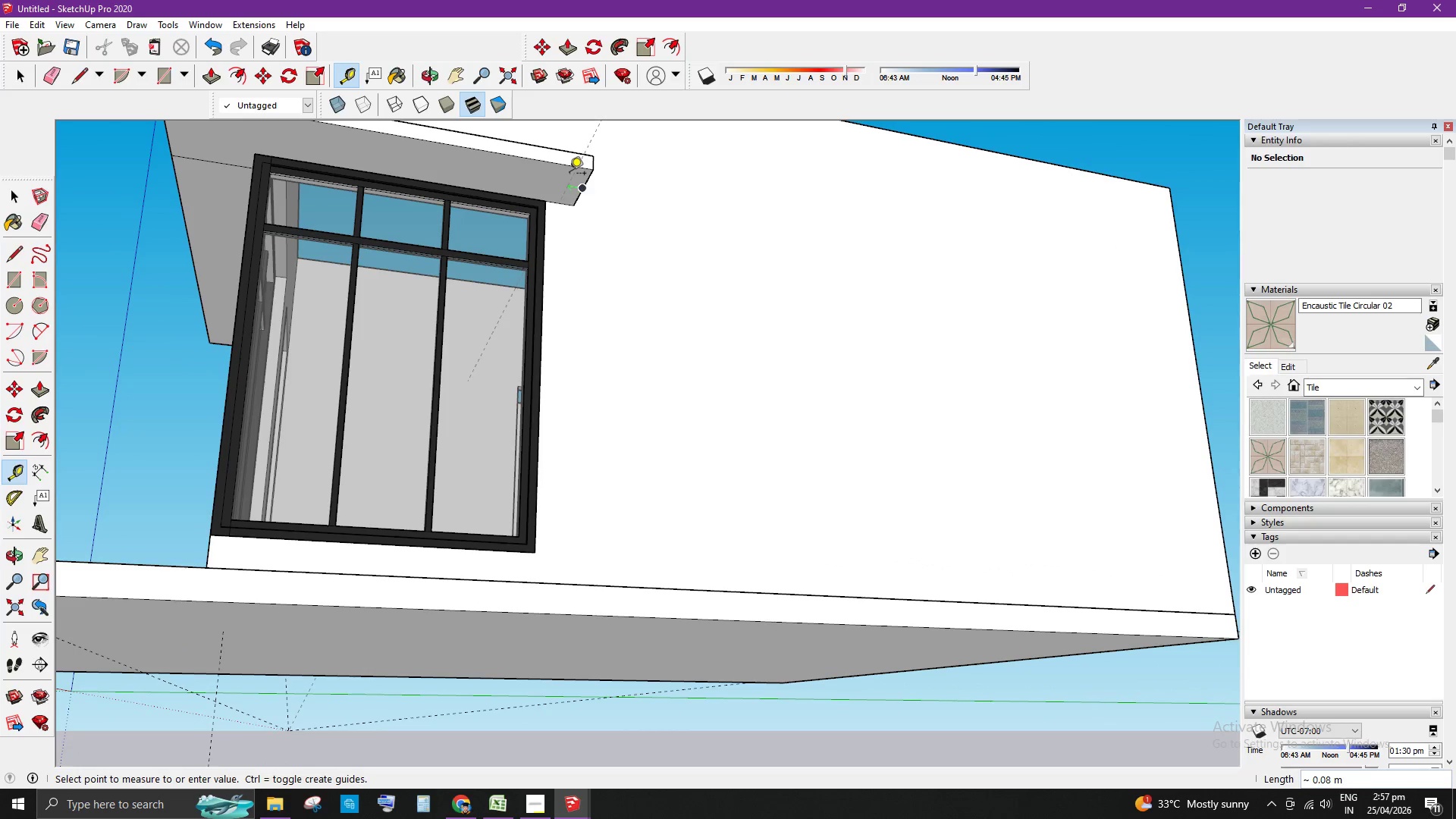 
left_click([570, 174])
 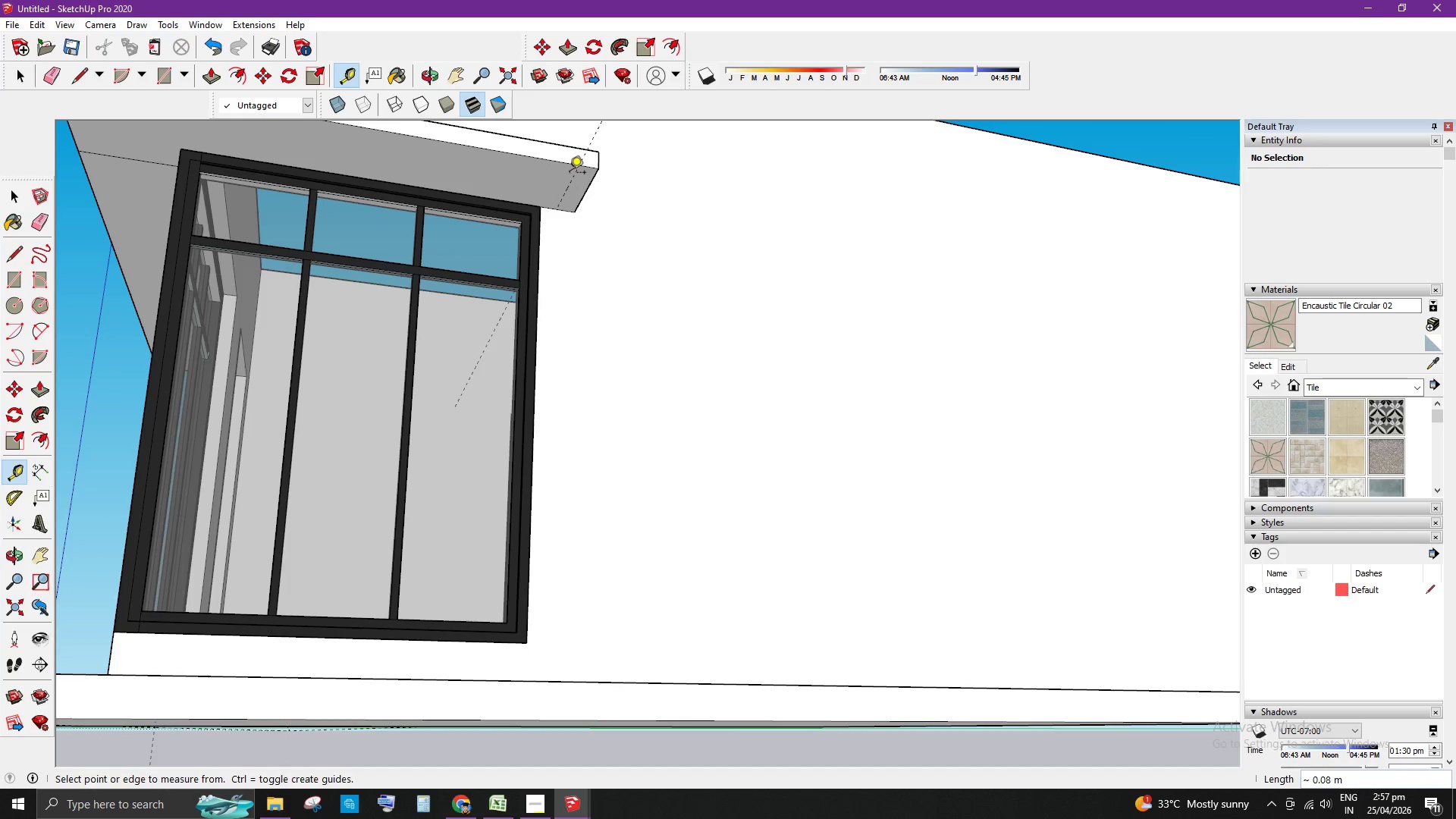 
scroll: coordinate [570, 174], scroll_direction: up, amount: 2.0
 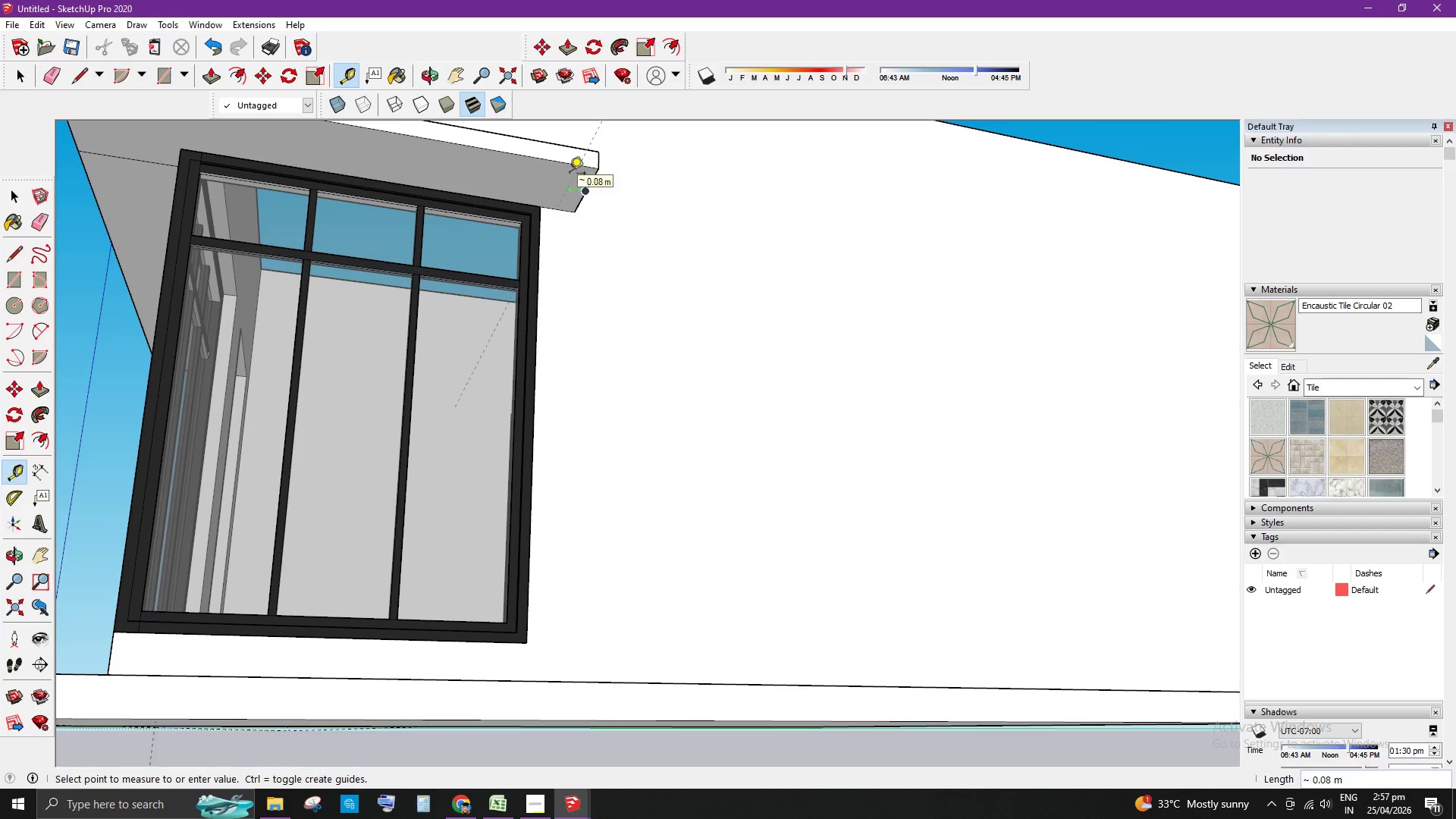 
key(Space)
 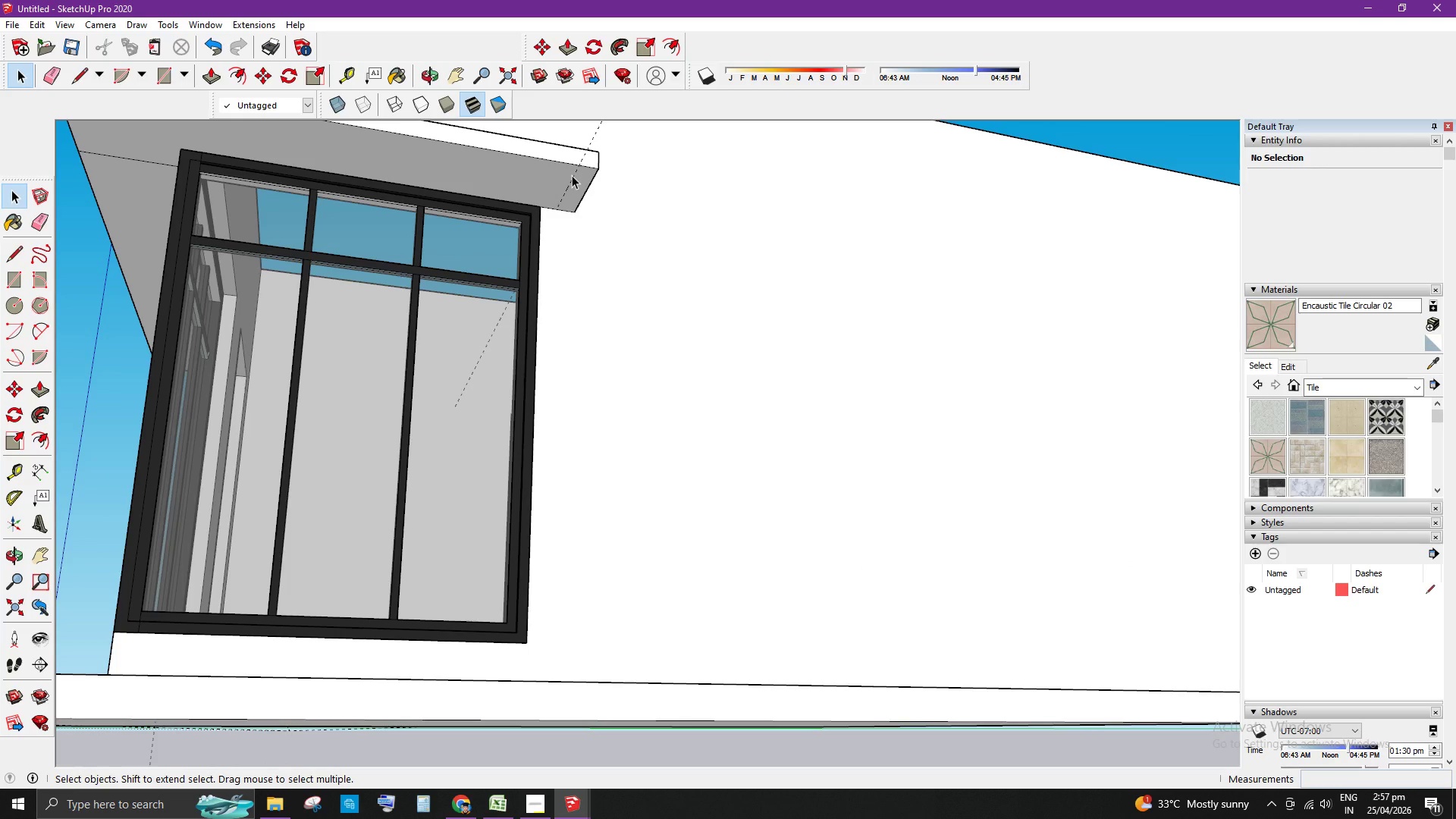 
key(R)
 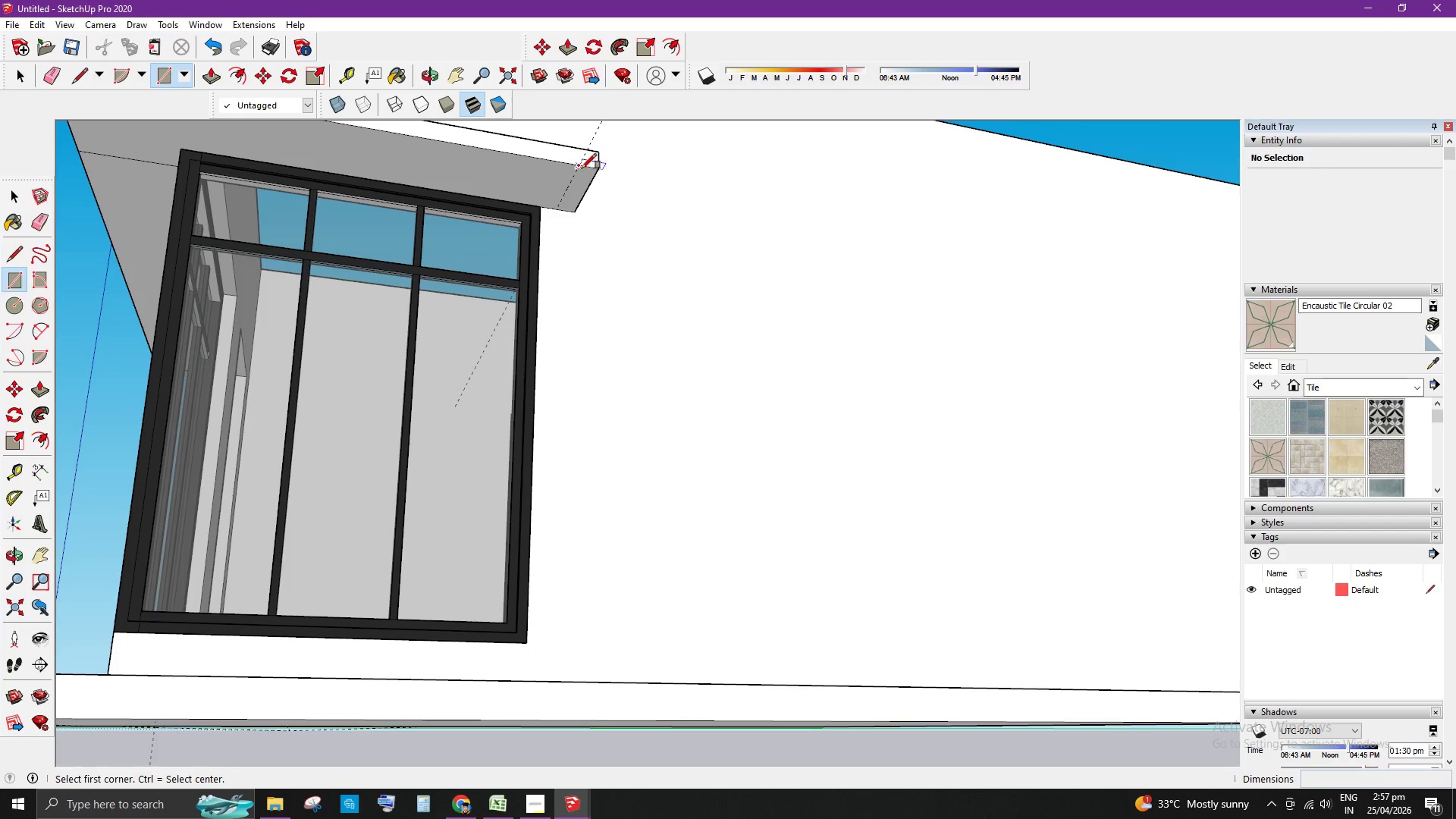 
left_click([580, 165])
 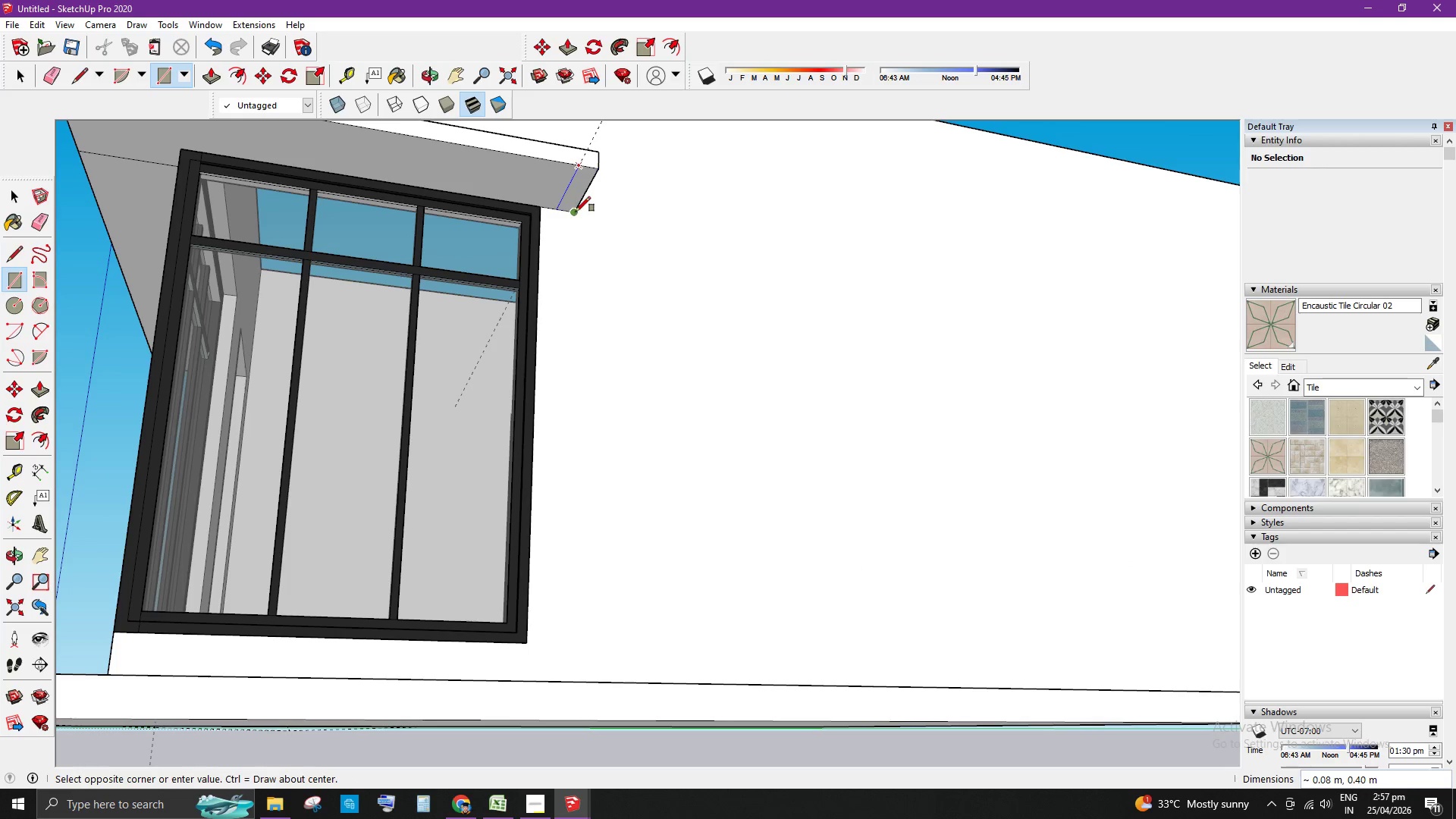 
left_click([576, 210])
 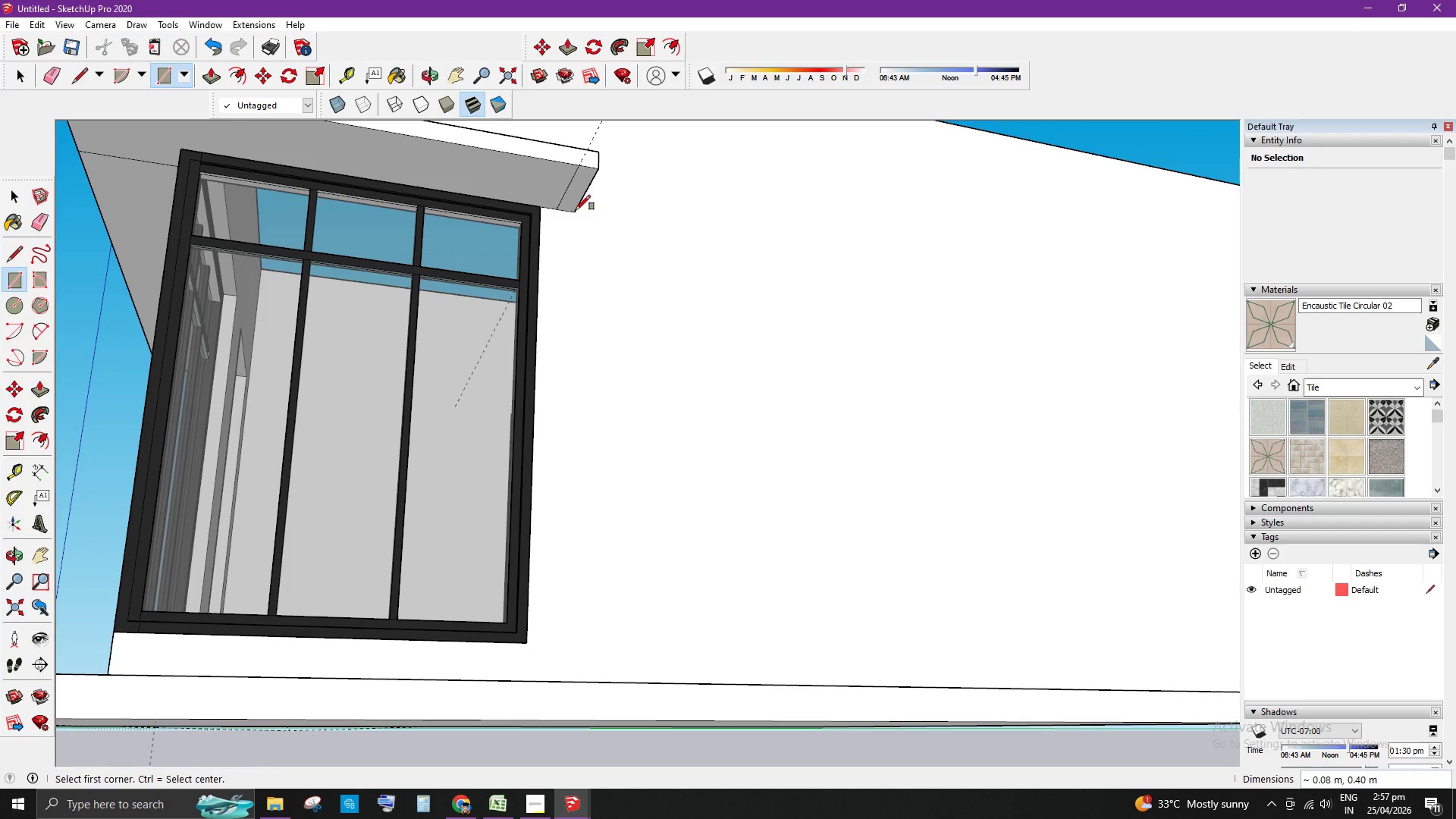 
key(Space)
 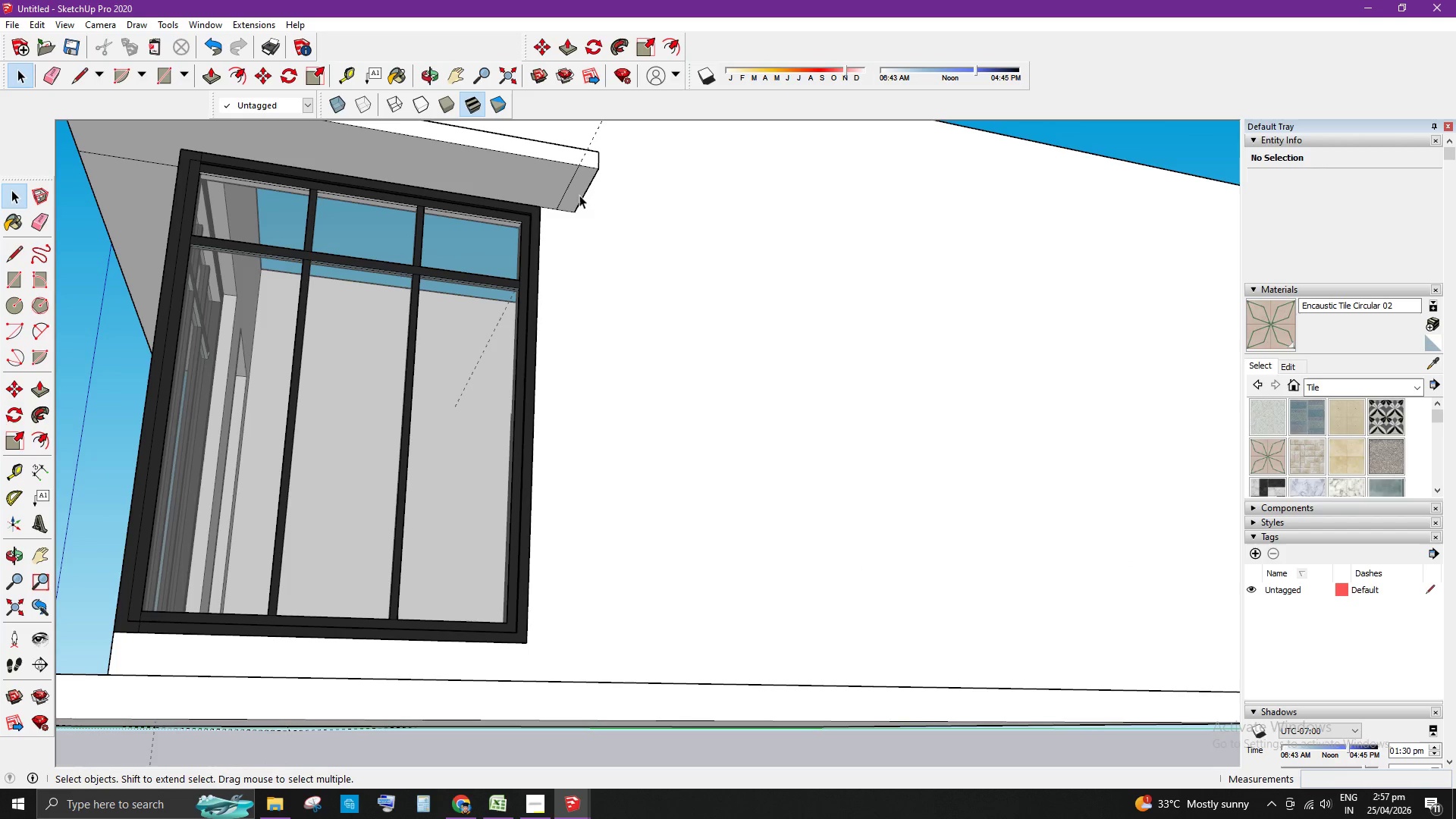 
double_click([579, 189])
 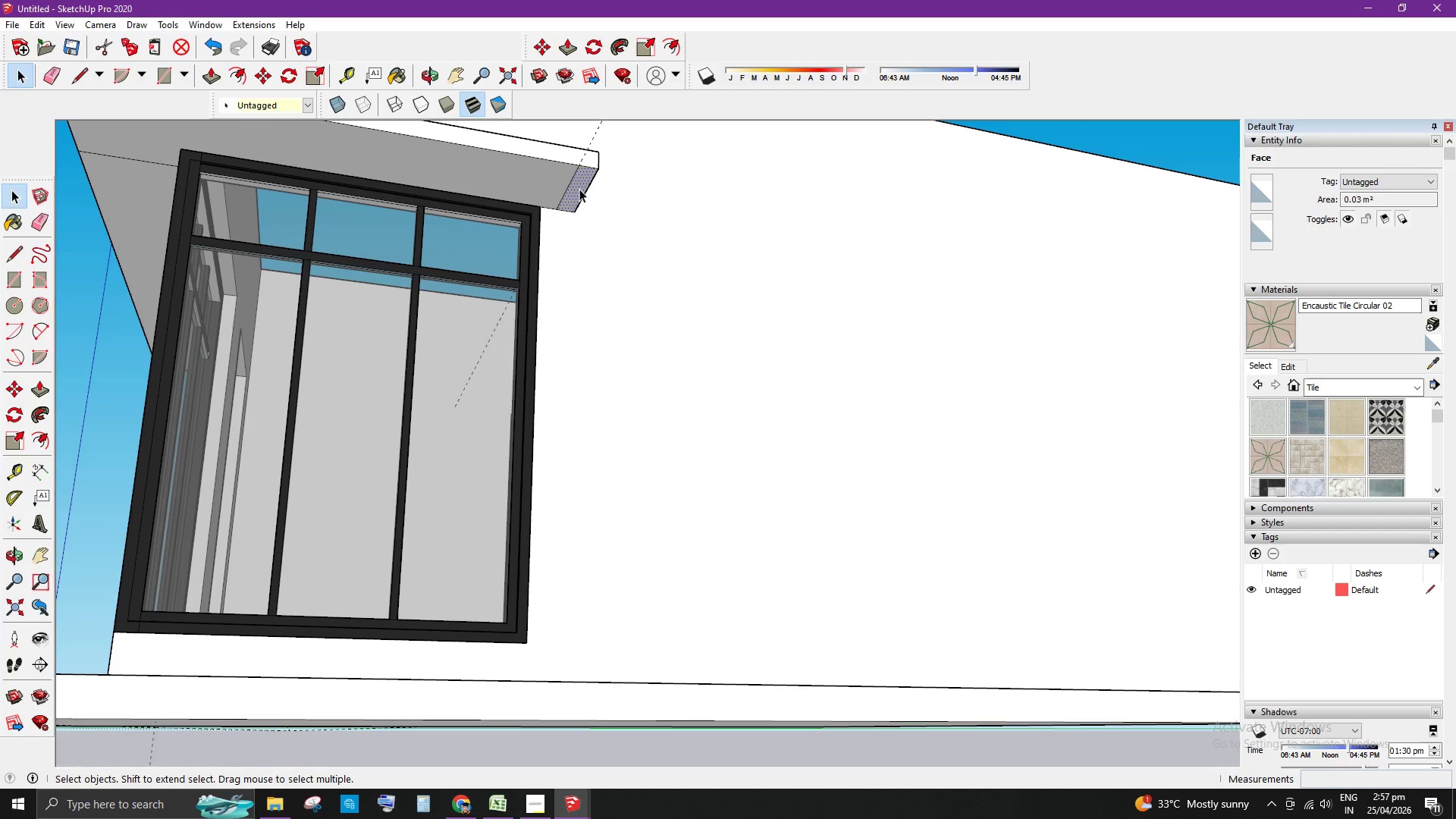 
key(P)
 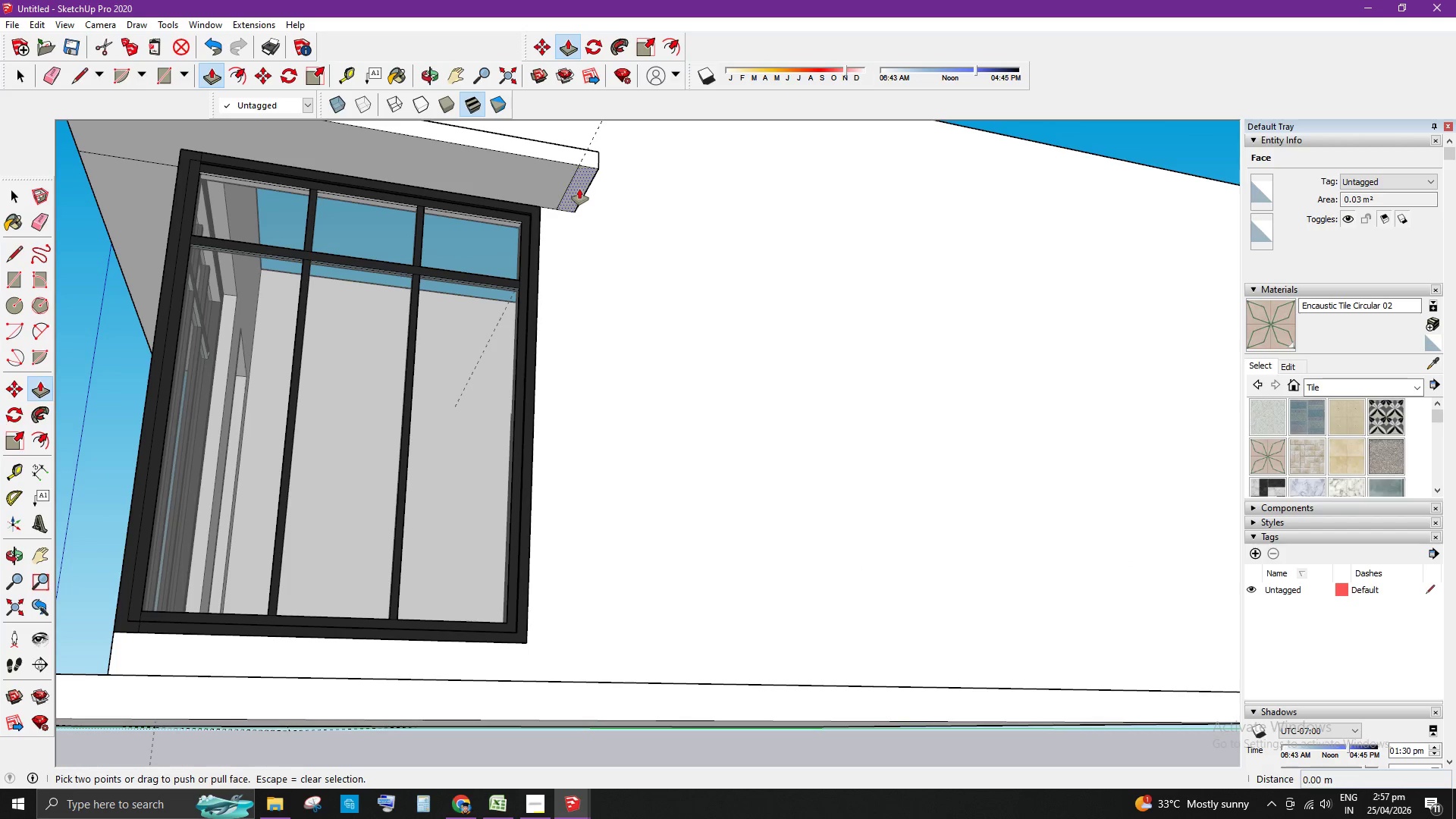 
left_click([579, 189])
 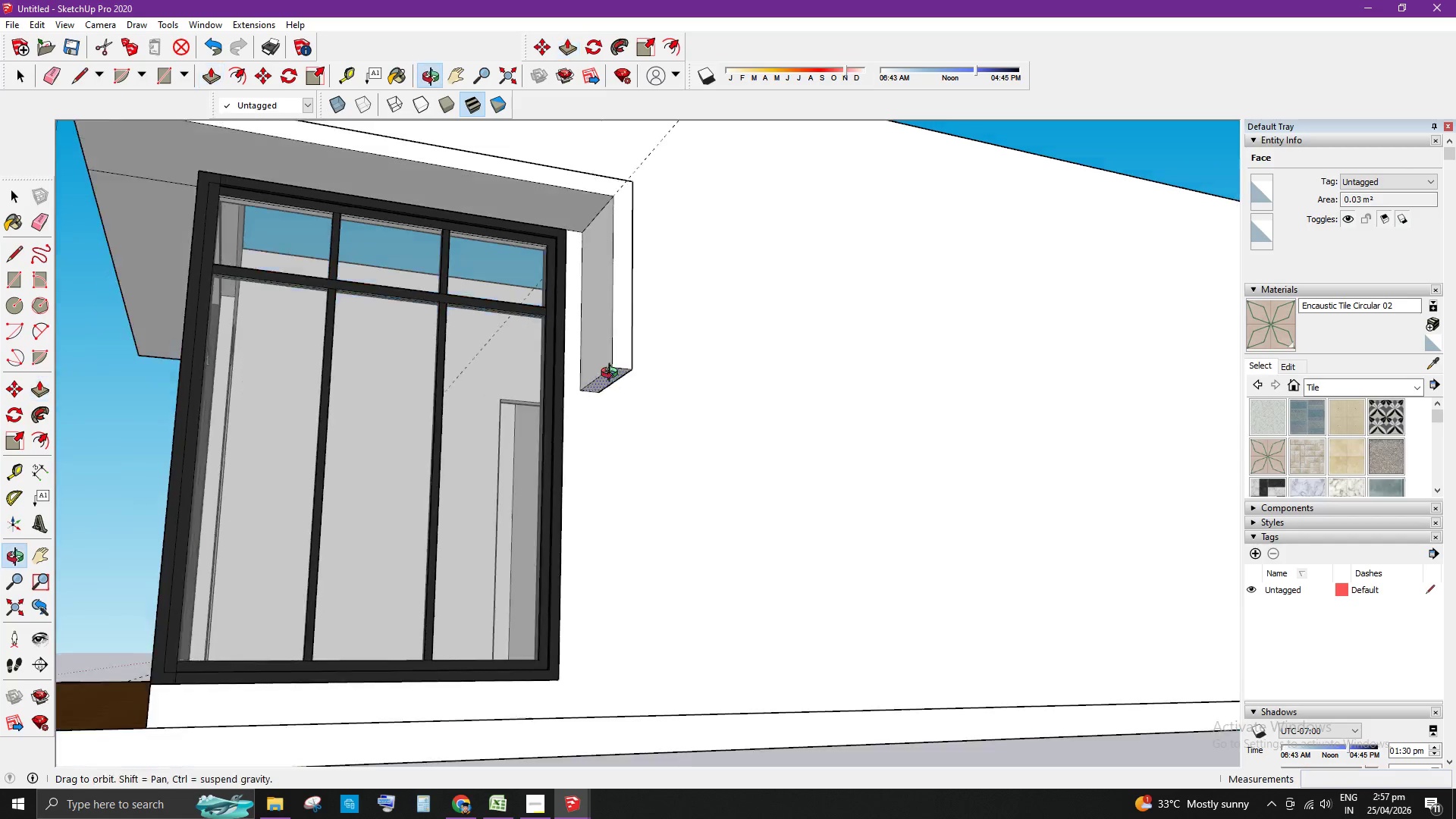 
scroll: coordinate [762, 605], scroll_direction: down, amount: 5.0
 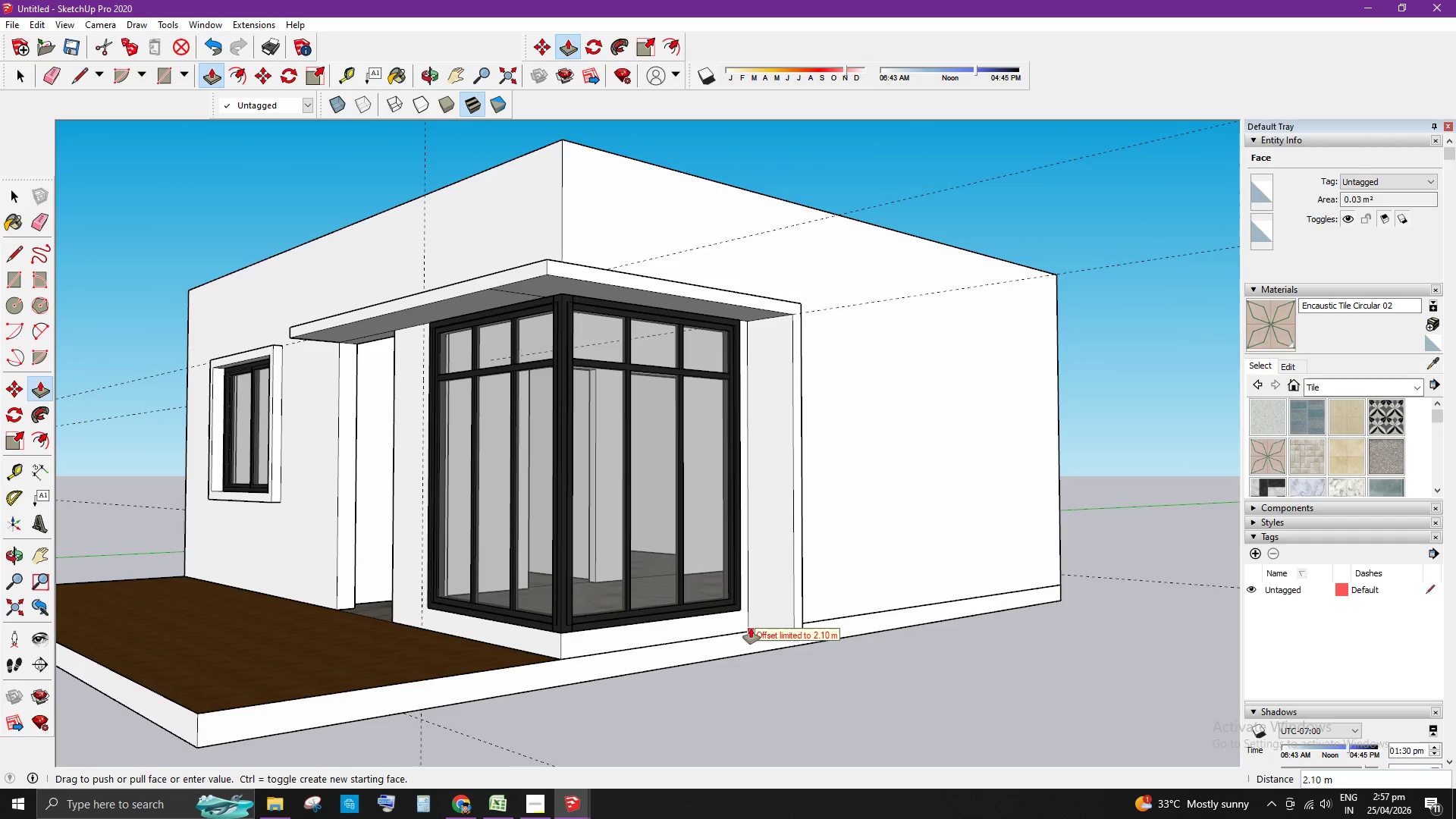 
left_click([751, 628])
 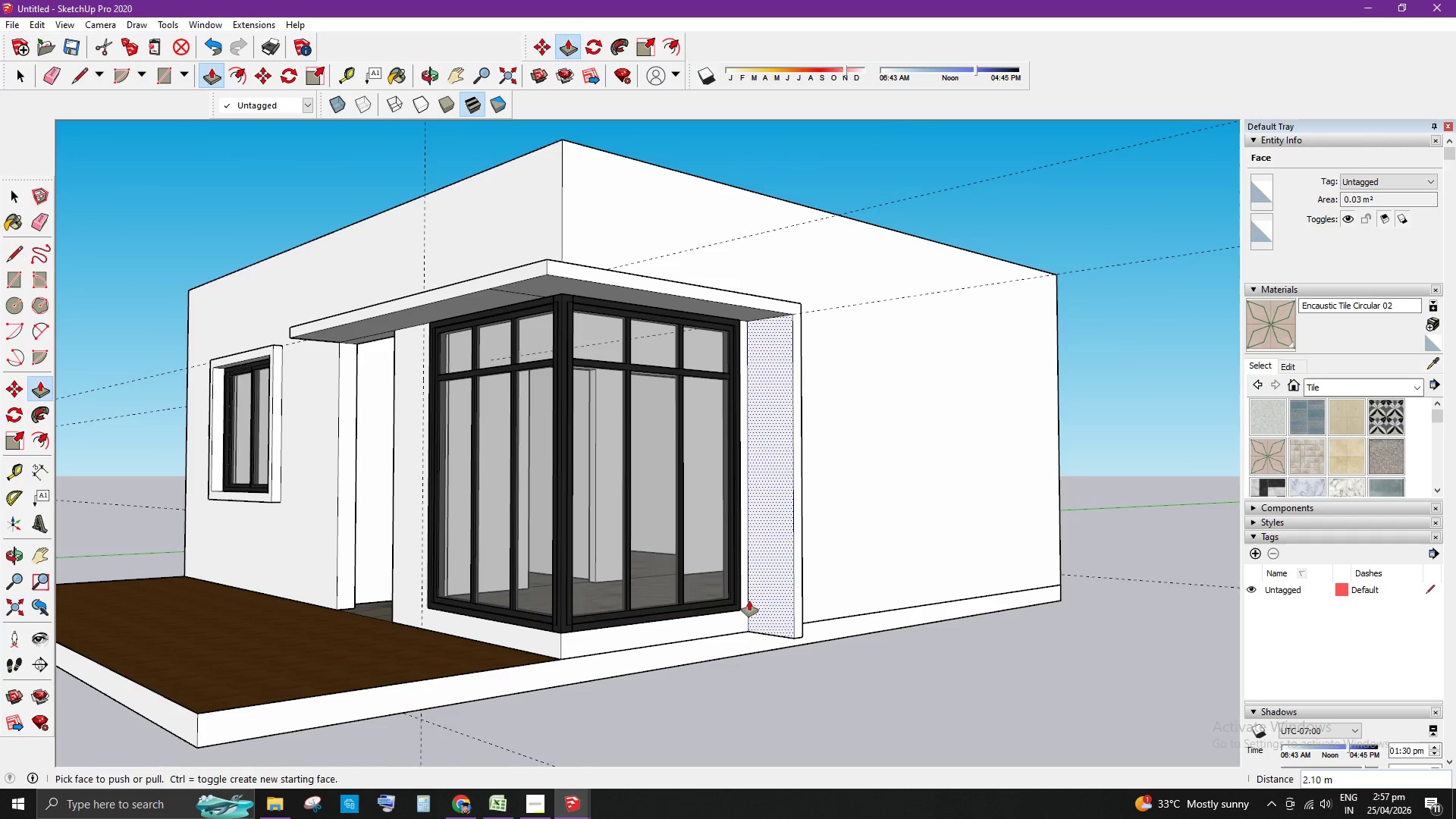 
key(Space)
 